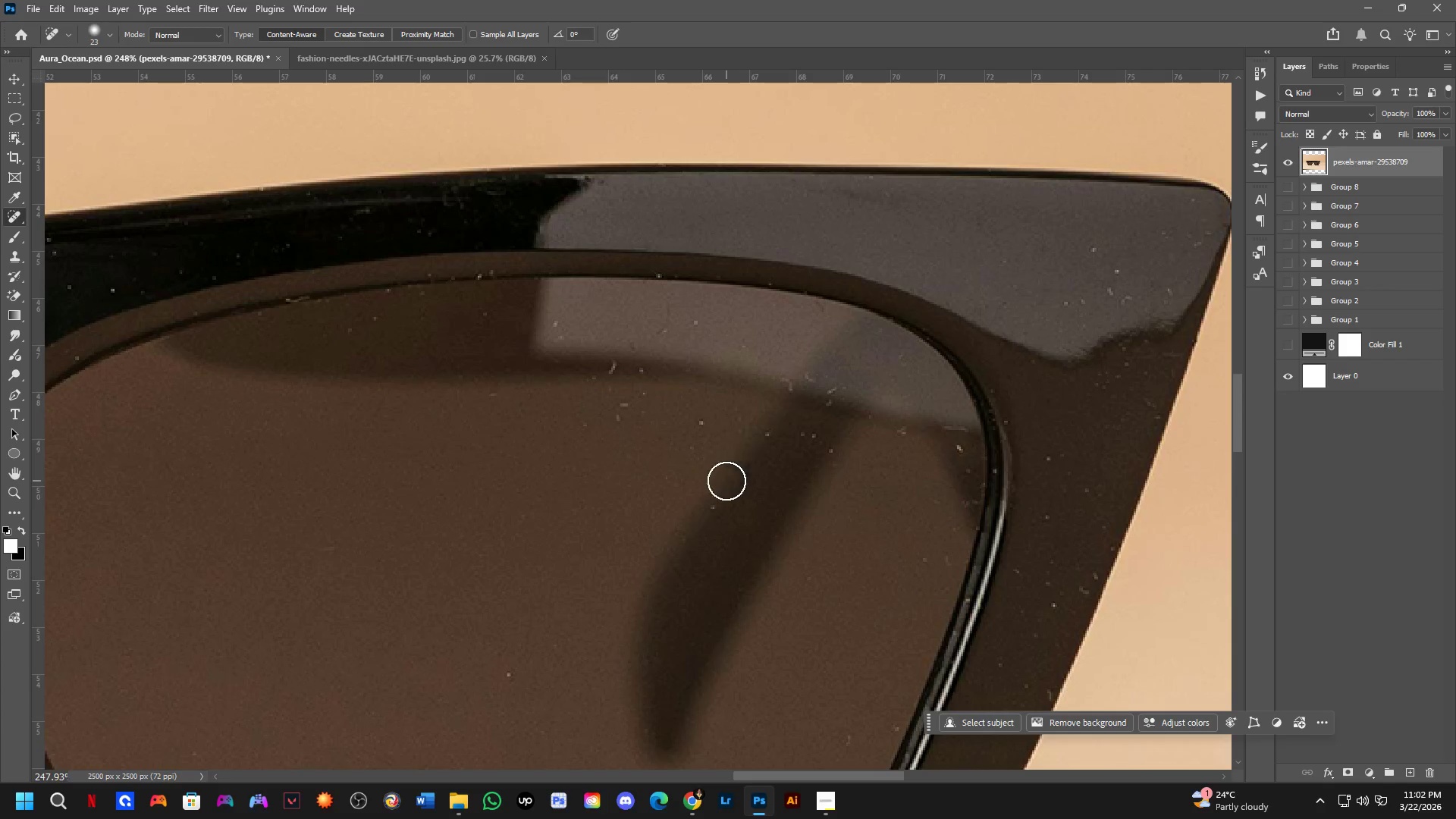 
left_click_drag(start_coordinate=[720, 493], to_coordinate=[708, 525])
 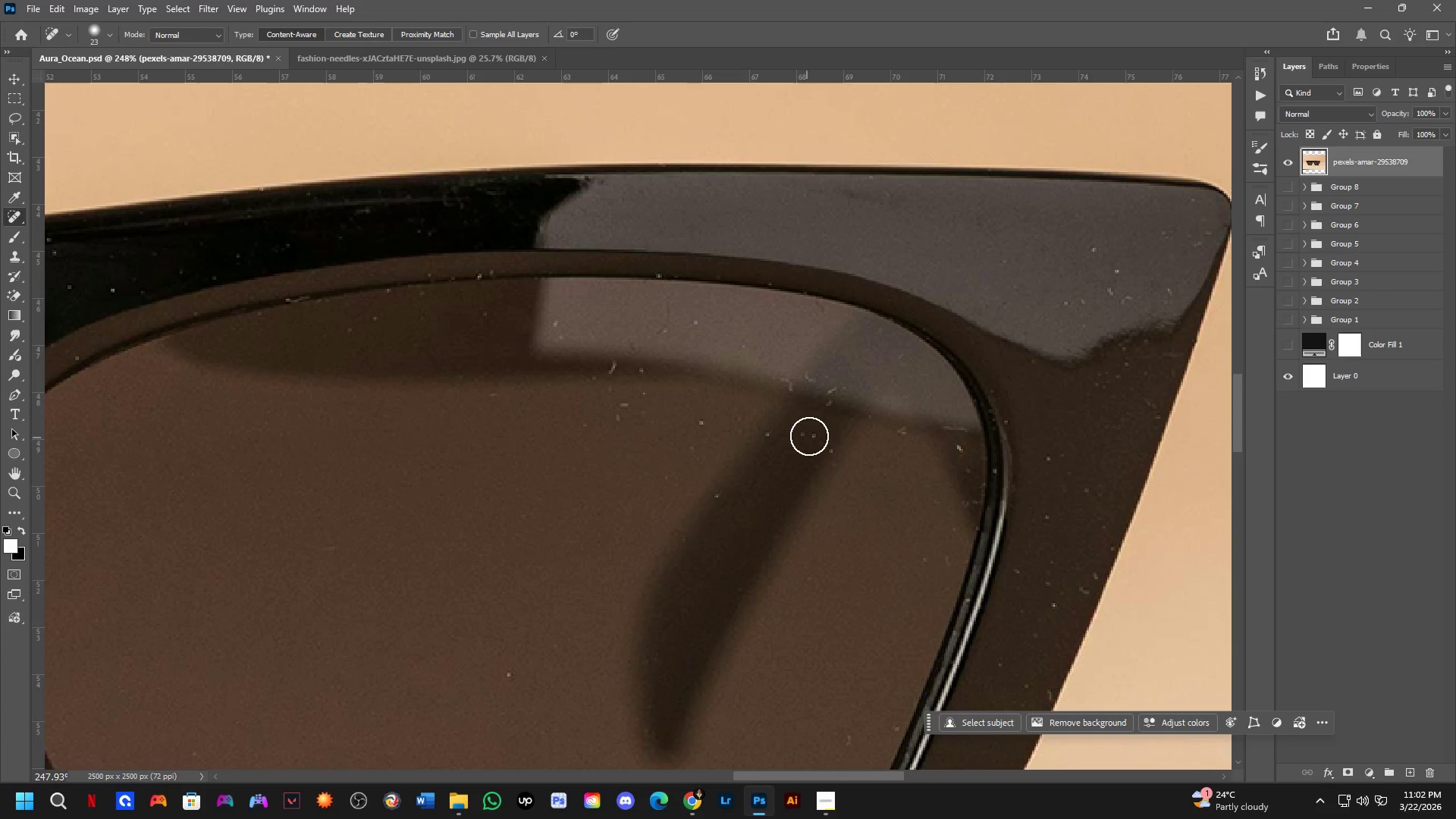 
left_click_drag(start_coordinate=[814, 431], to_coordinate=[806, 447])
 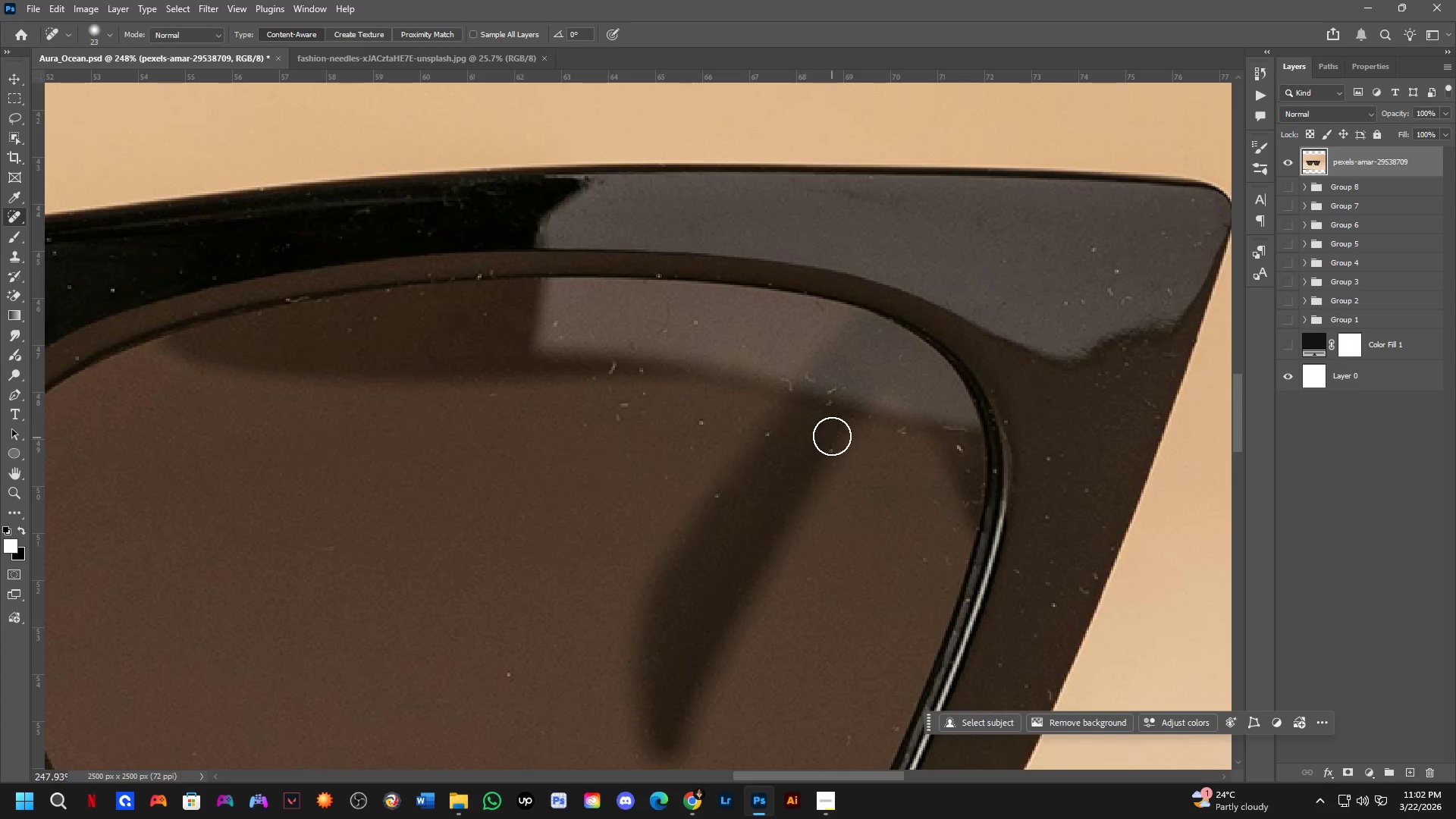 
left_click_drag(start_coordinate=[833, 439], to_coordinate=[807, 455])
 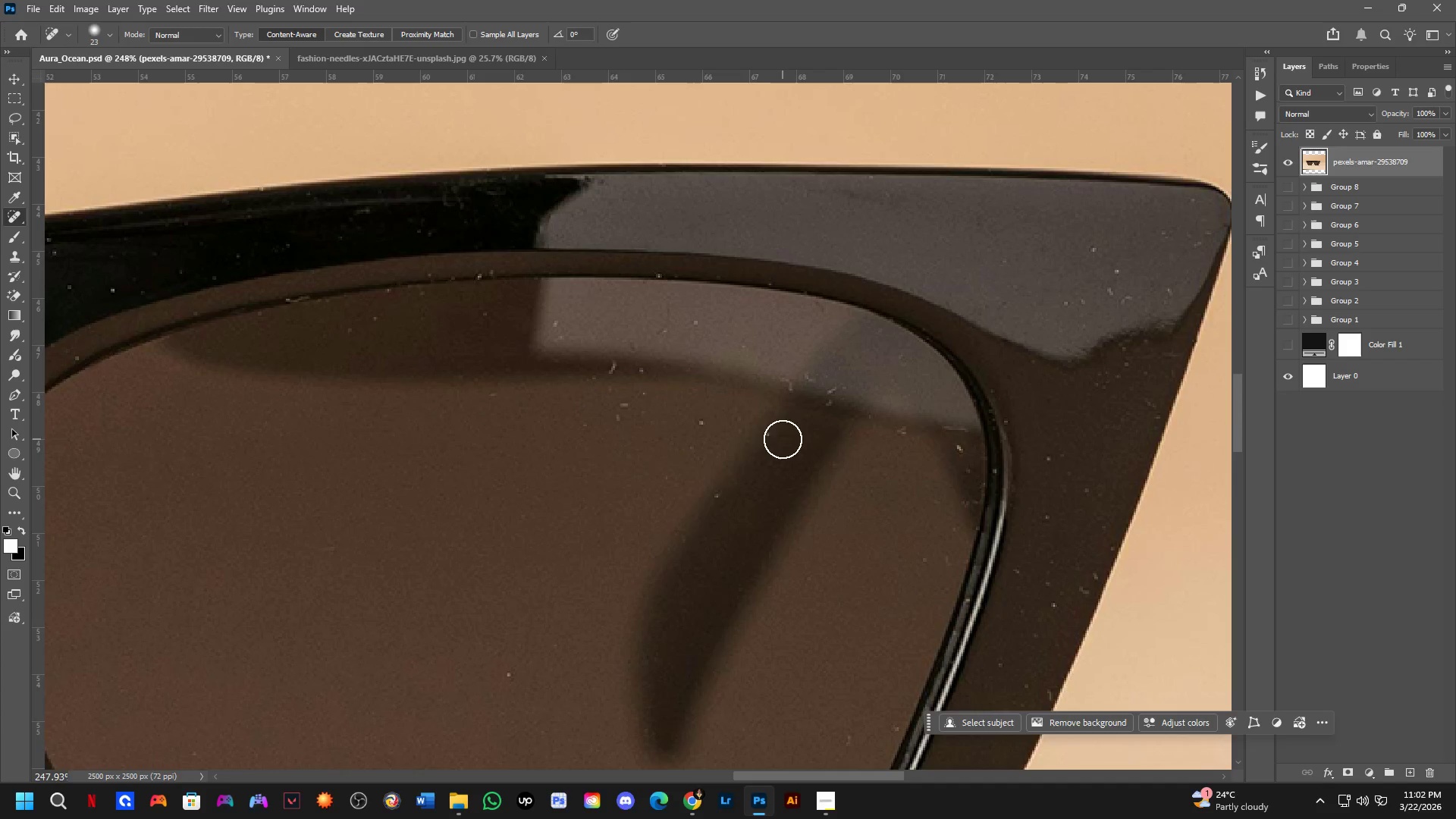 
left_click_drag(start_coordinate=[779, 438], to_coordinate=[754, 452])
 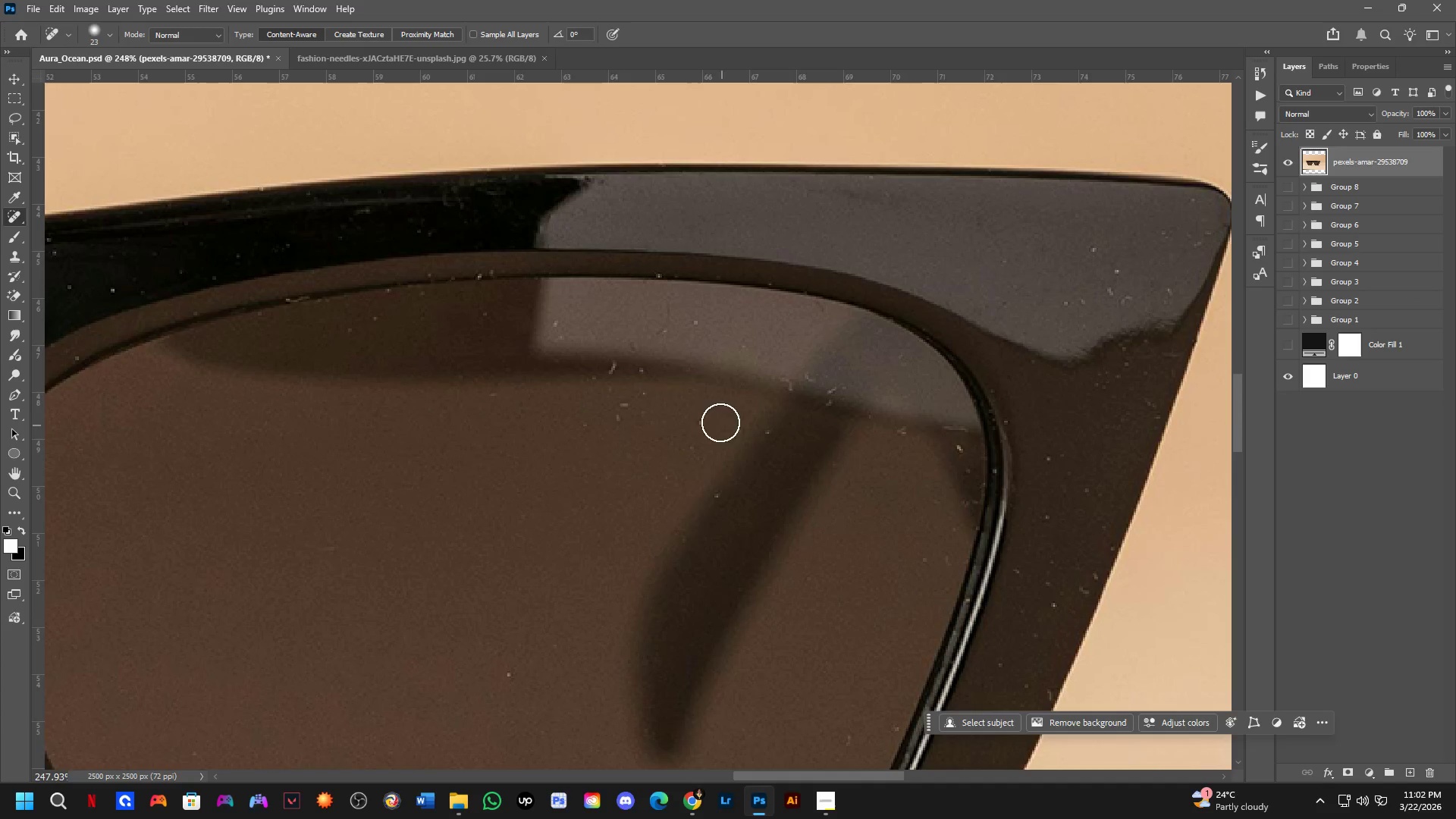 
left_click_drag(start_coordinate=[710, 407], to_coordinate=[686, 431])
 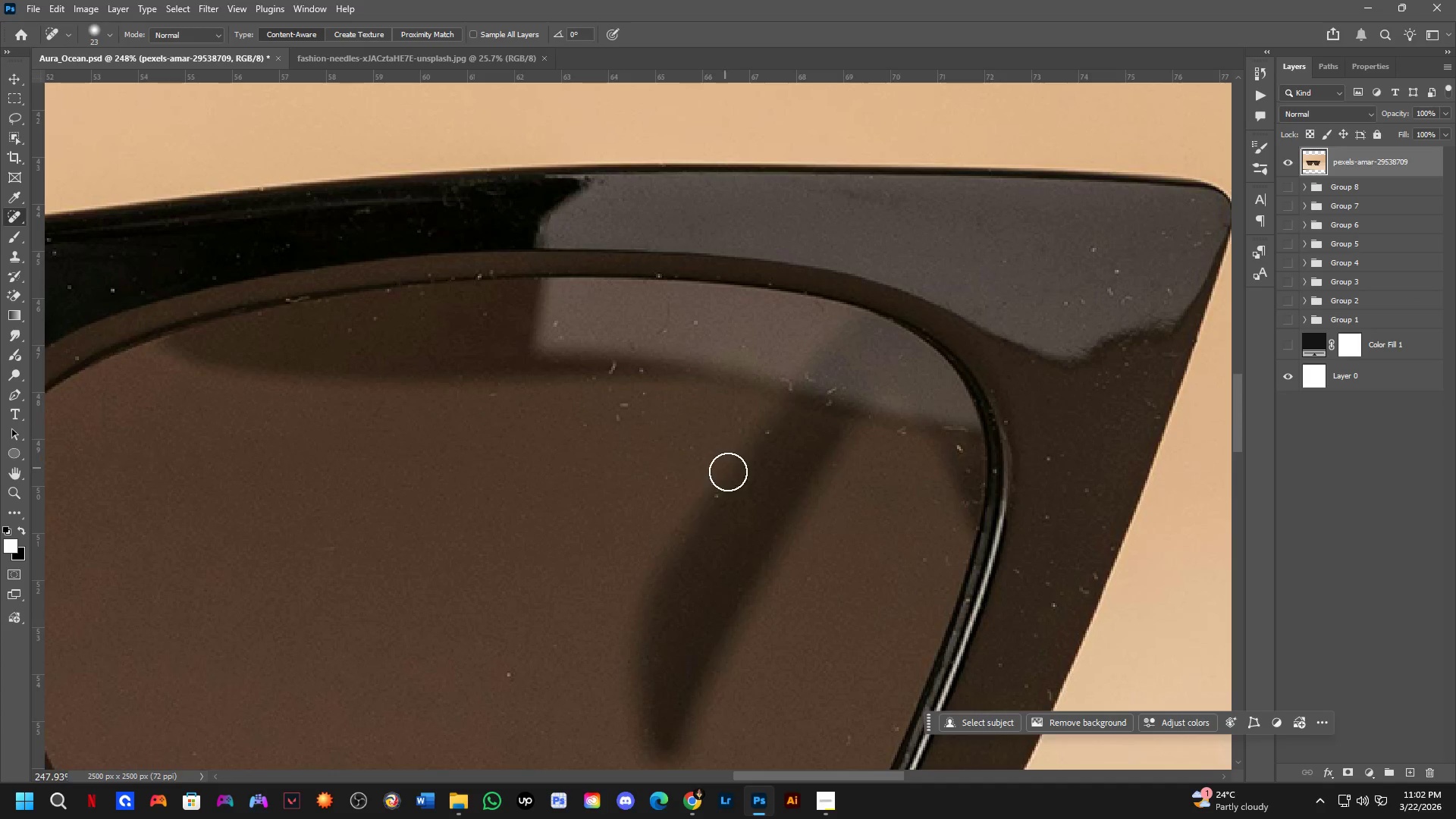 
left_click_drag(start_coordinate=[719, 485], to_coordinate=[695, 513])
 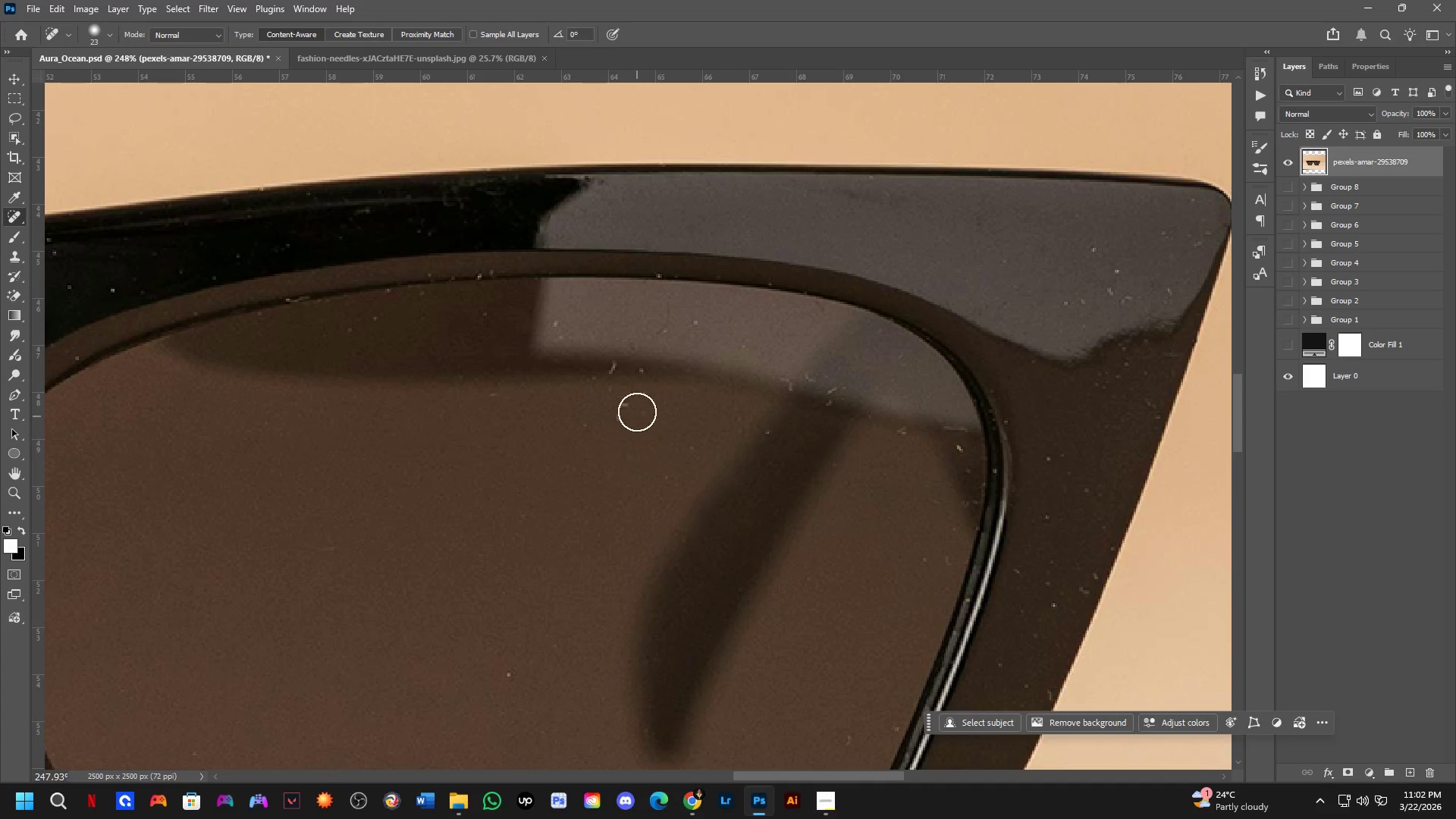 
left_click_drag(start_coordinate=[636, 400], to_coordinate=[601, 411])
 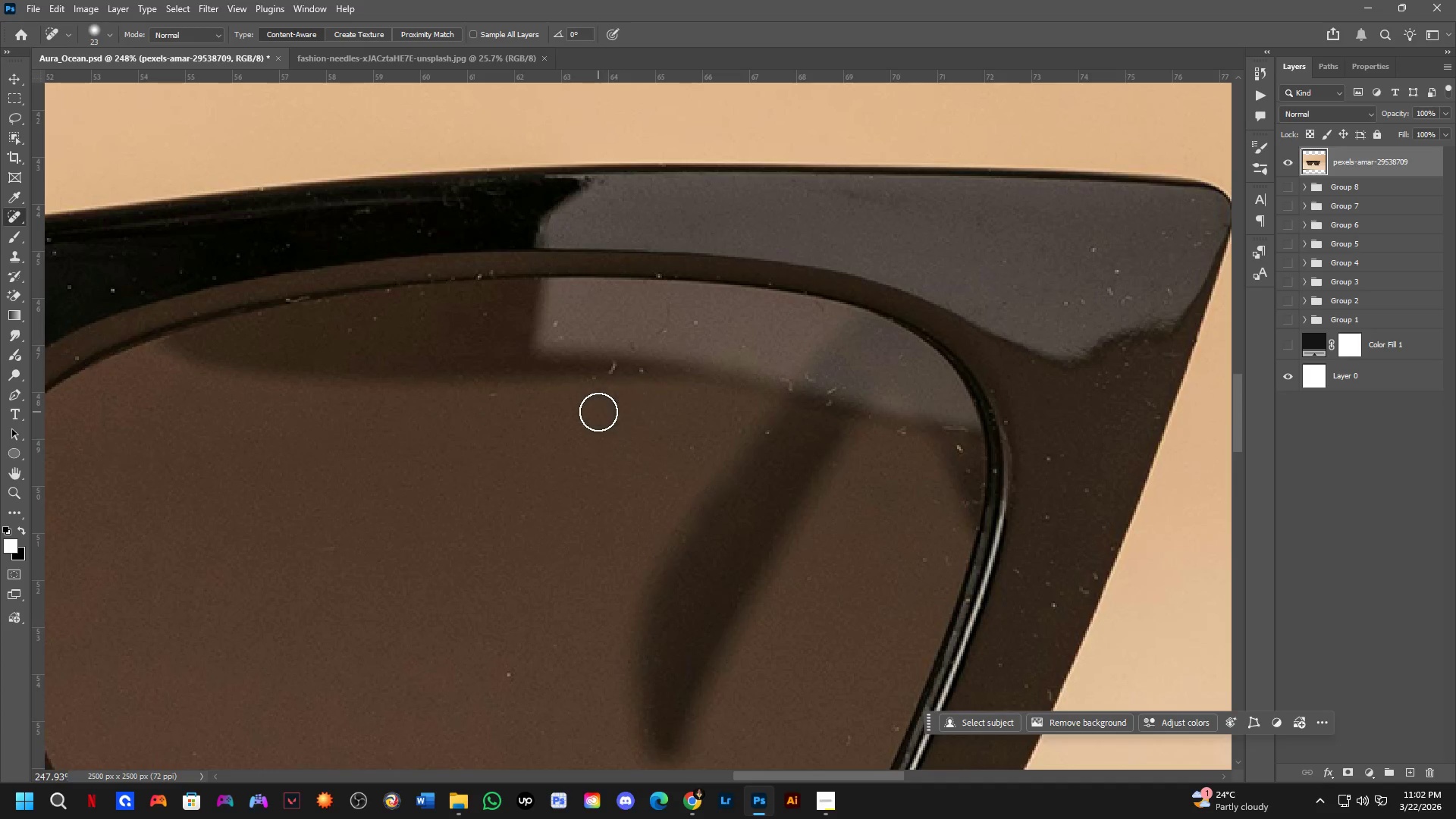 
left_click_drag(start_coordinate=[604, 421], to_coordinate=[614, 437])
 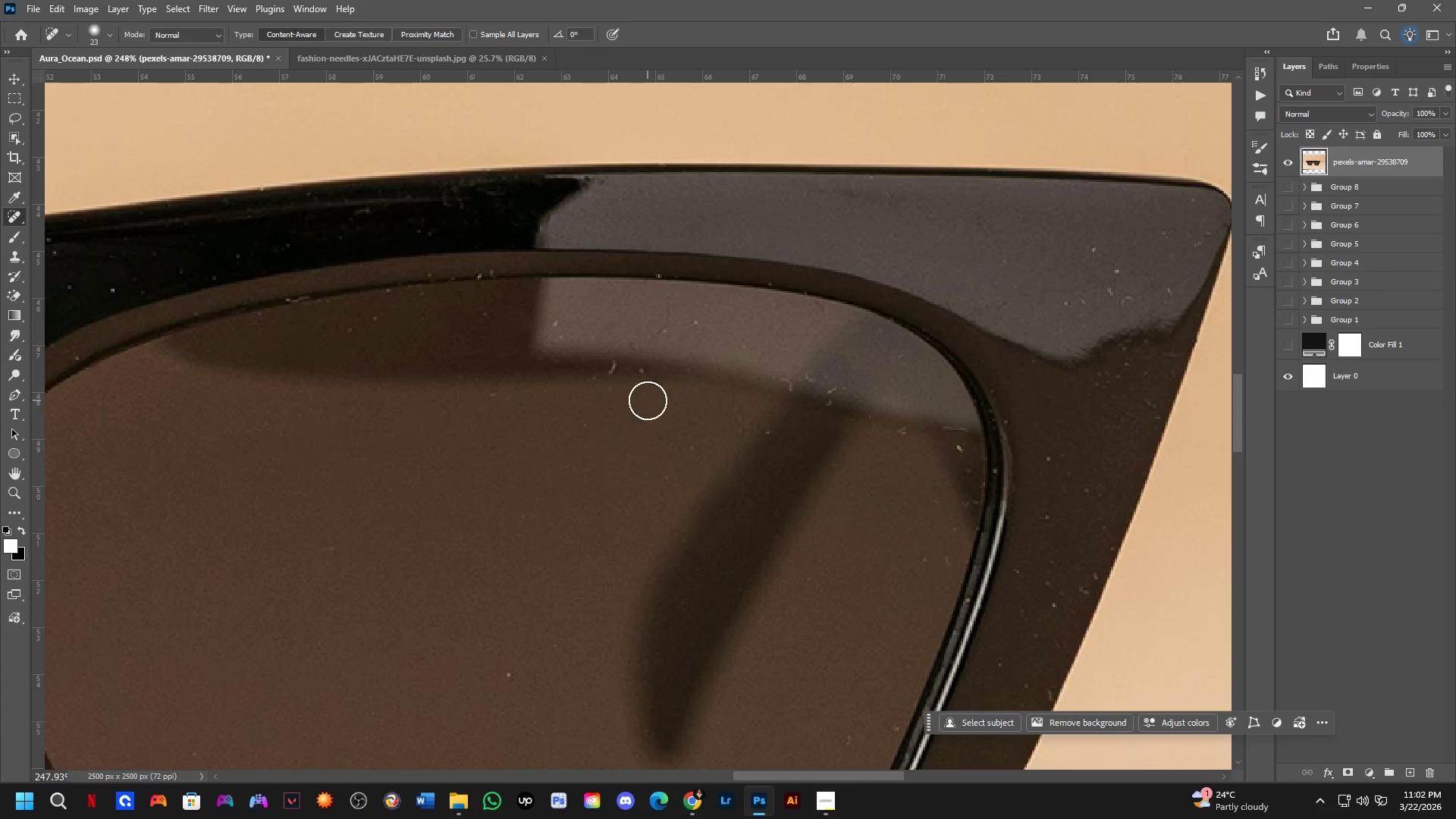 
left_click_drag(start_coordinate=[648, 400], to_coordinate=[636, 395])
 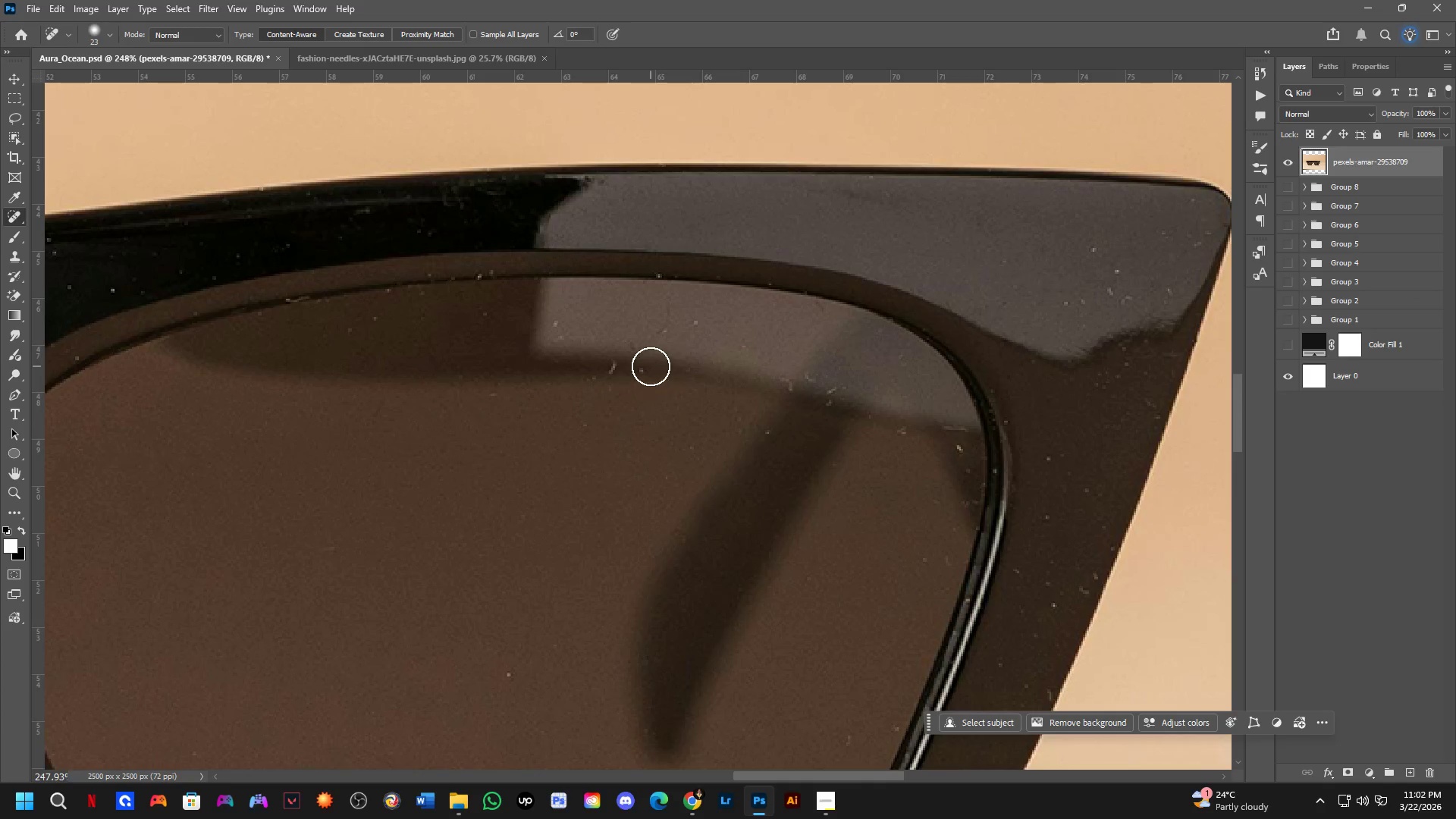 
left_click_drag(start_coordinate=[650, 366], to_coordinate=[630, 371])
 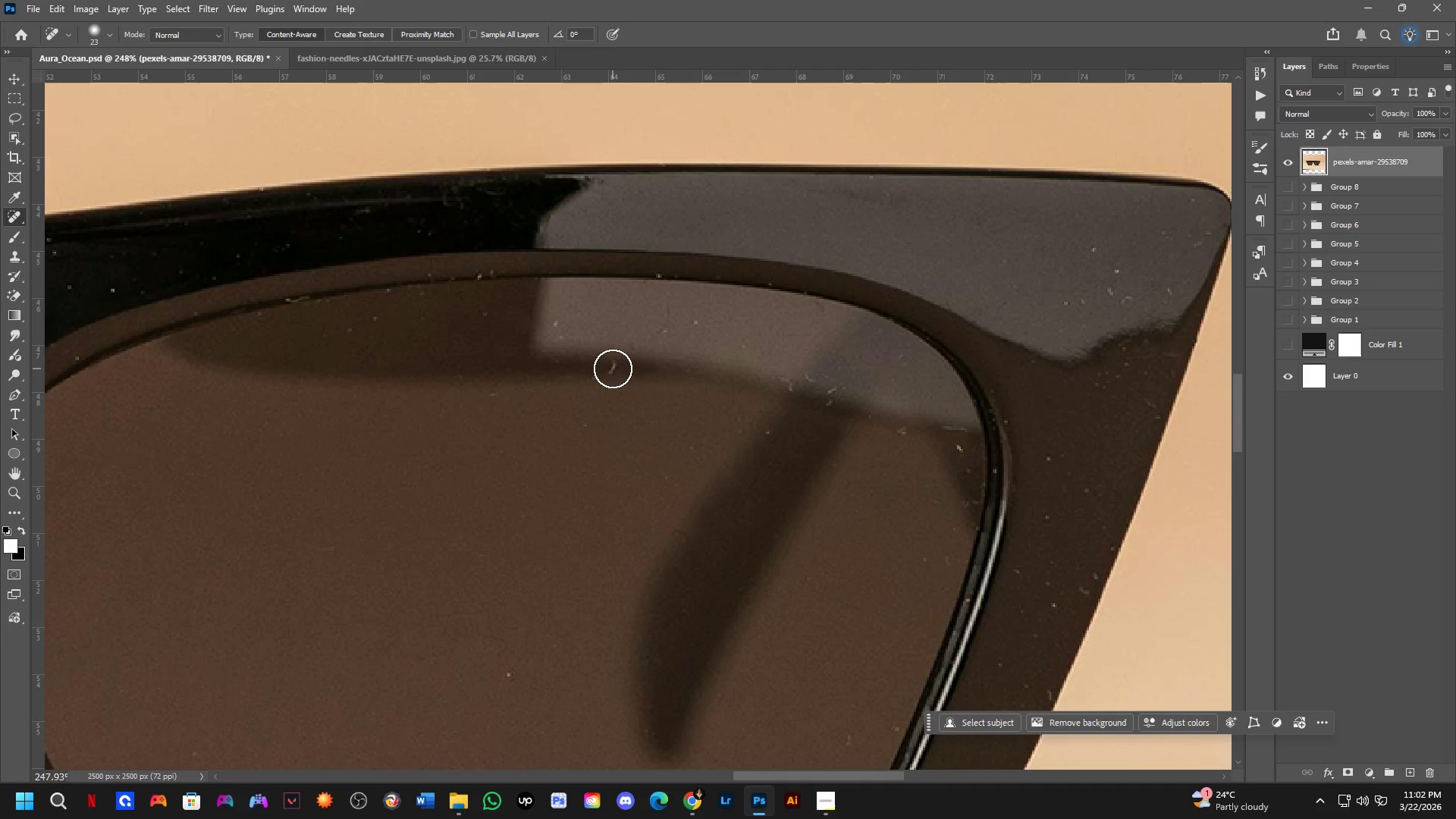 
left_click_drag(start_coordinate=[607, 369], to_coordinate=[602, 370])
 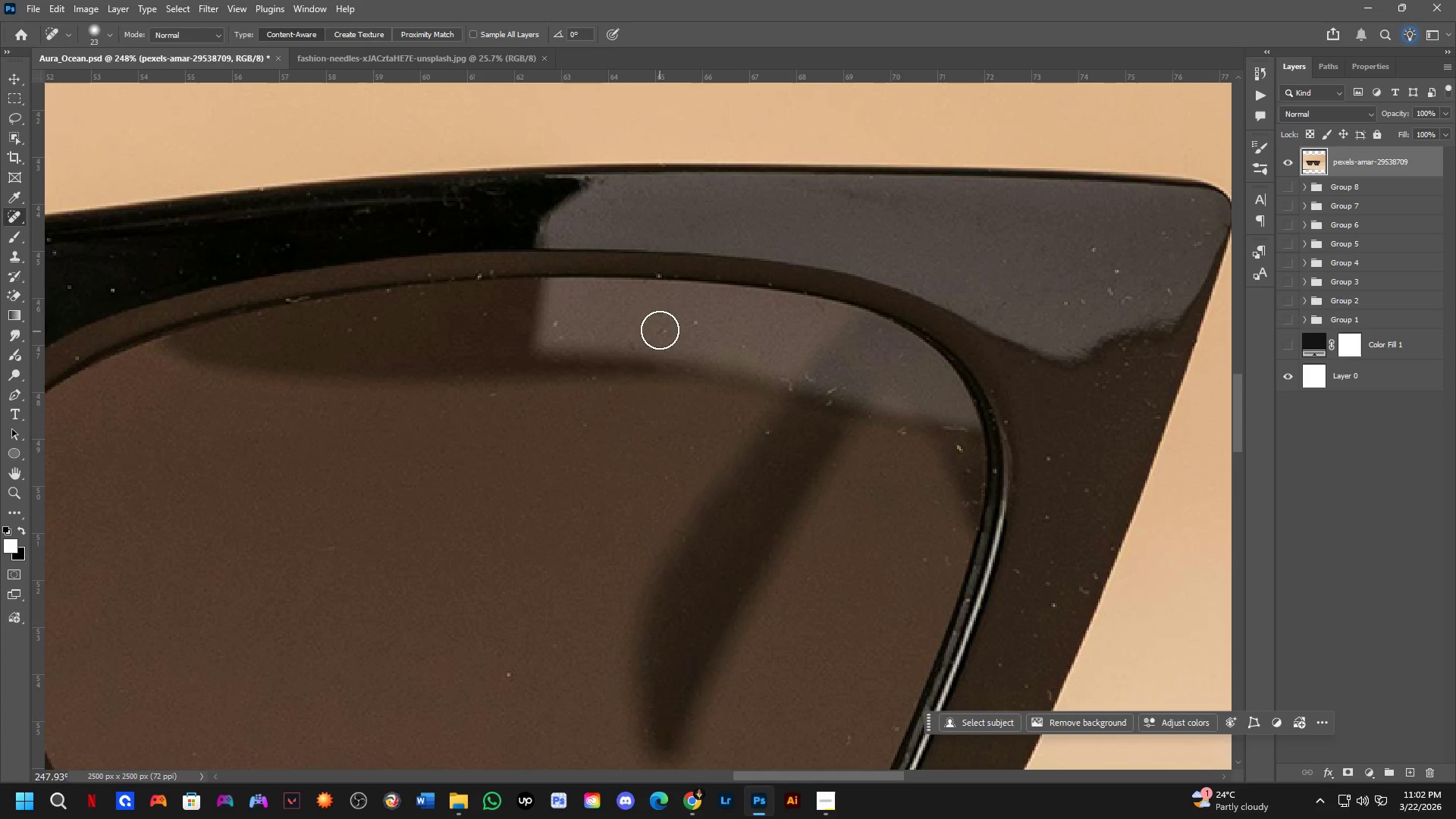 
left_click_drag(start_coordinate=[667, 327], to_coordinate=[681, 337])
 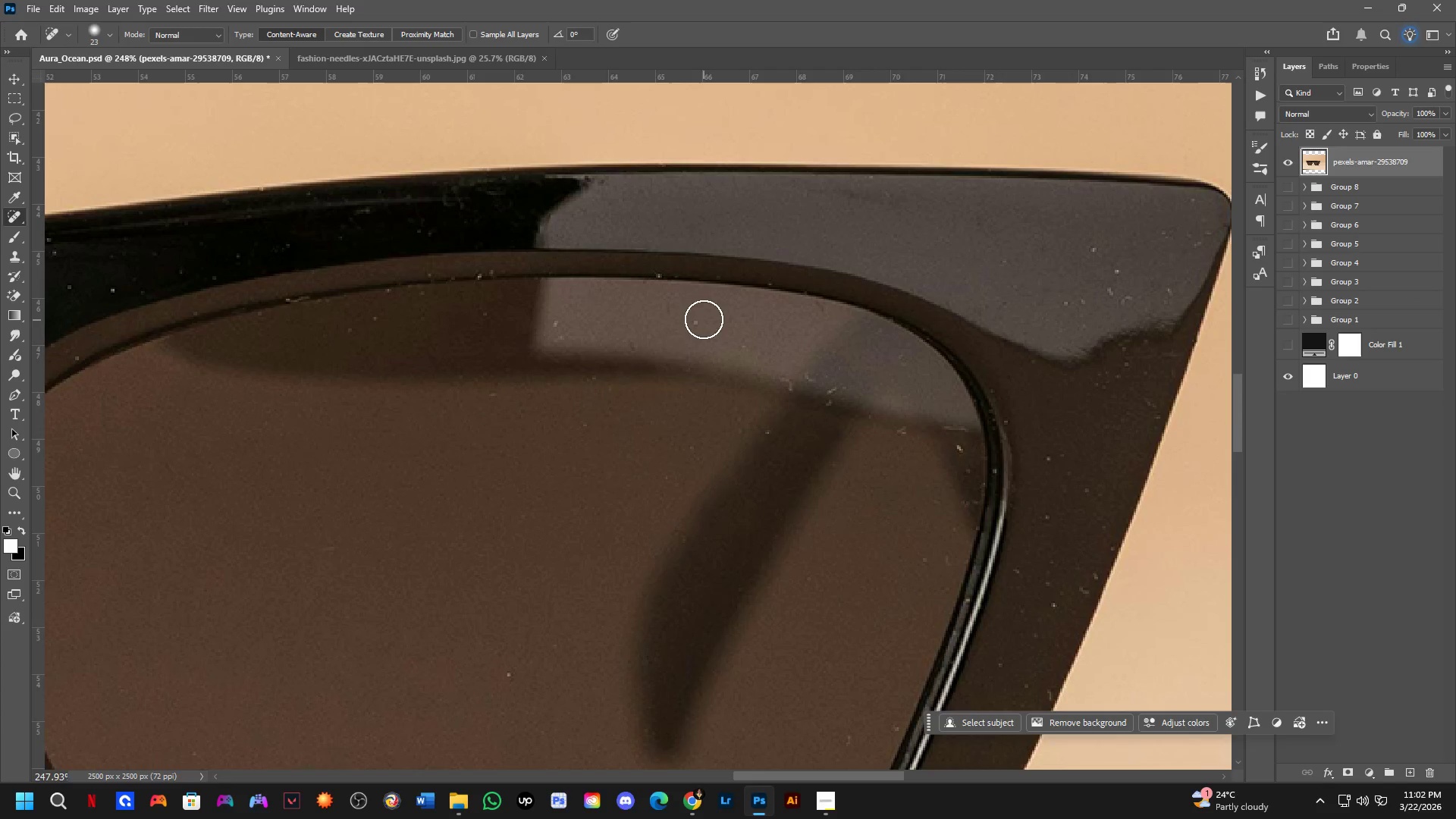 
left_click_drag(start_coordinate=[701, 320], to_coordinate=[689, 335])
 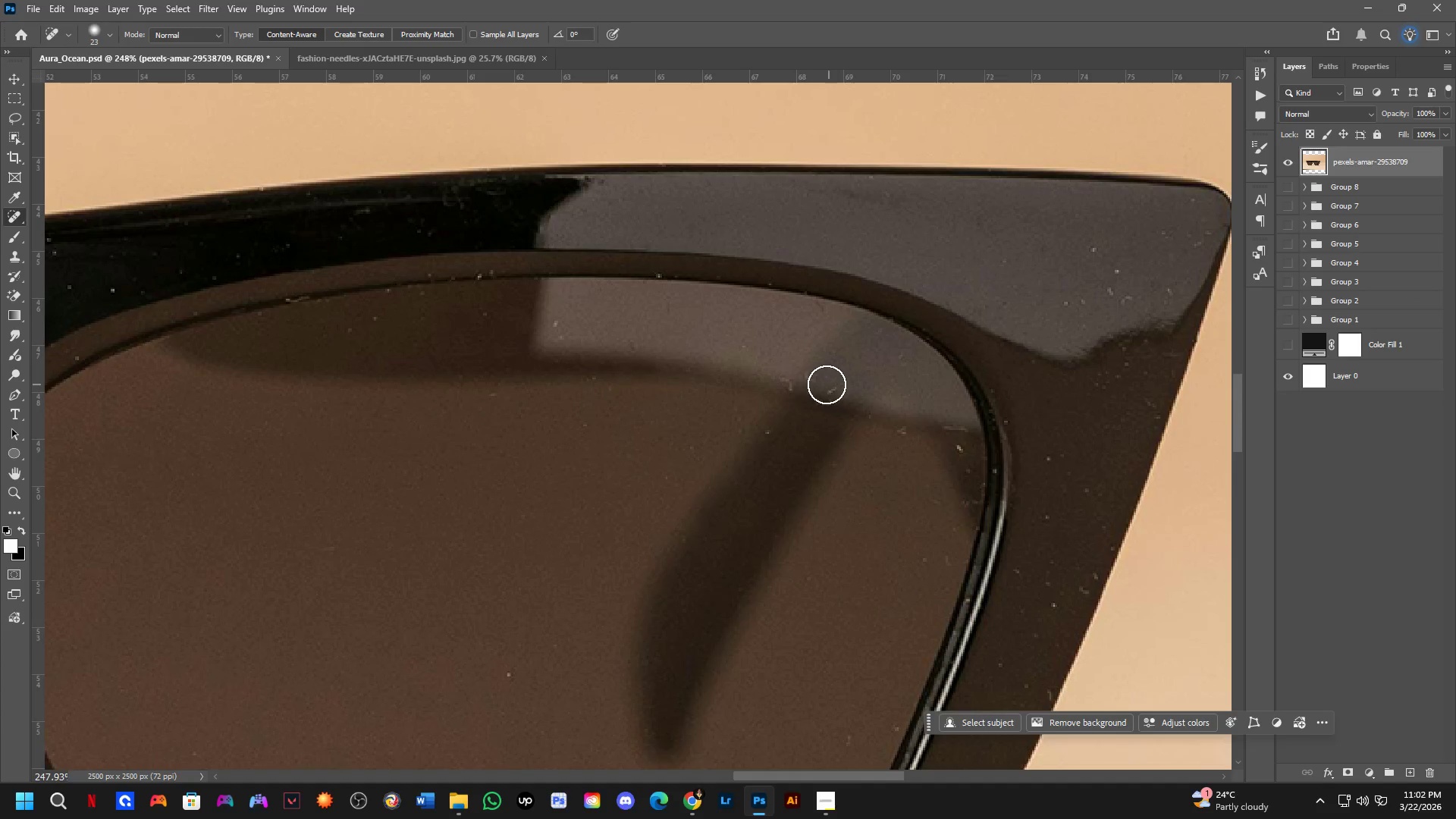 
left_click_drag(start_coordinate=[826, 387], to_coordinate=[833, 403])
 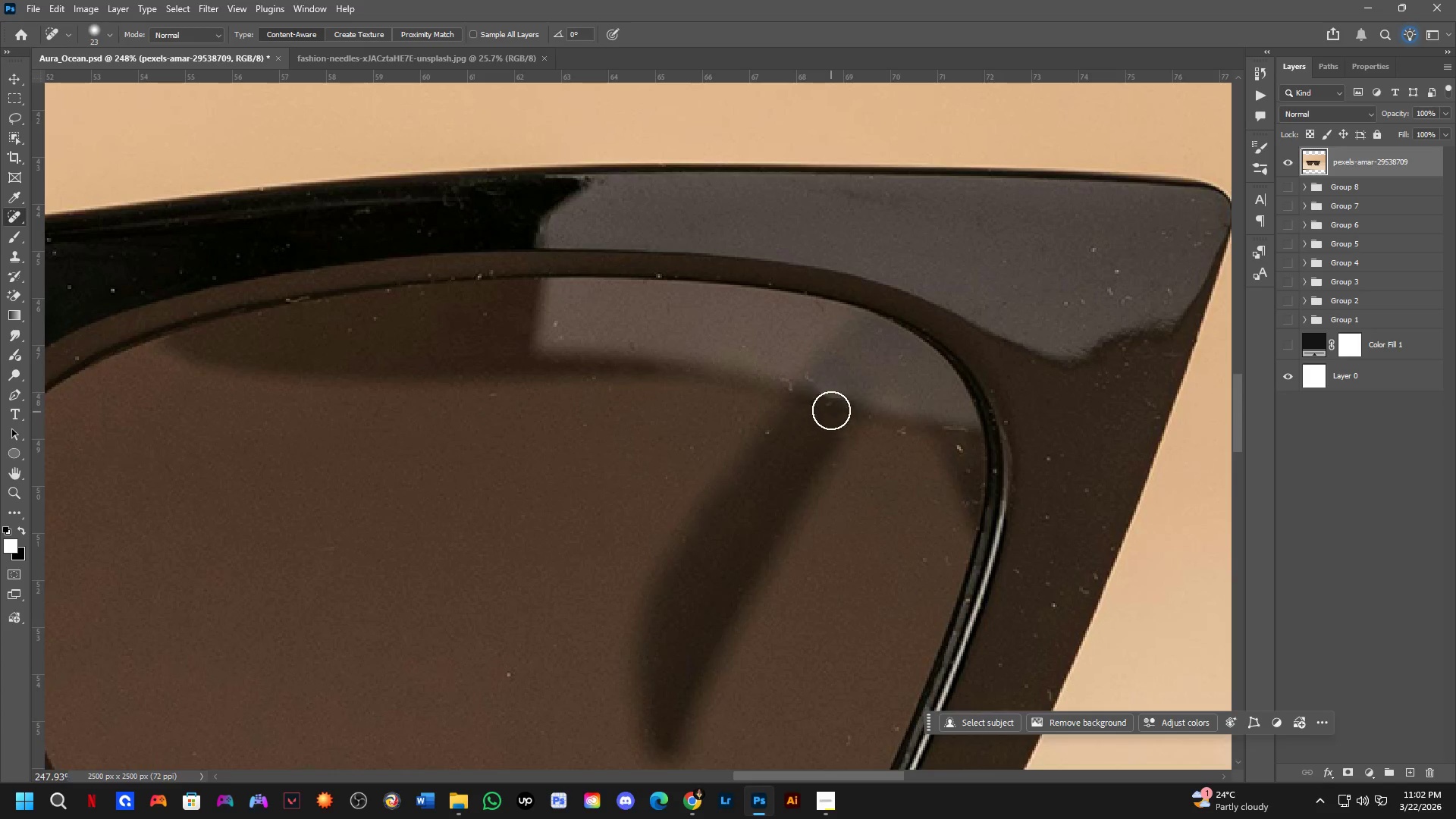 
left_click_drag(start_coordinate=[831, 403], to_coordinate=[821, 404])
 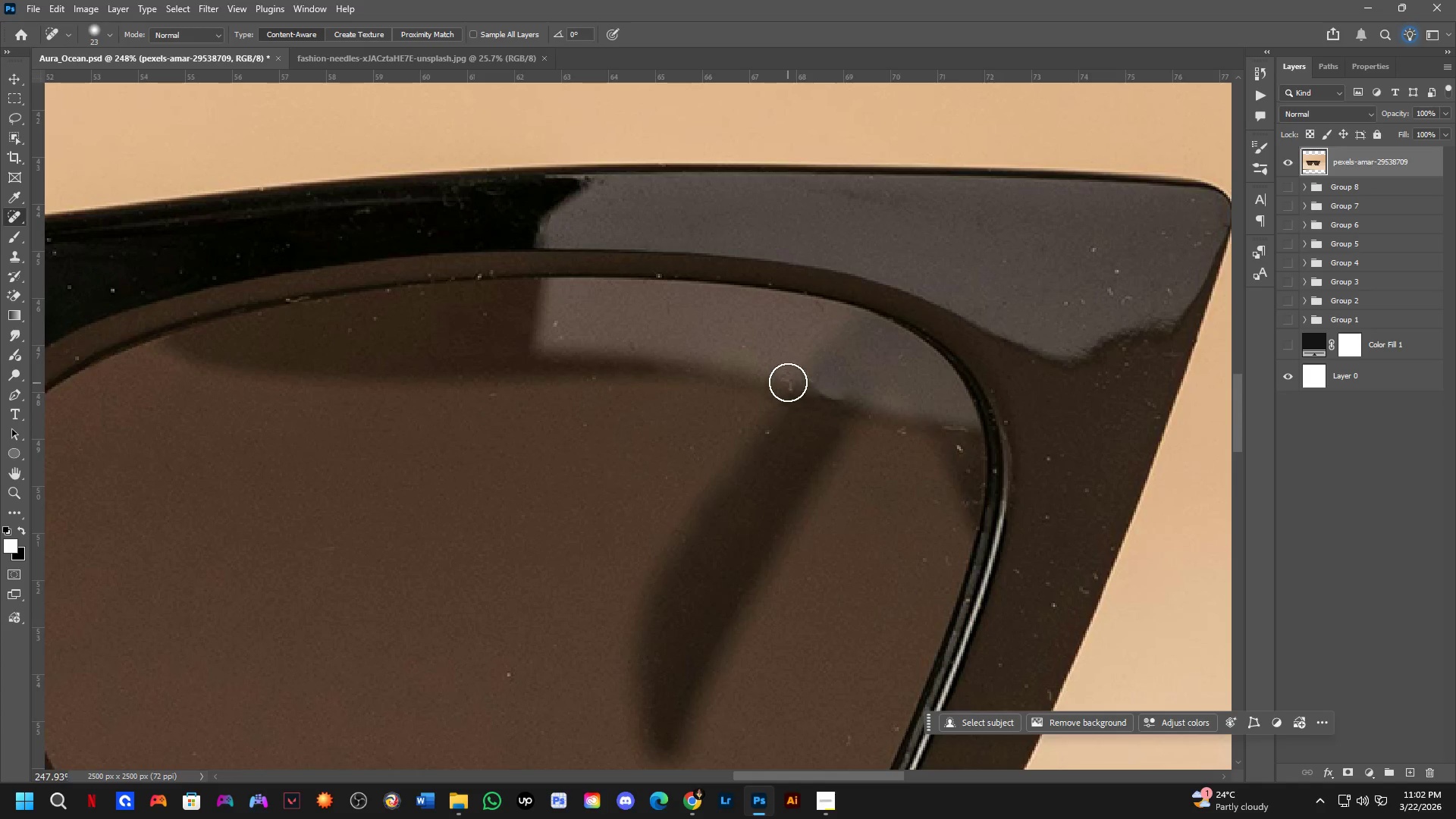 
left_click_drag(start_coordinate=[789, 381], to_coordinate=[812, 388])
 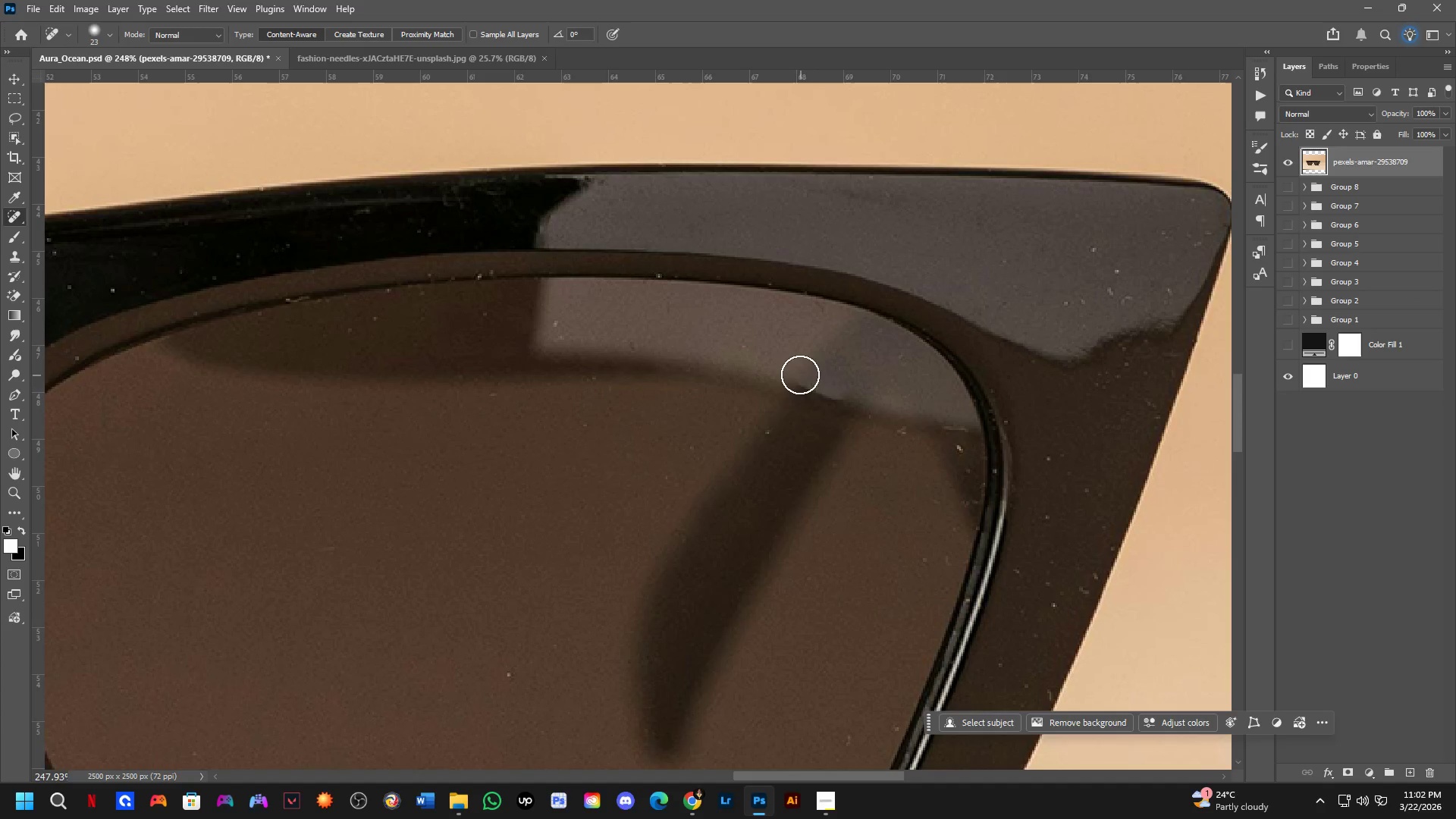 
left_click_drag(start_coordinate=[805, 376], to_coordinate=[831, 391])
 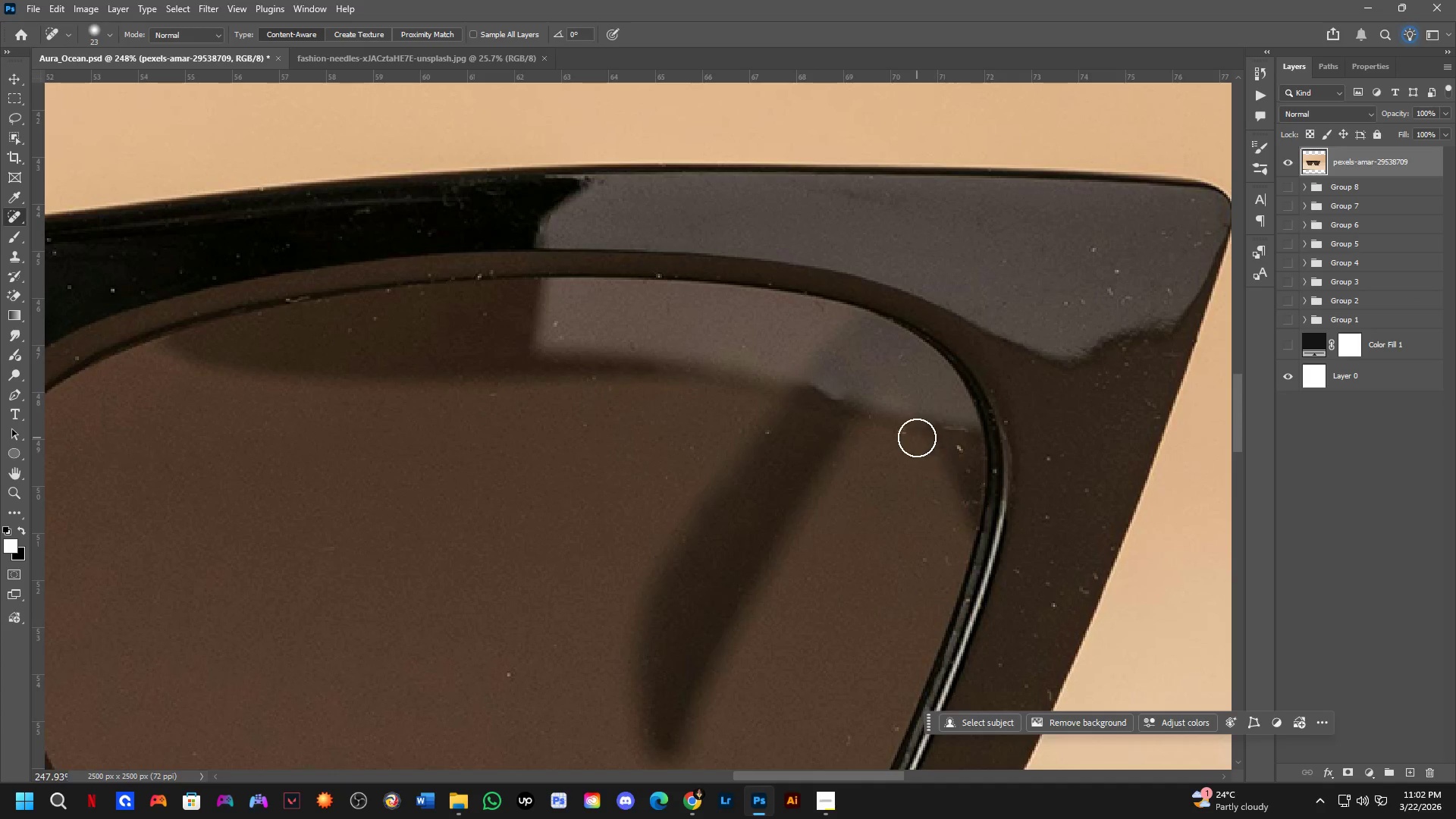 
left_click([893, 435])
 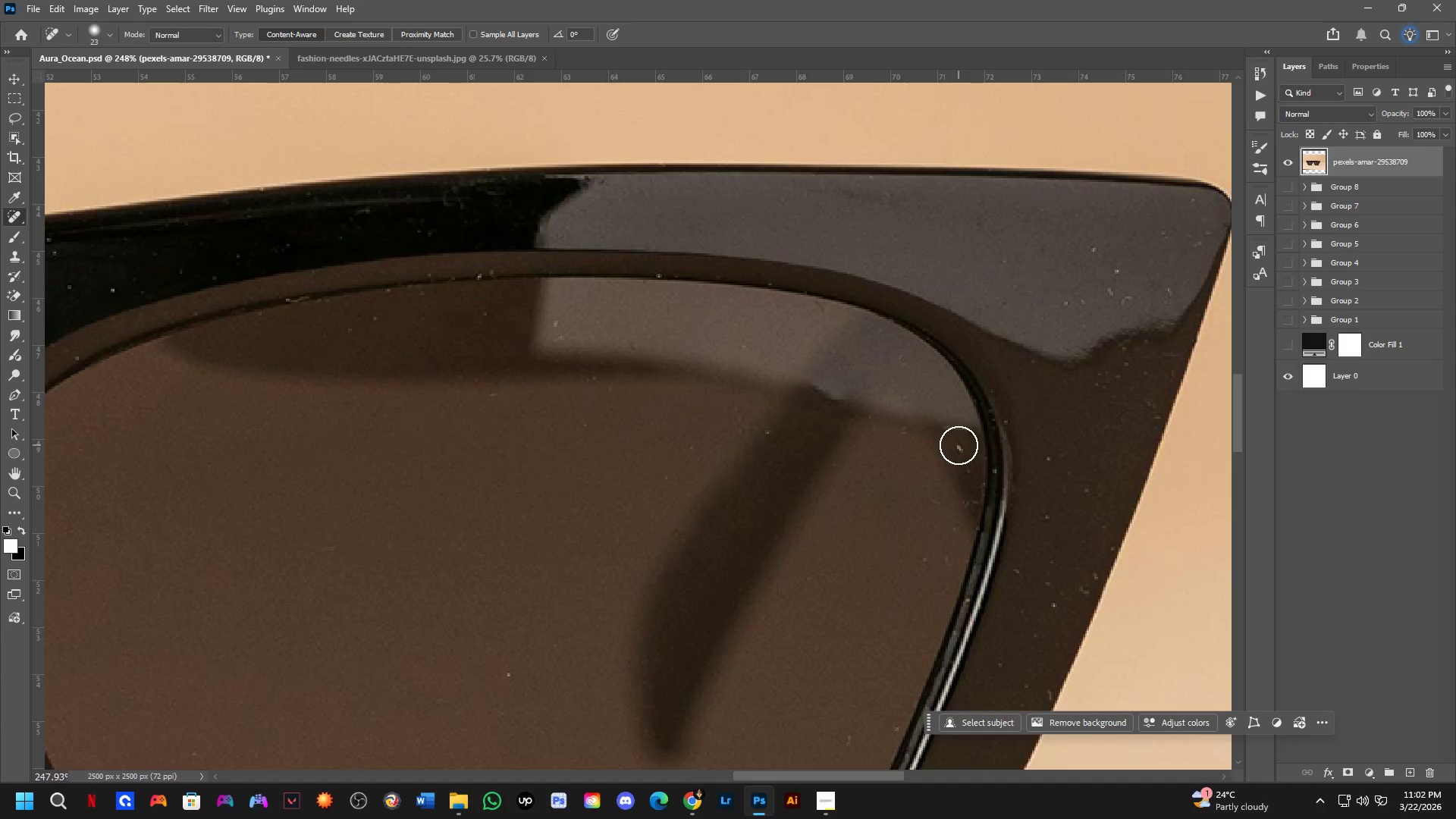 
left_click_drag(start_coordinate=[961, 444], to_coordinate=[968, 457])
 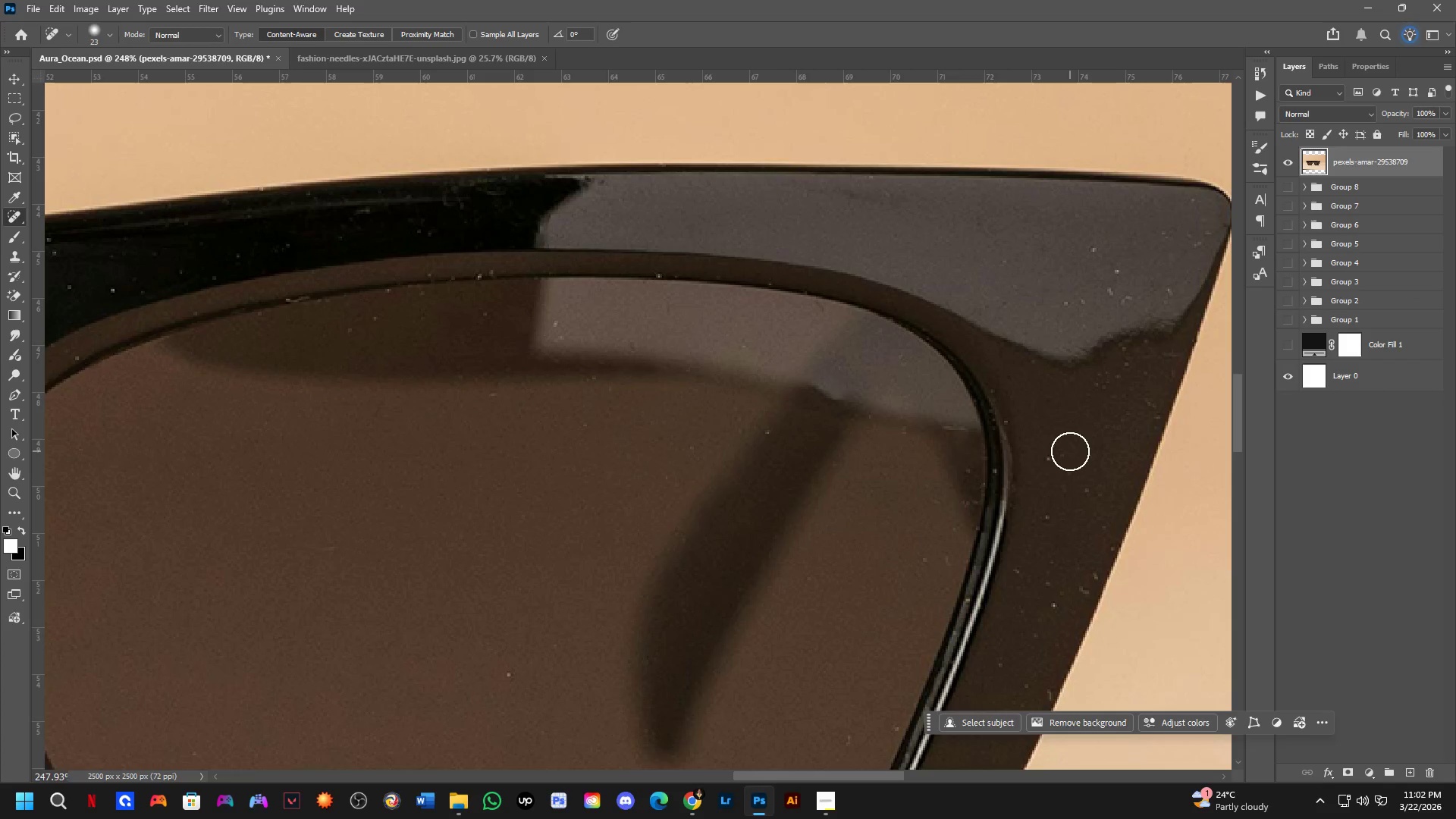 
left_click_drag(start_coordinate=[1056, 456], to_coordinate=[1048, 471])
 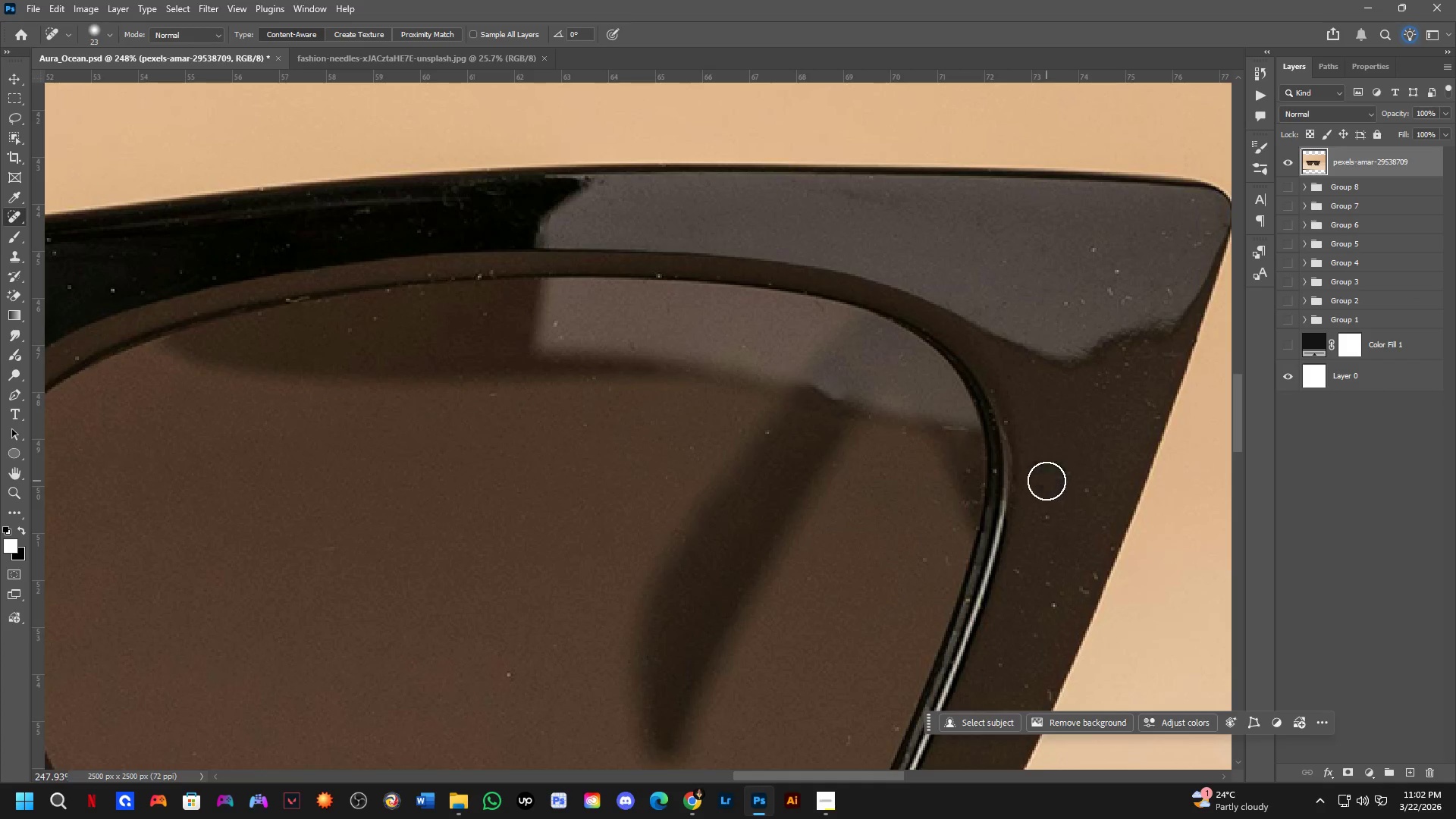 
key(Shift+ShiftLeft)
 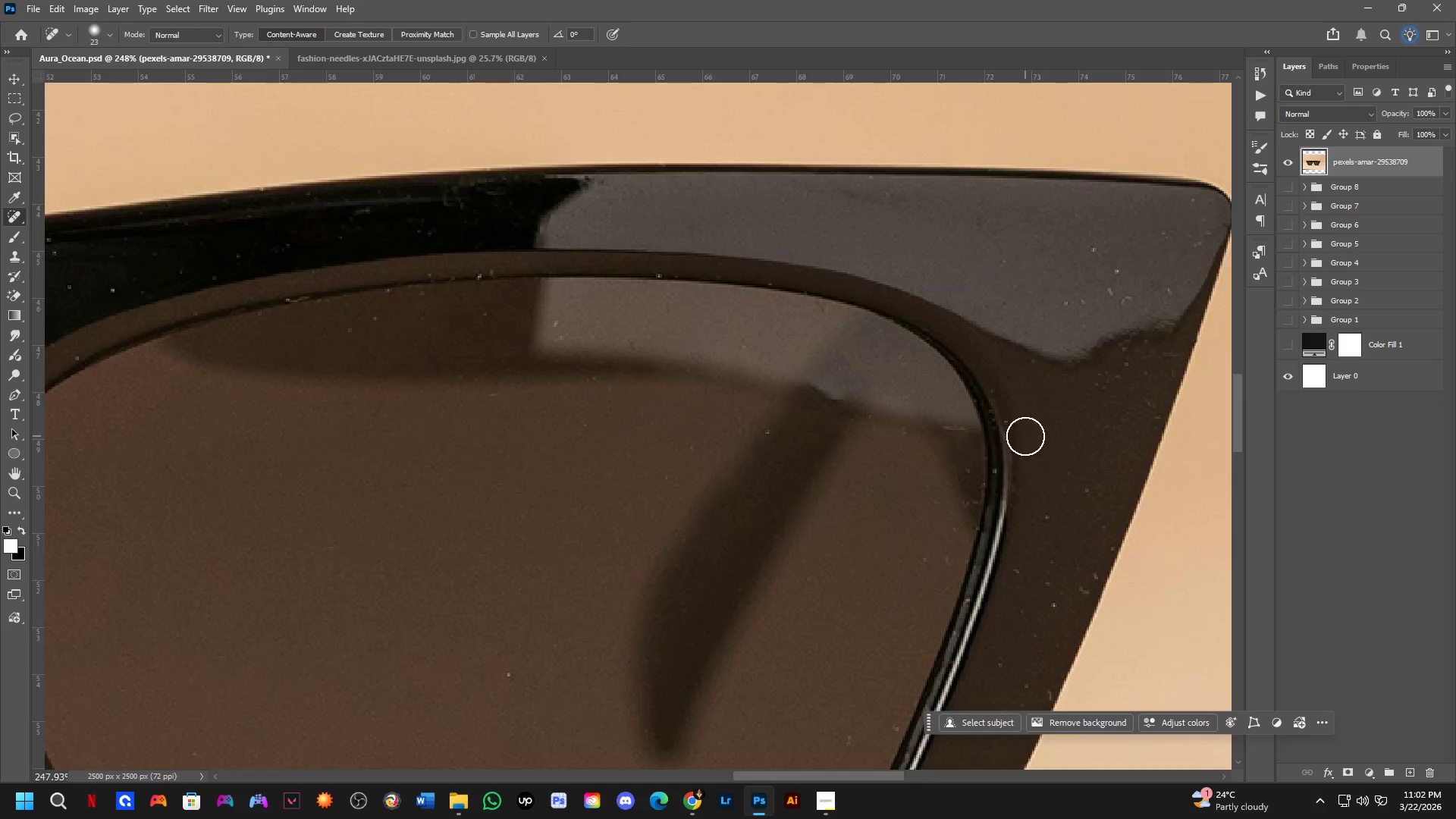 
scroll: coordinate [1023, 435], scroll_direction: down, amount: 2.0
 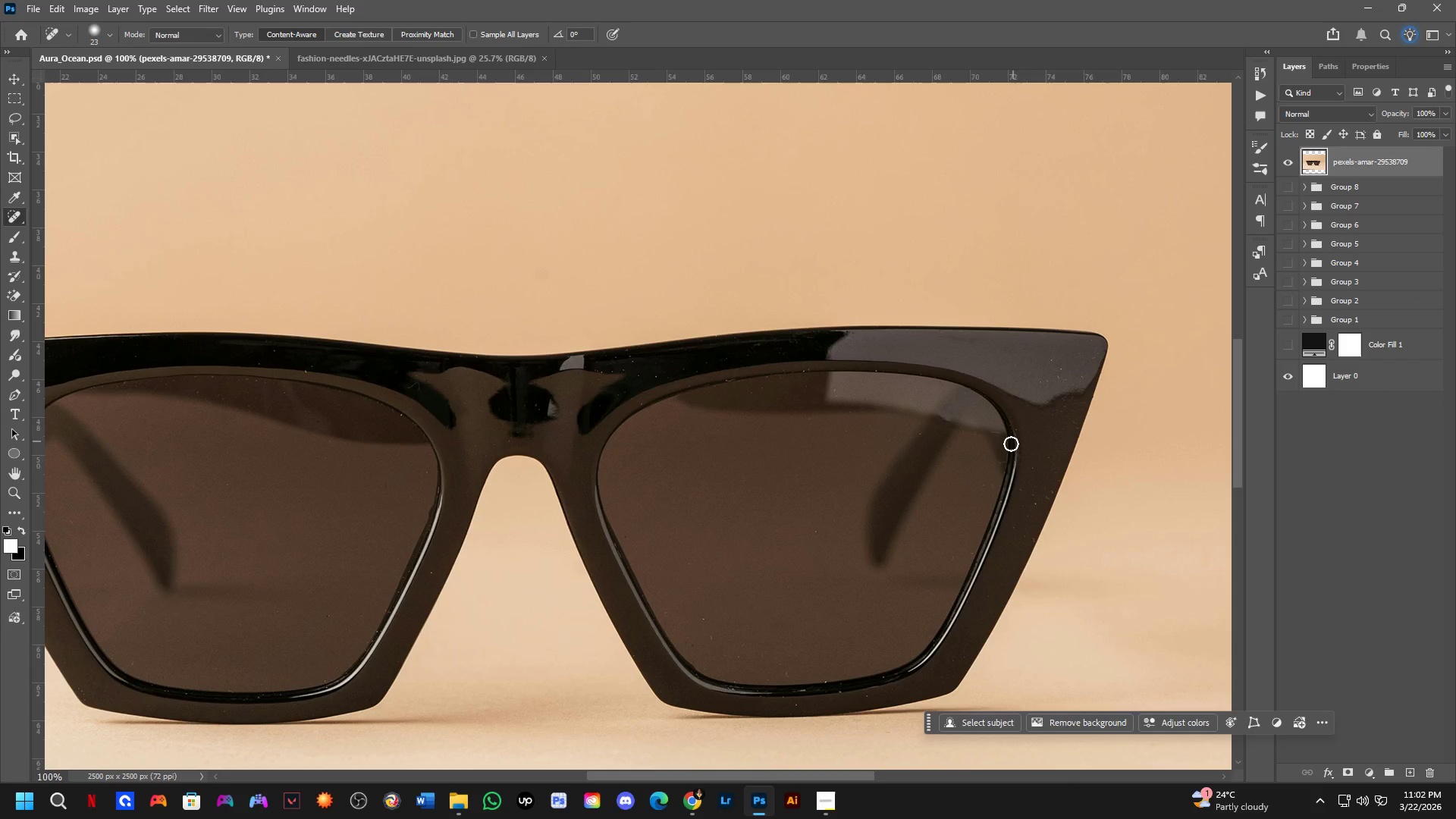 
hold_key(key=Space, duration=0.53)
 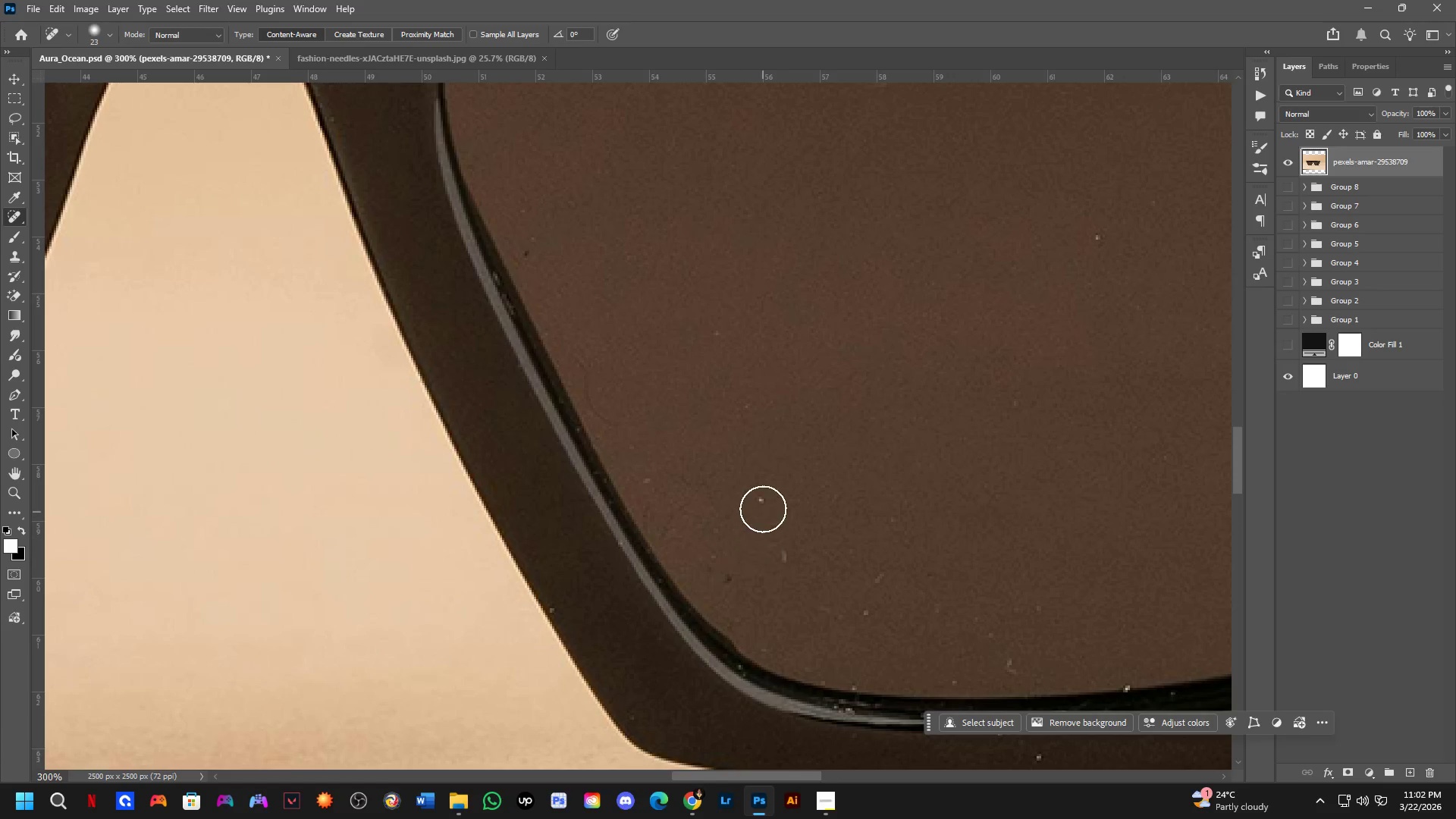 
left_click_drag(start_coordinate=[938, 502], to_coordinate=[934, 486])
 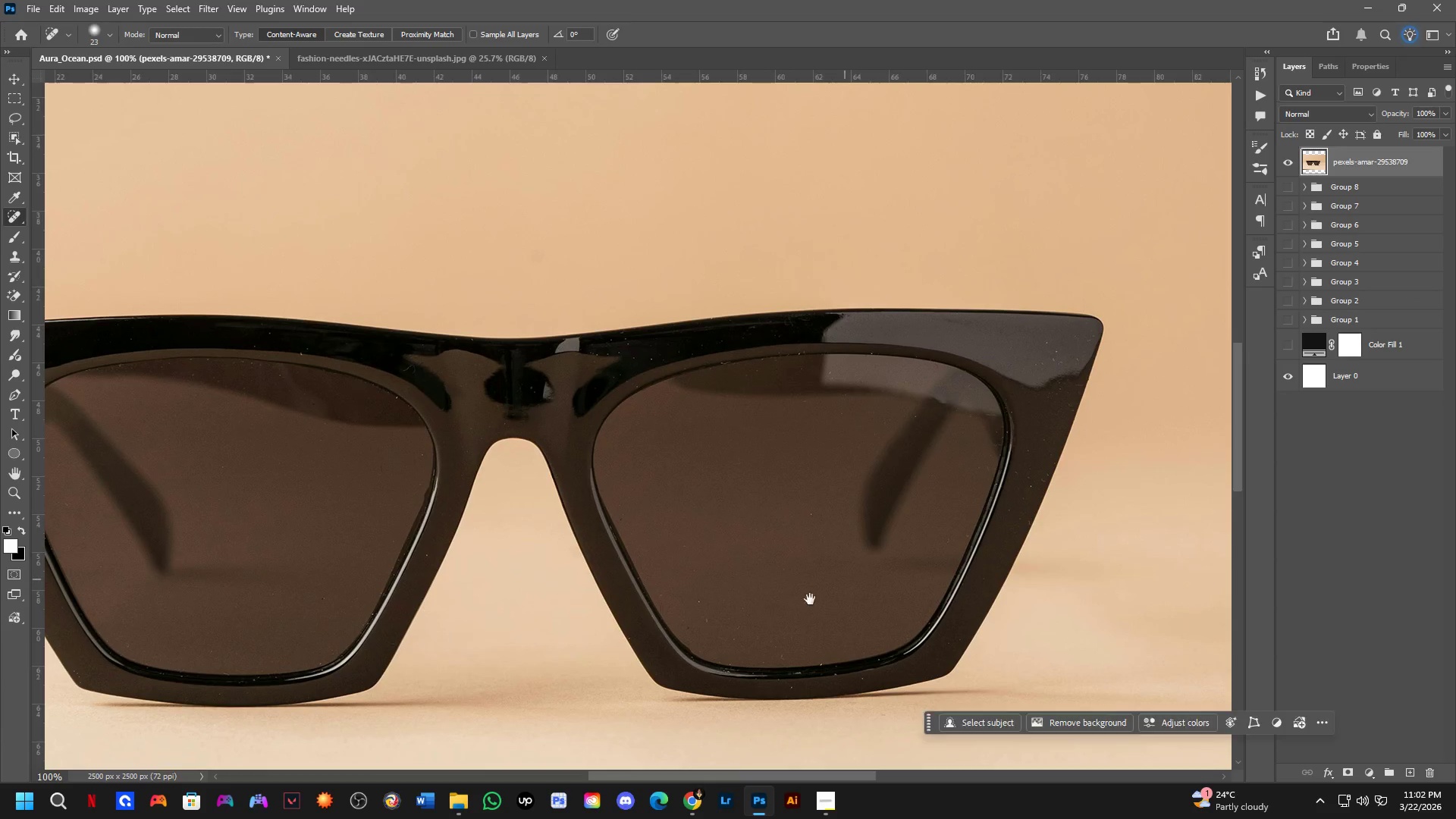 
key(Shift+ShiftLeft)
 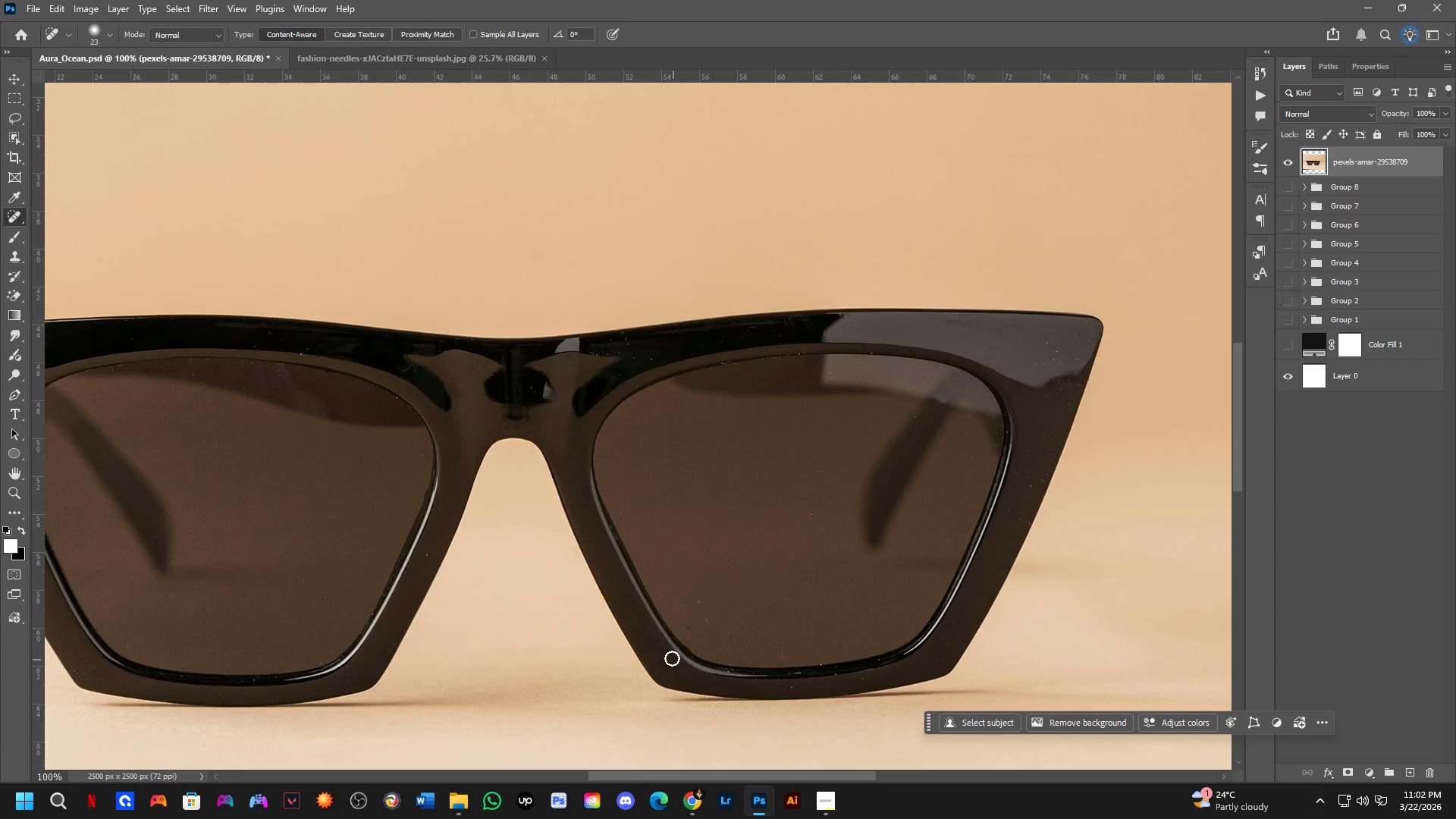 
scroll: coordinate [668, 647], scroll_direction: up, amount: 2.0
 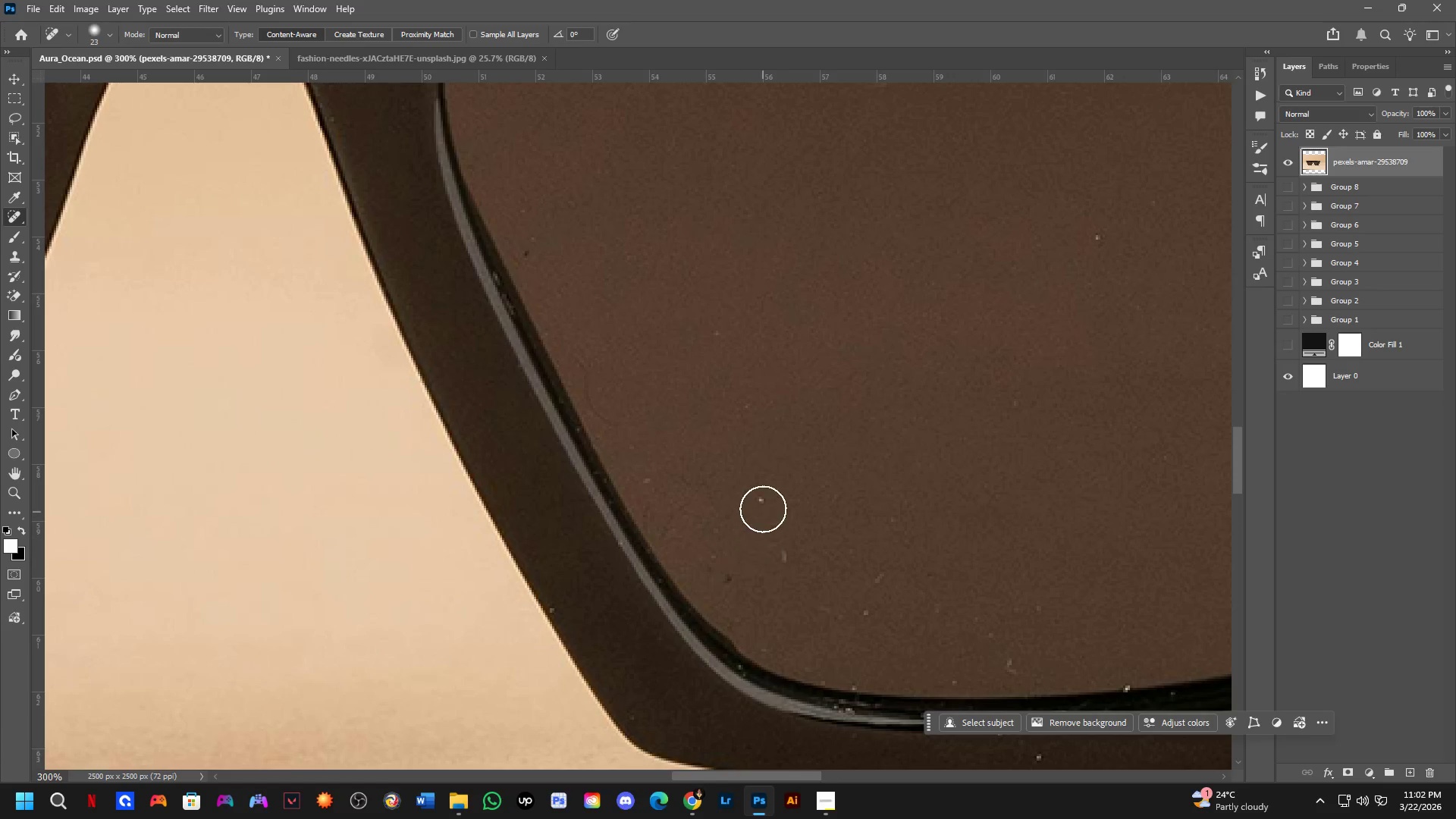 
left_click_drag(start_coordinate=[759, 497], to_coordinate=[772, 519])
 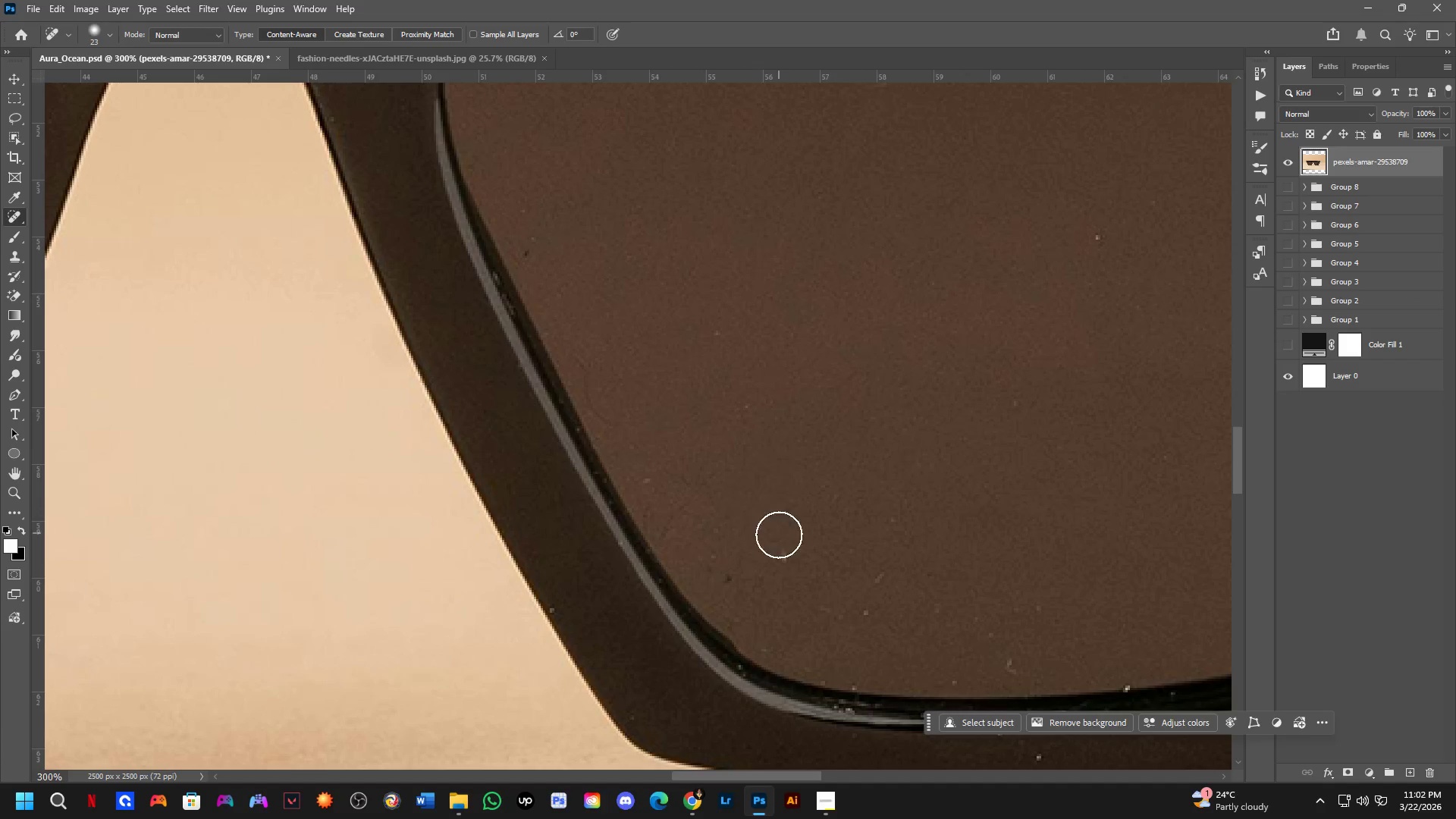 
left_click_drag(start_coordinate=[779, 539], to_coordinate=[778, 573])
 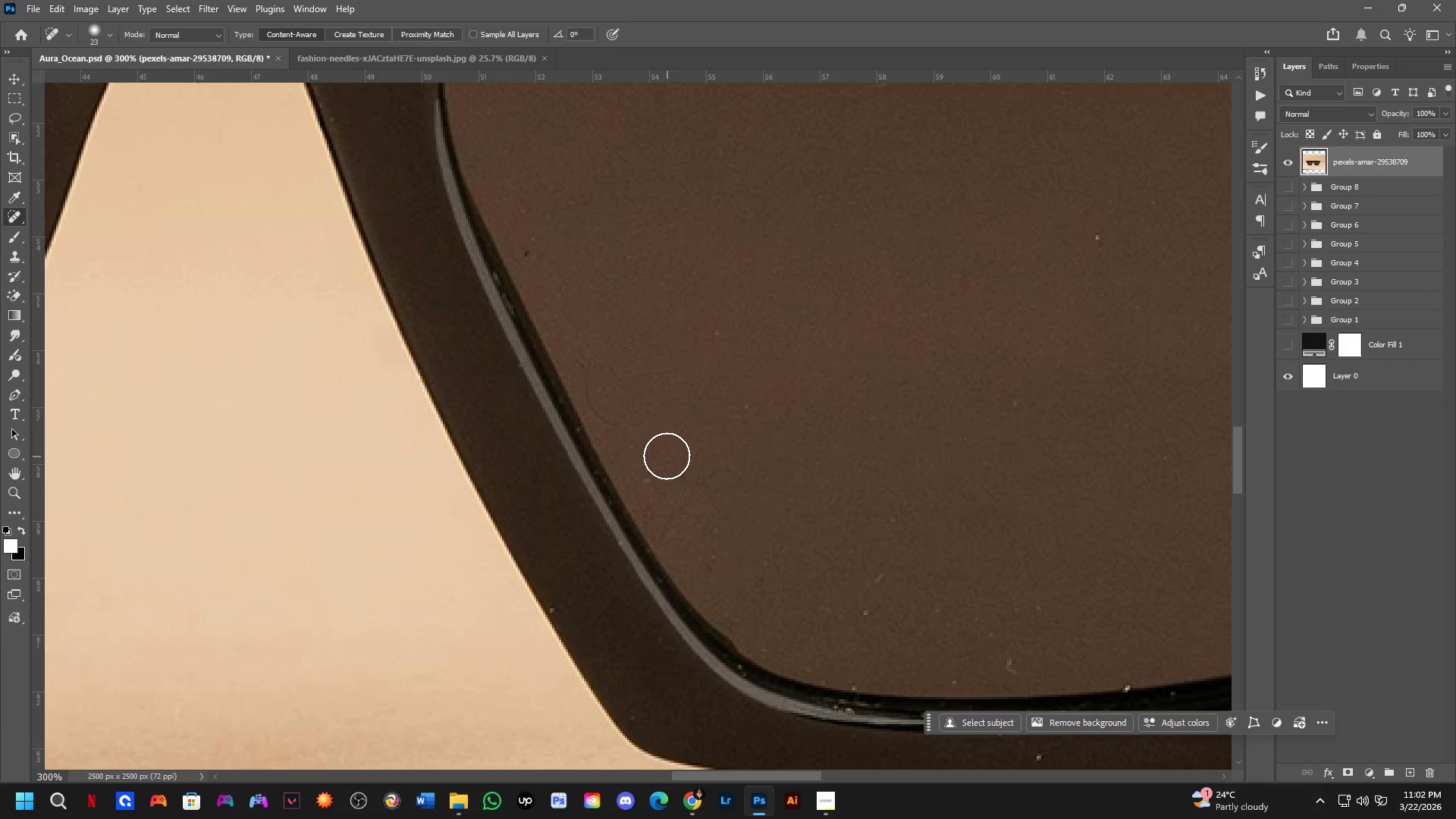 
left_click_drag(start_coordinate=[648, 463], to_coordinate=[656, 475])
 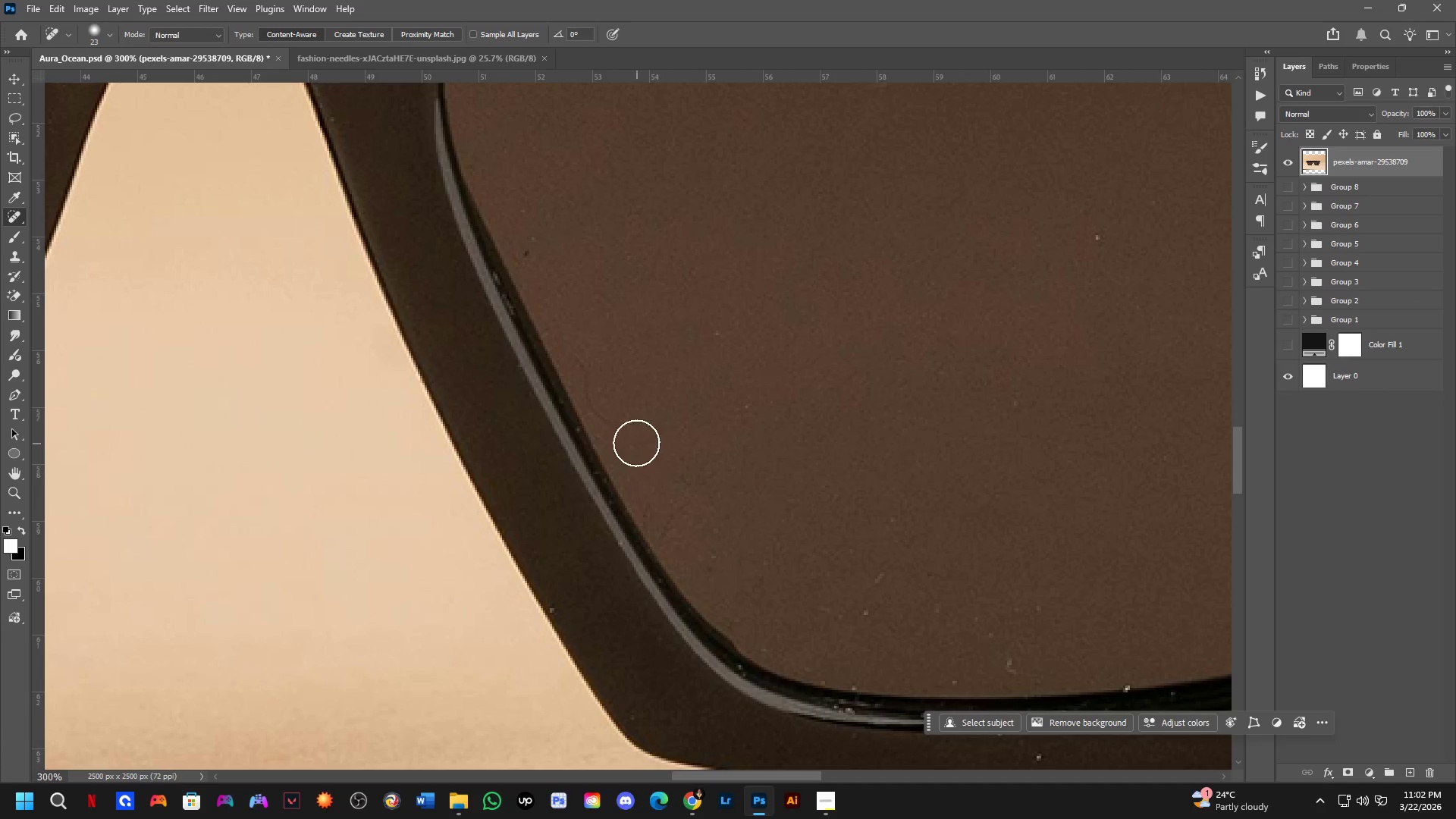 
left_click_drag(start_coordinate=[630, 438], to_coordinate=[571, 318])
 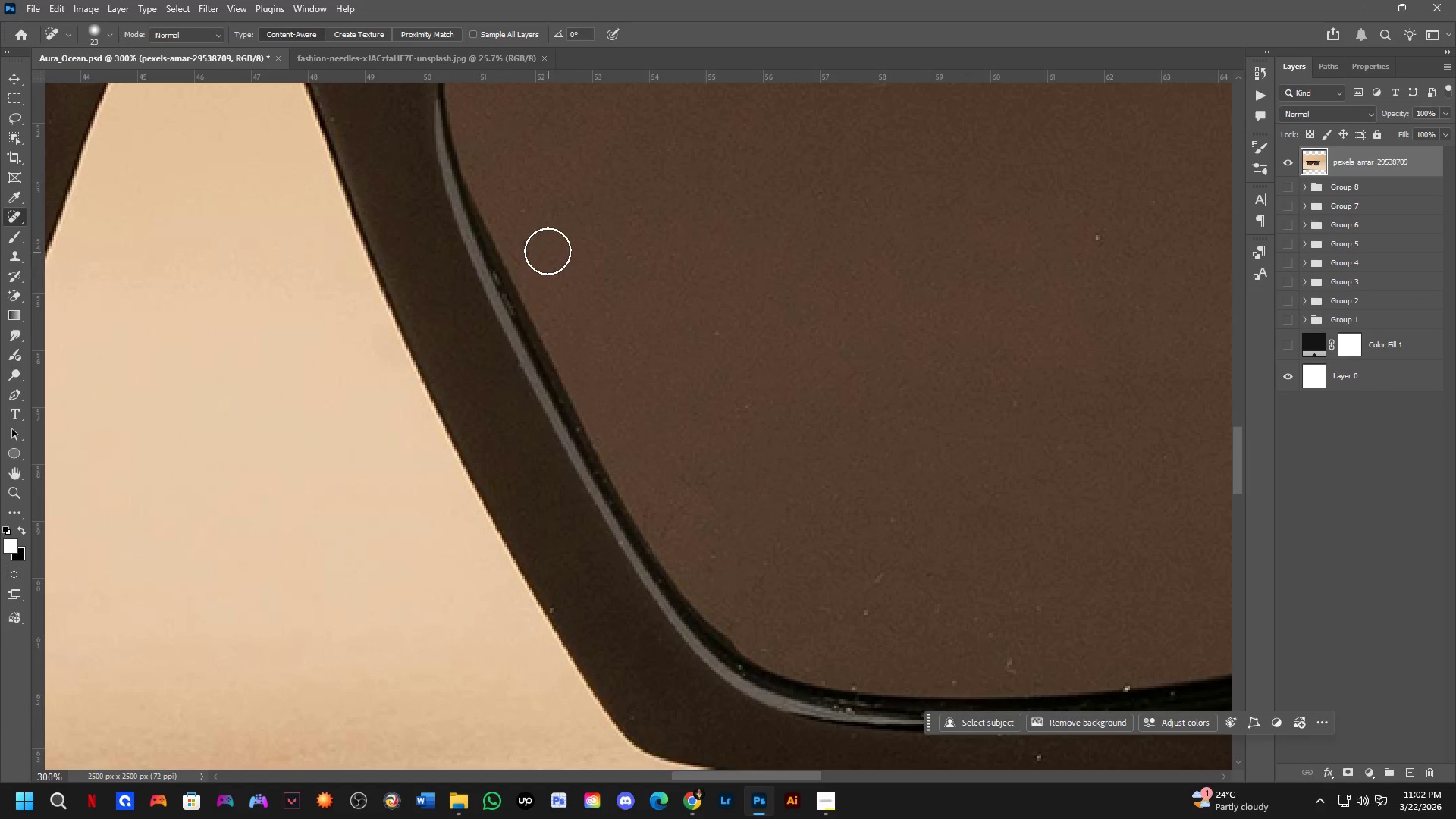 
left_click_drag(start_coordinate=[539, 245], to_coordinate=[565, 265])
 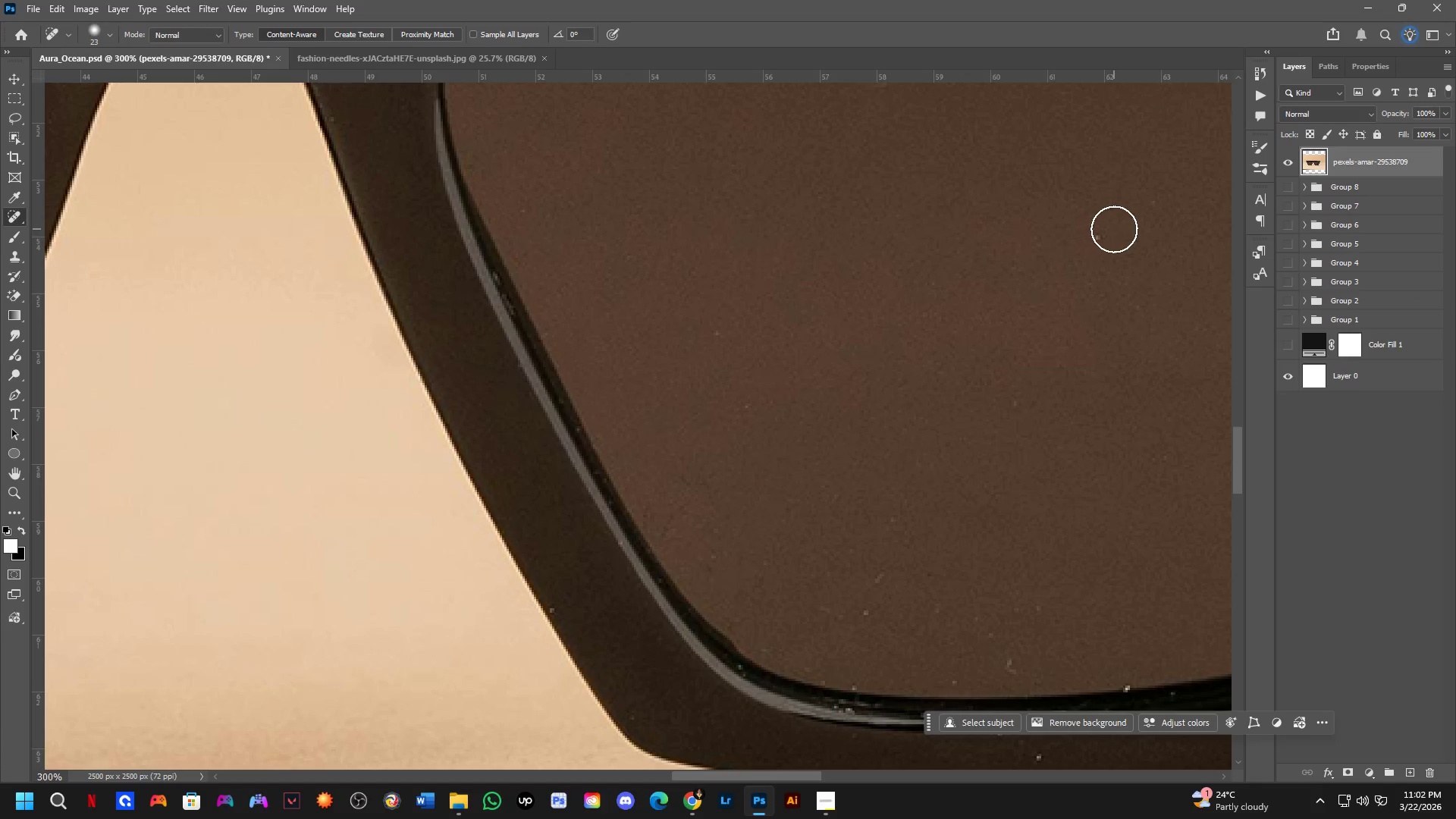 
key(Shift+ShiftLeft)
 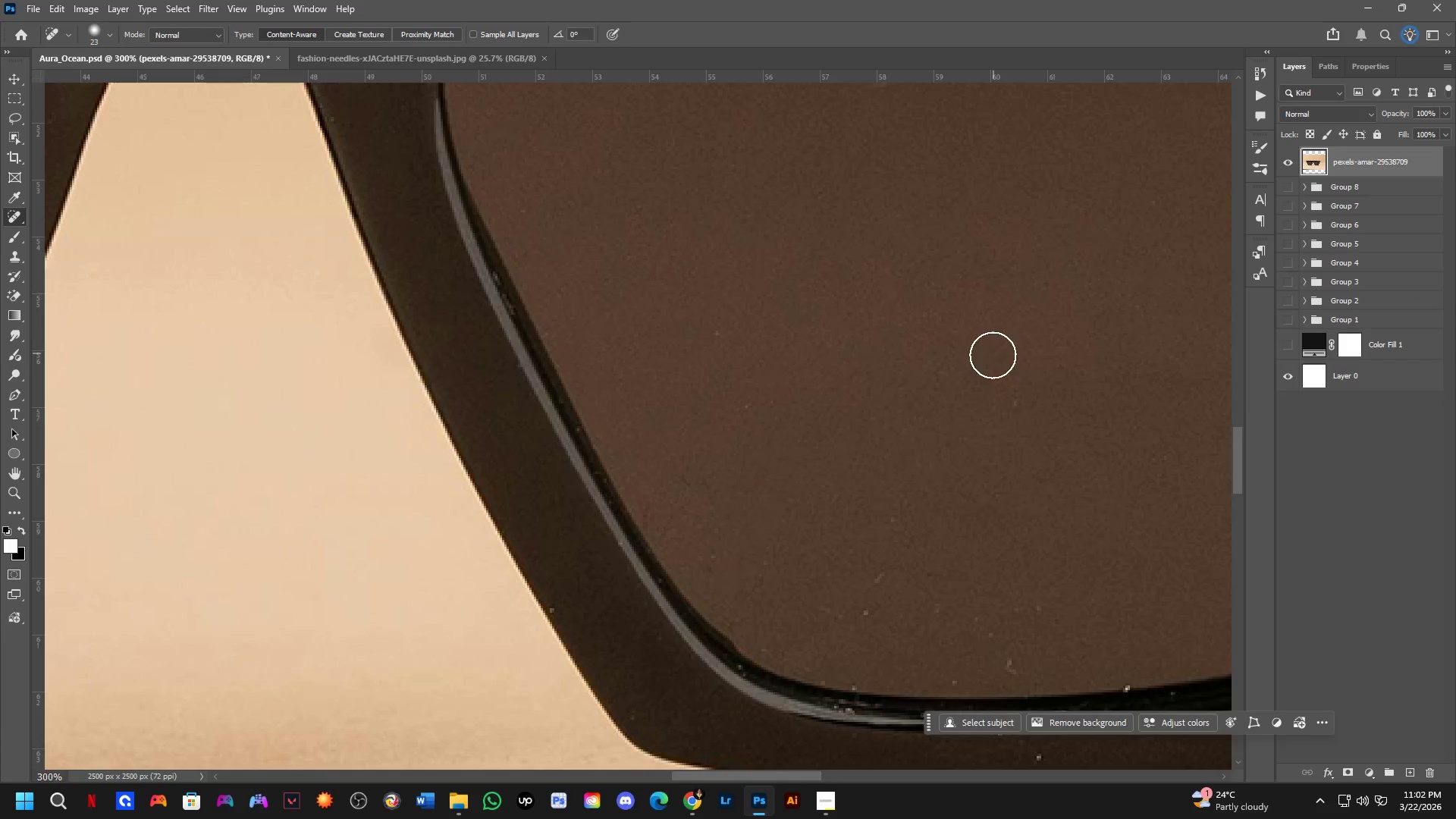 
scroll: coordinate [976, 378], scroll_direction: down, amount: 2.0
 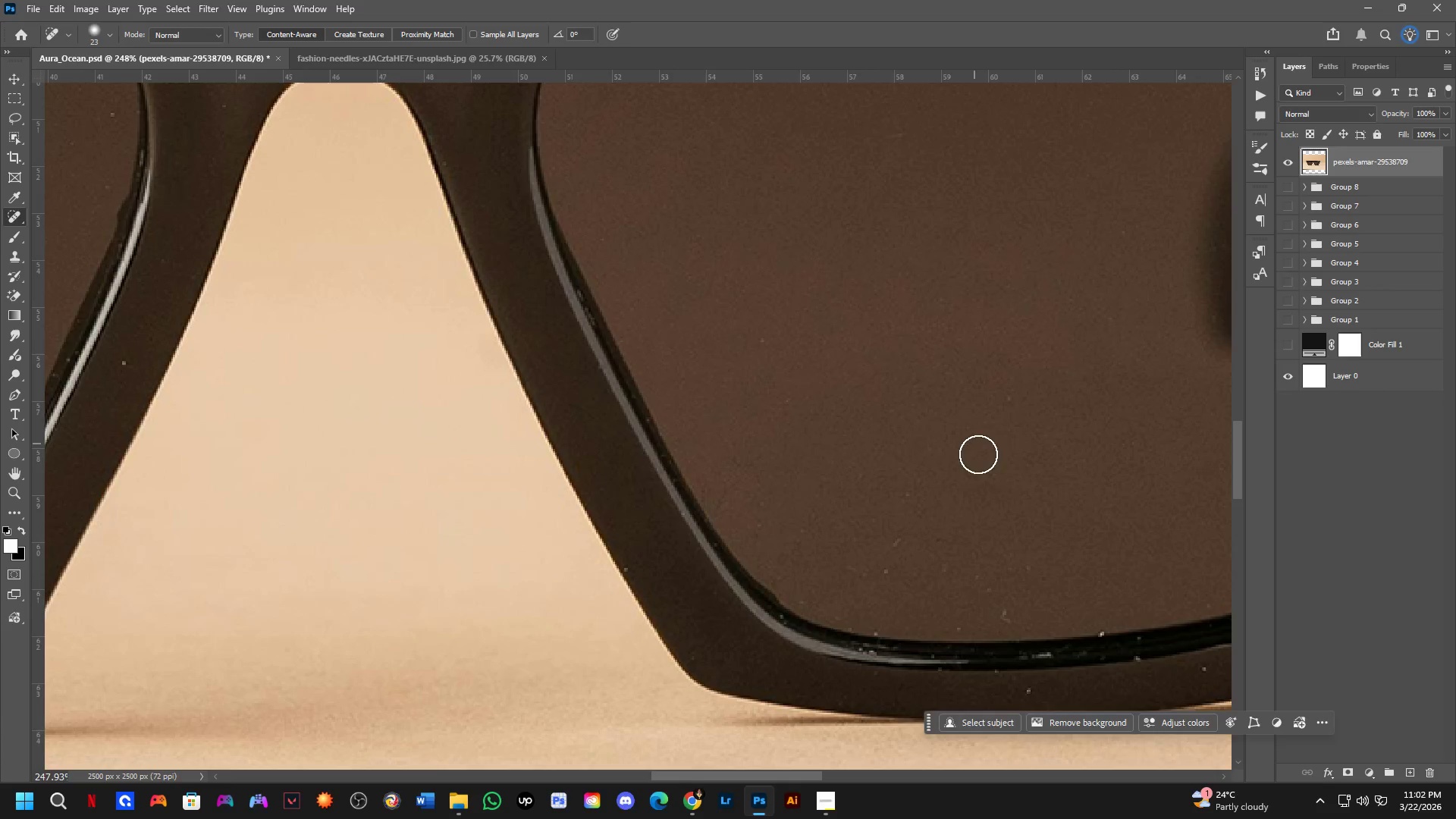 
hold_key(key=Space, duration=0.53)
 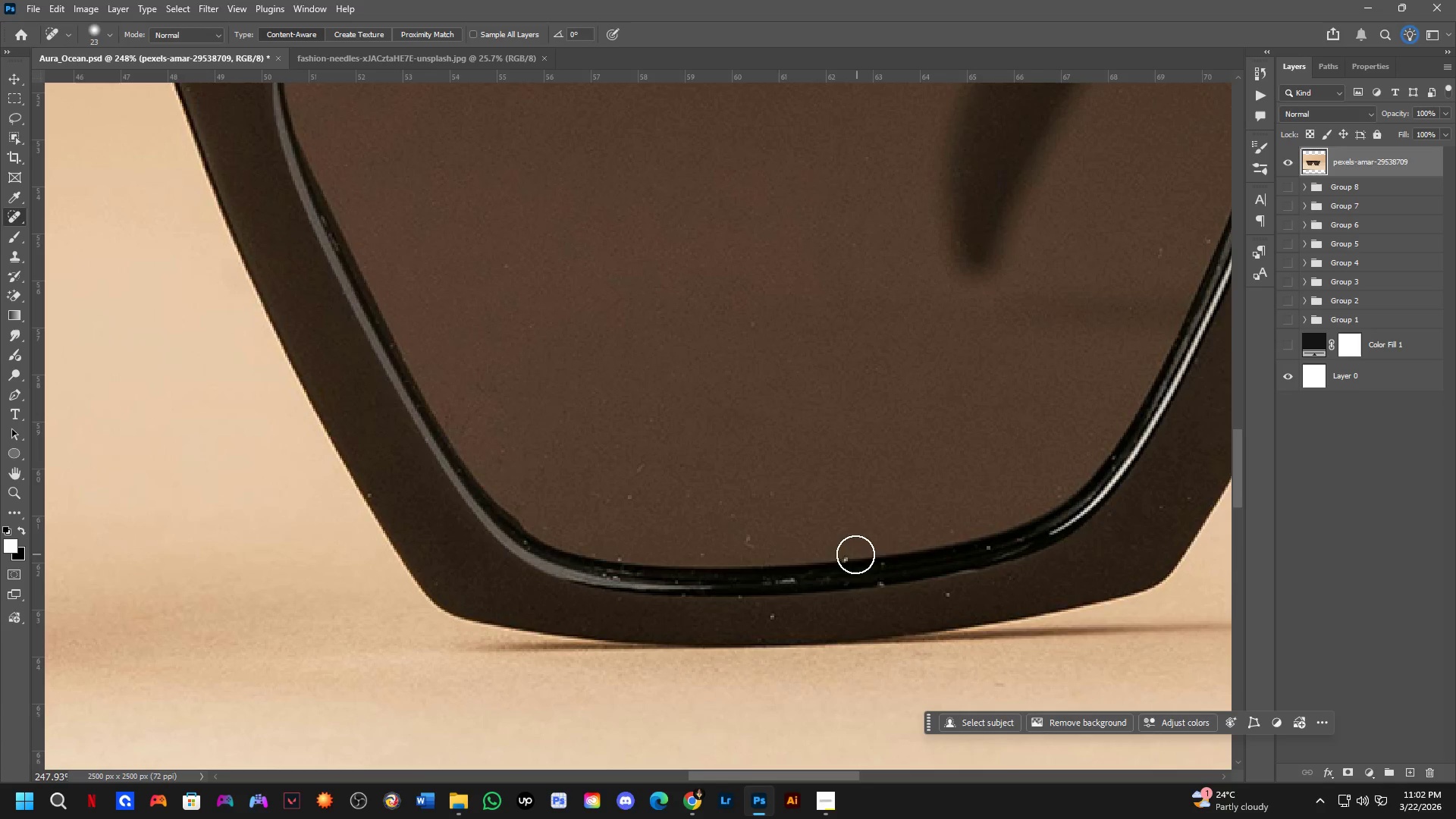 
left_click_drag(start_coordinate=[1008, 494], to_coordinate=[764, 427])
 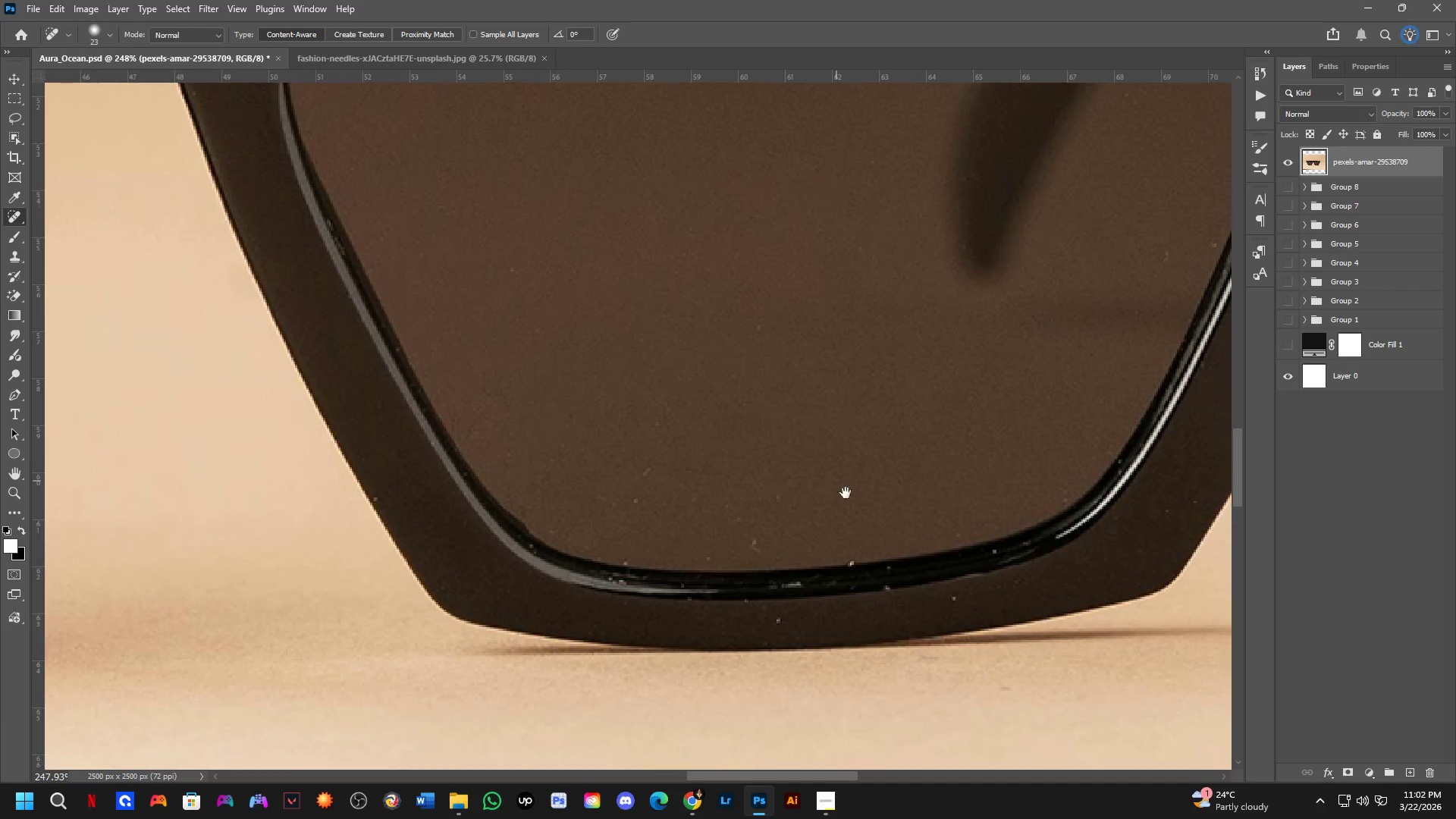 
hold_key(key=Space, duration=2.48)
 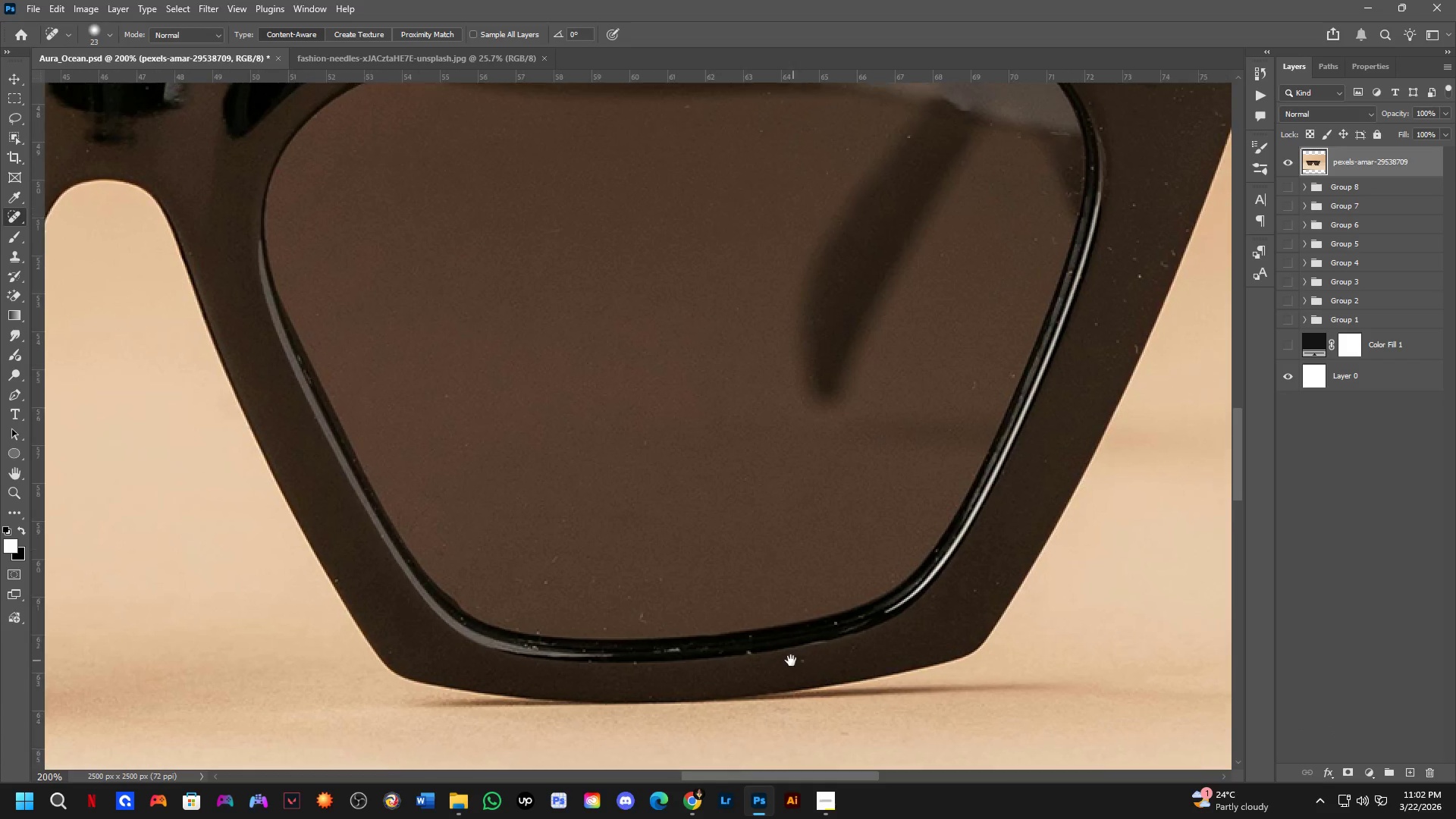 
left_click_drag(start_coordinate=[850, 556], to_coordinate=[830, 557])
 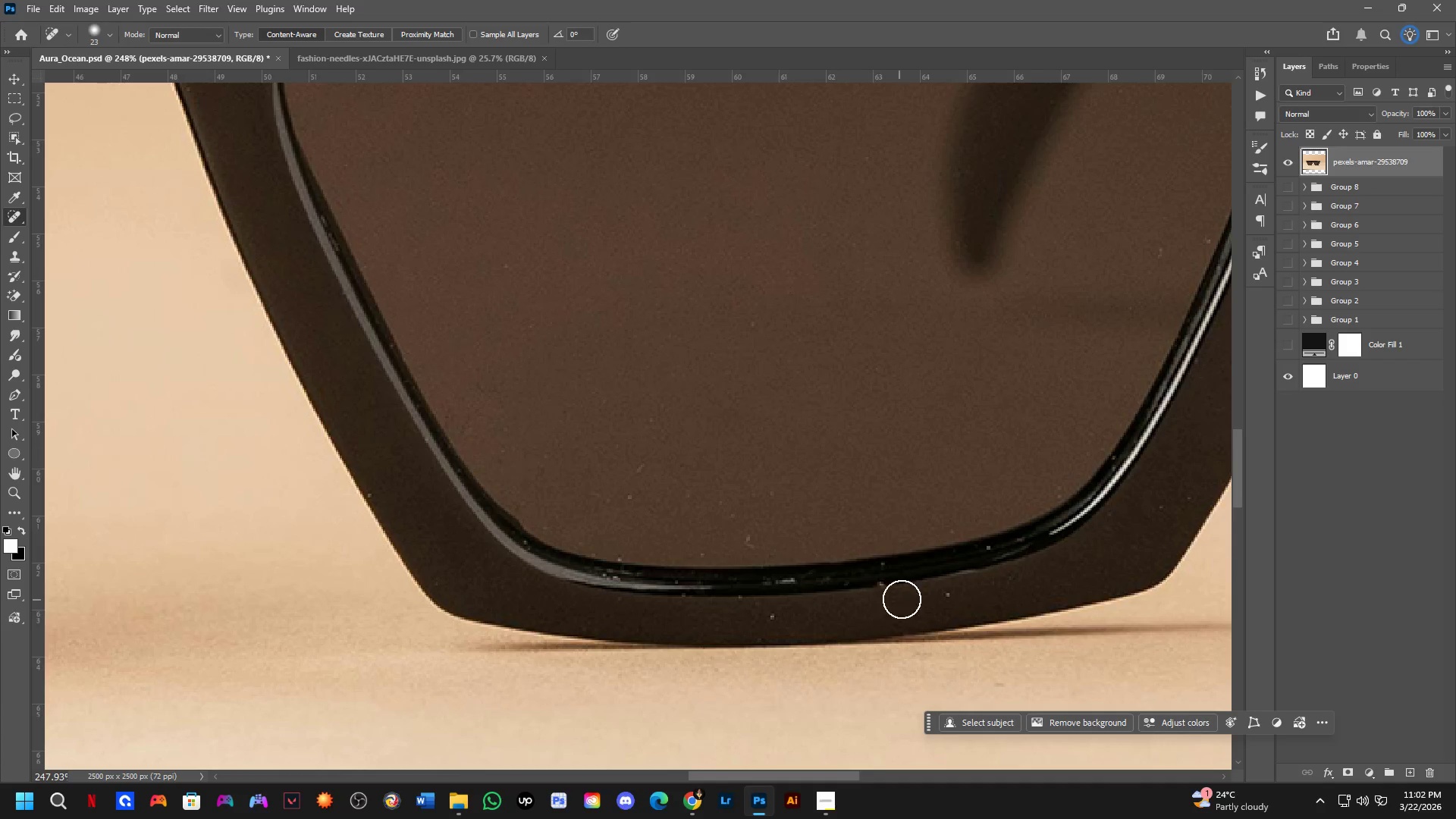 
left_click_drag(start_coordinate=[967, 599], to_coordinate=[950, 602])
 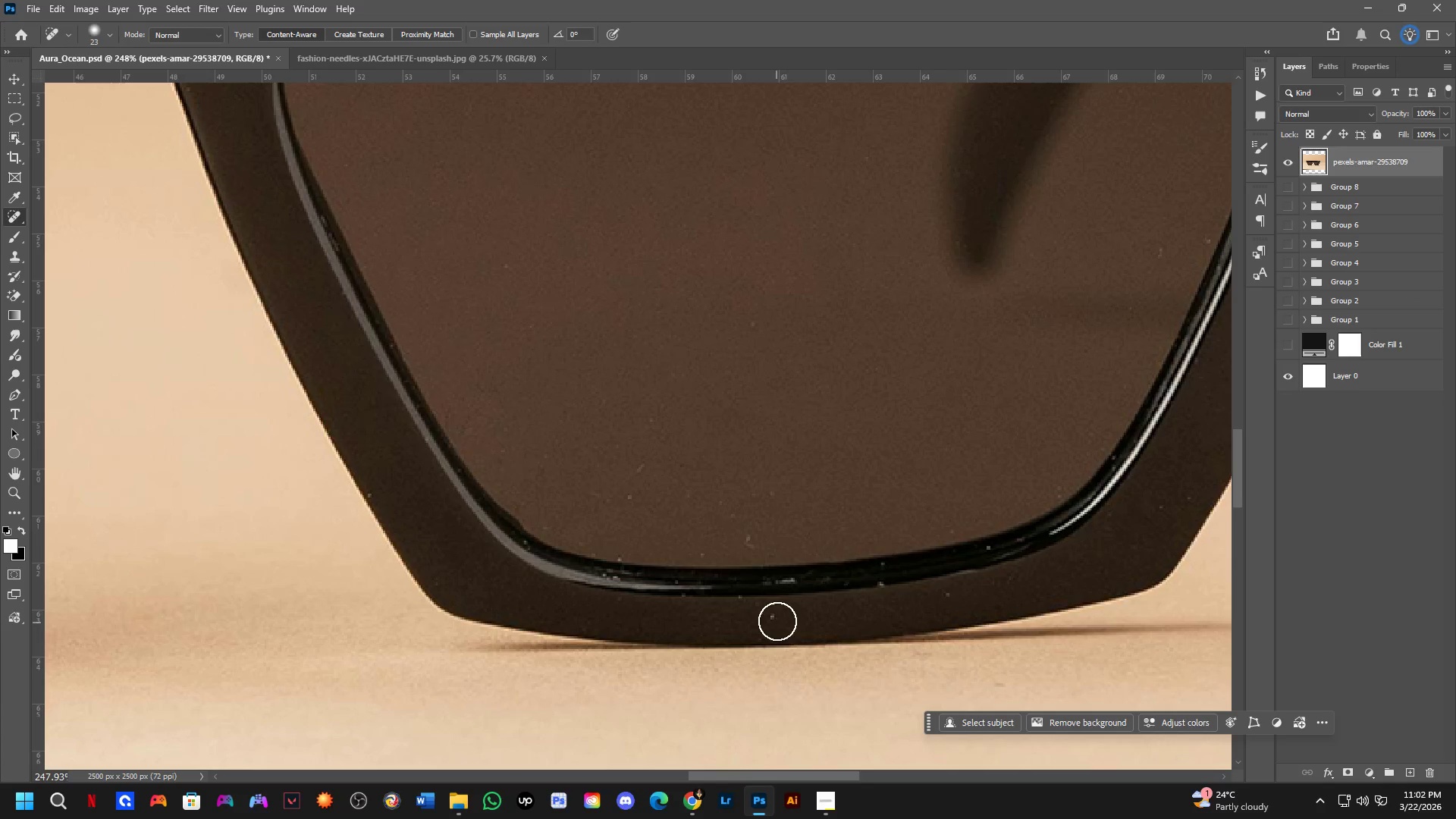 
left_click_drag(start_coordinate=[777, 619], to_coordinate=[755, 620])
 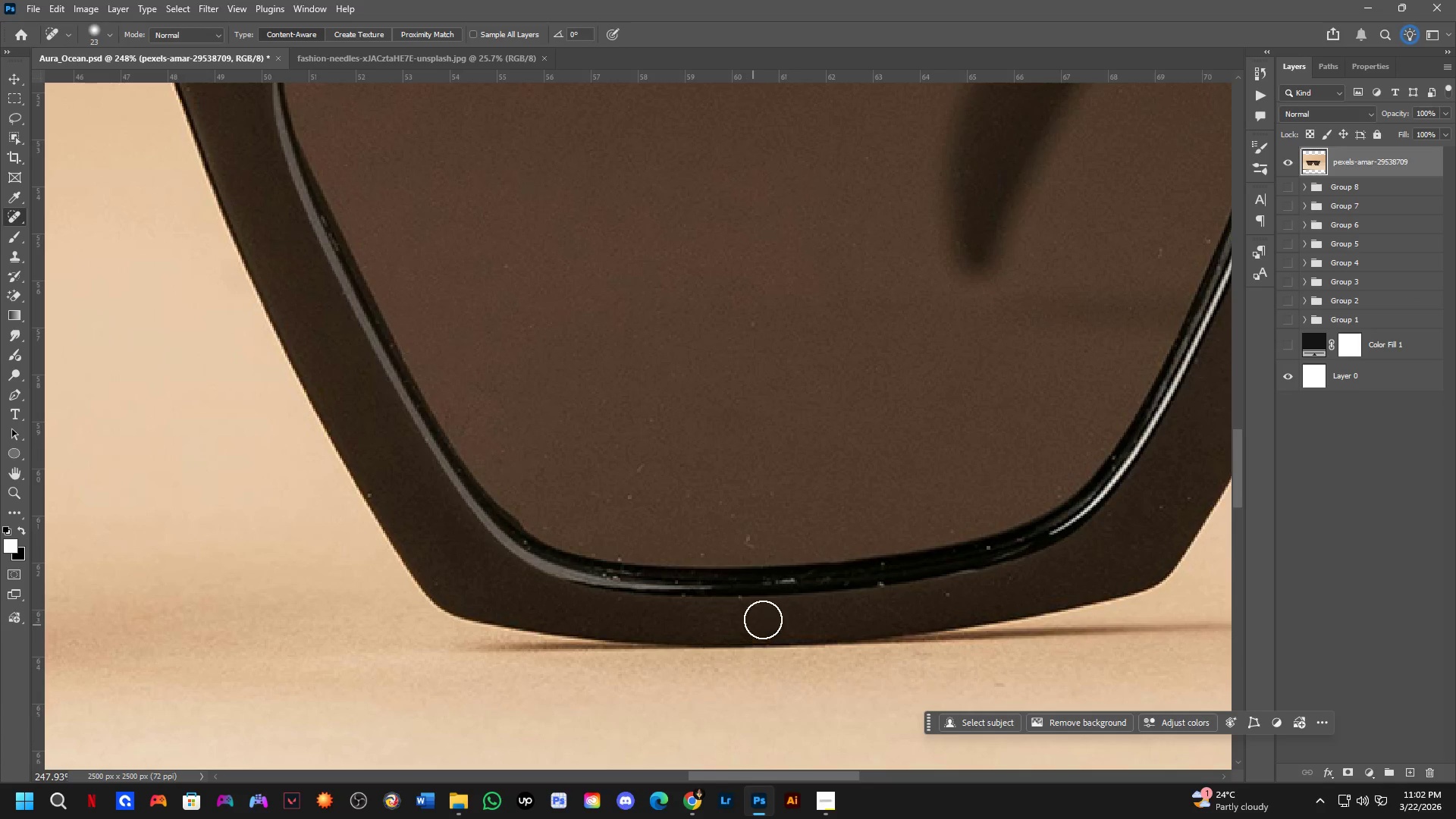 
key(Shift+ShiftLeft)
 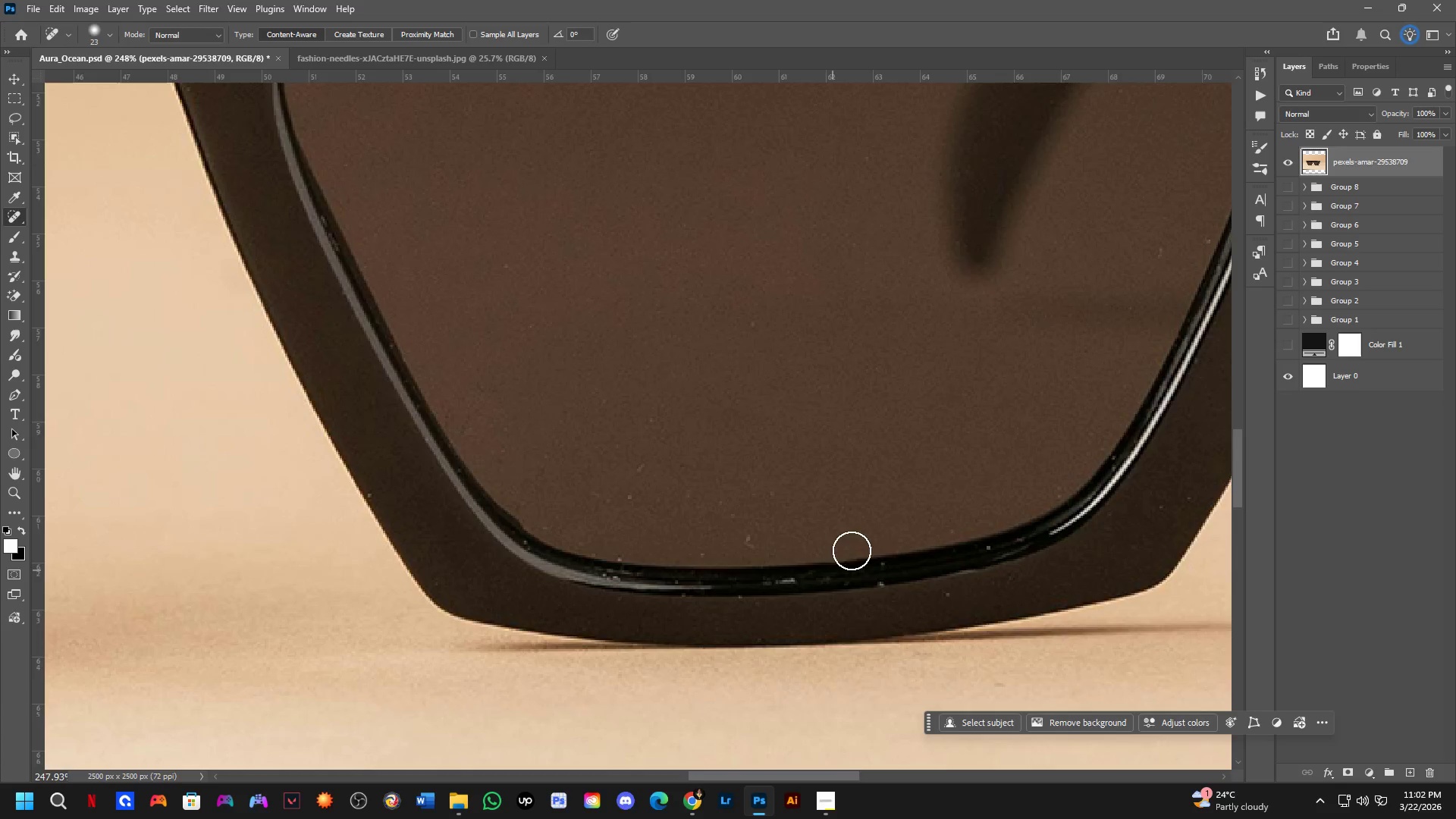 
scroll: coordinate [855, 547], scroll_direction: down, amount: 1.0
 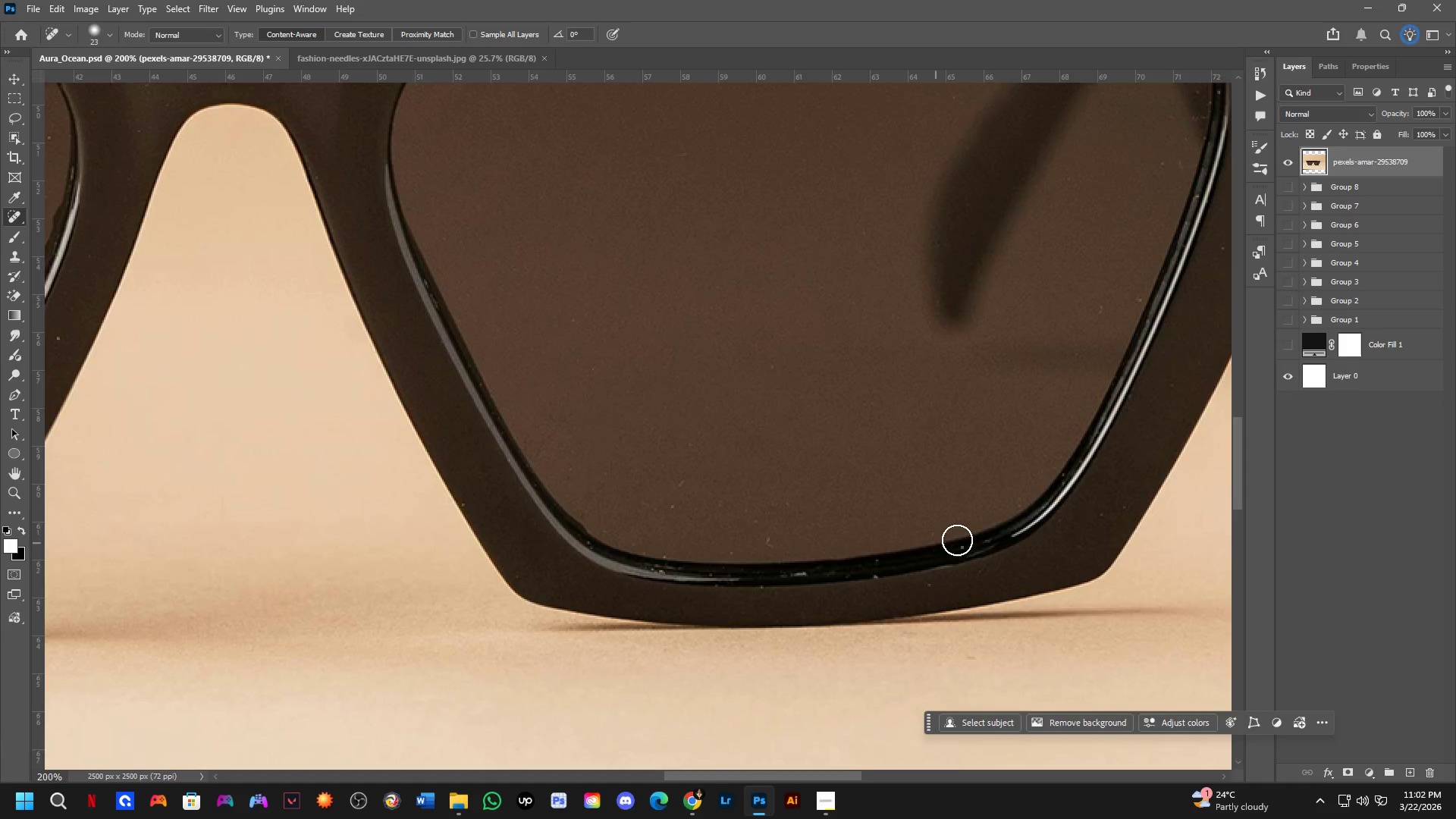 
hold_key(key=Space, duration=0.44)
 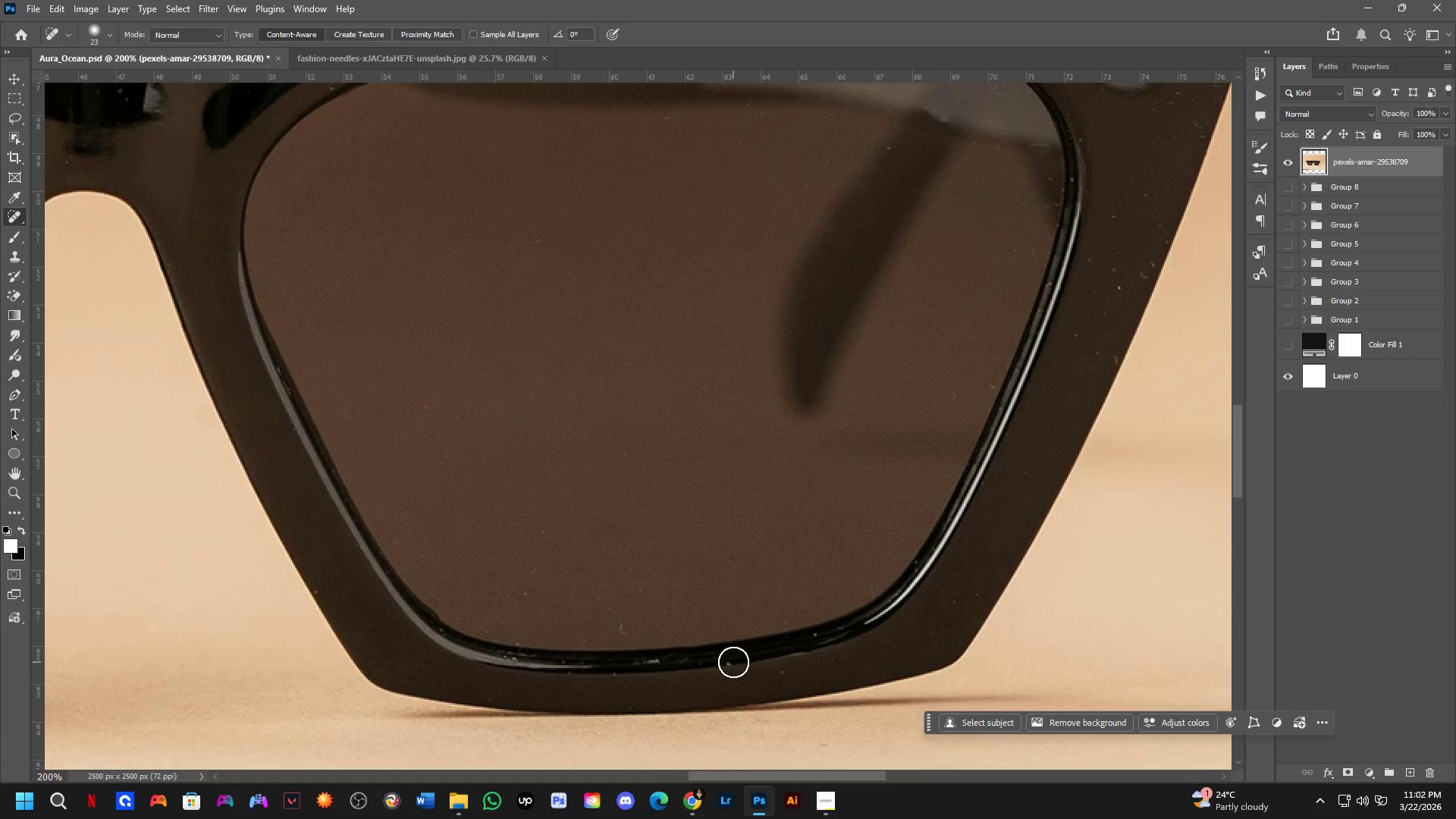 
left_click_drag(start_coordinate=[996, 526], to_coordinate=[894, 588])
 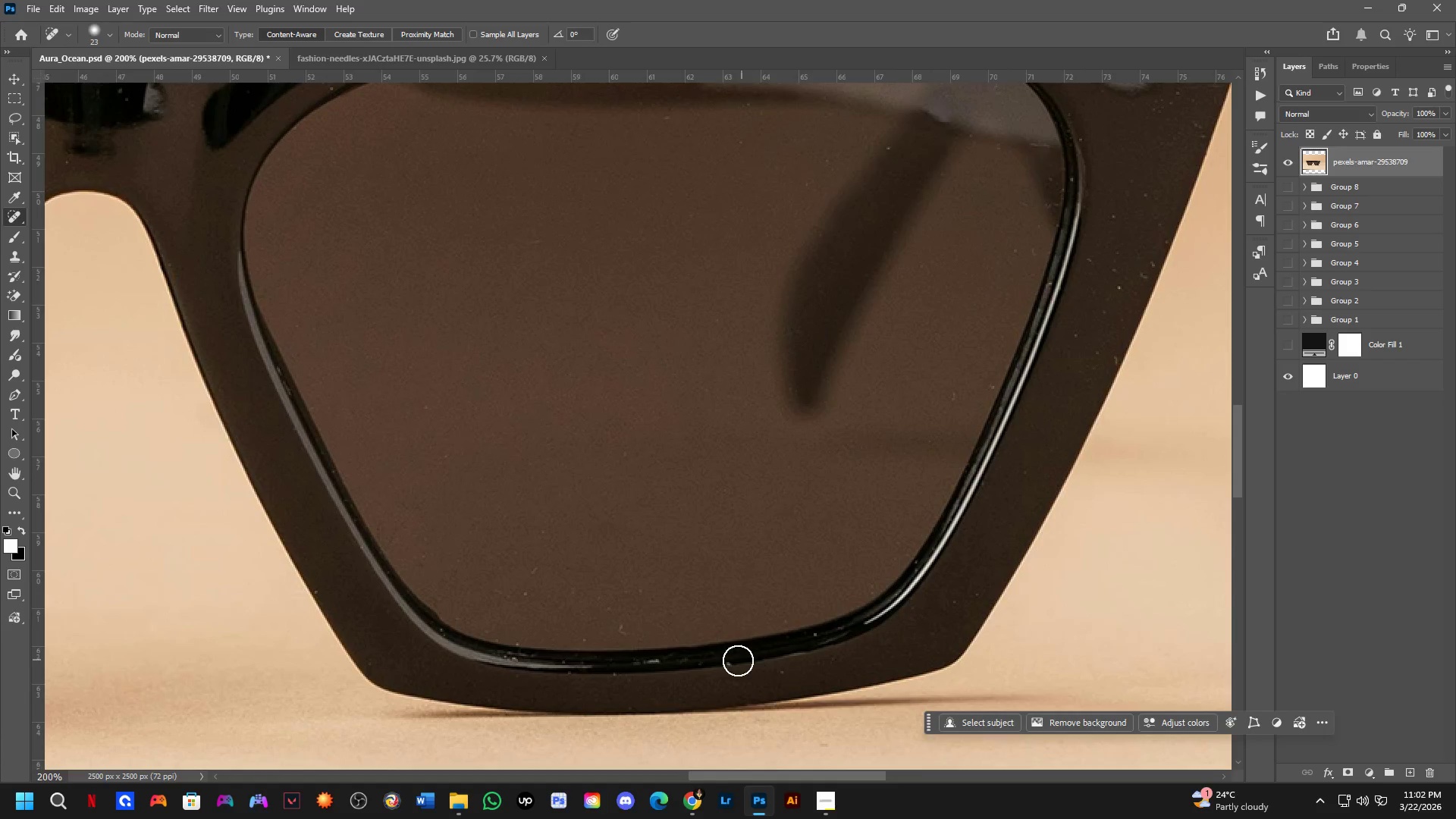 
left_click_drag(start_coordinate=[725, 664], to_coordinate=[714, 667])
 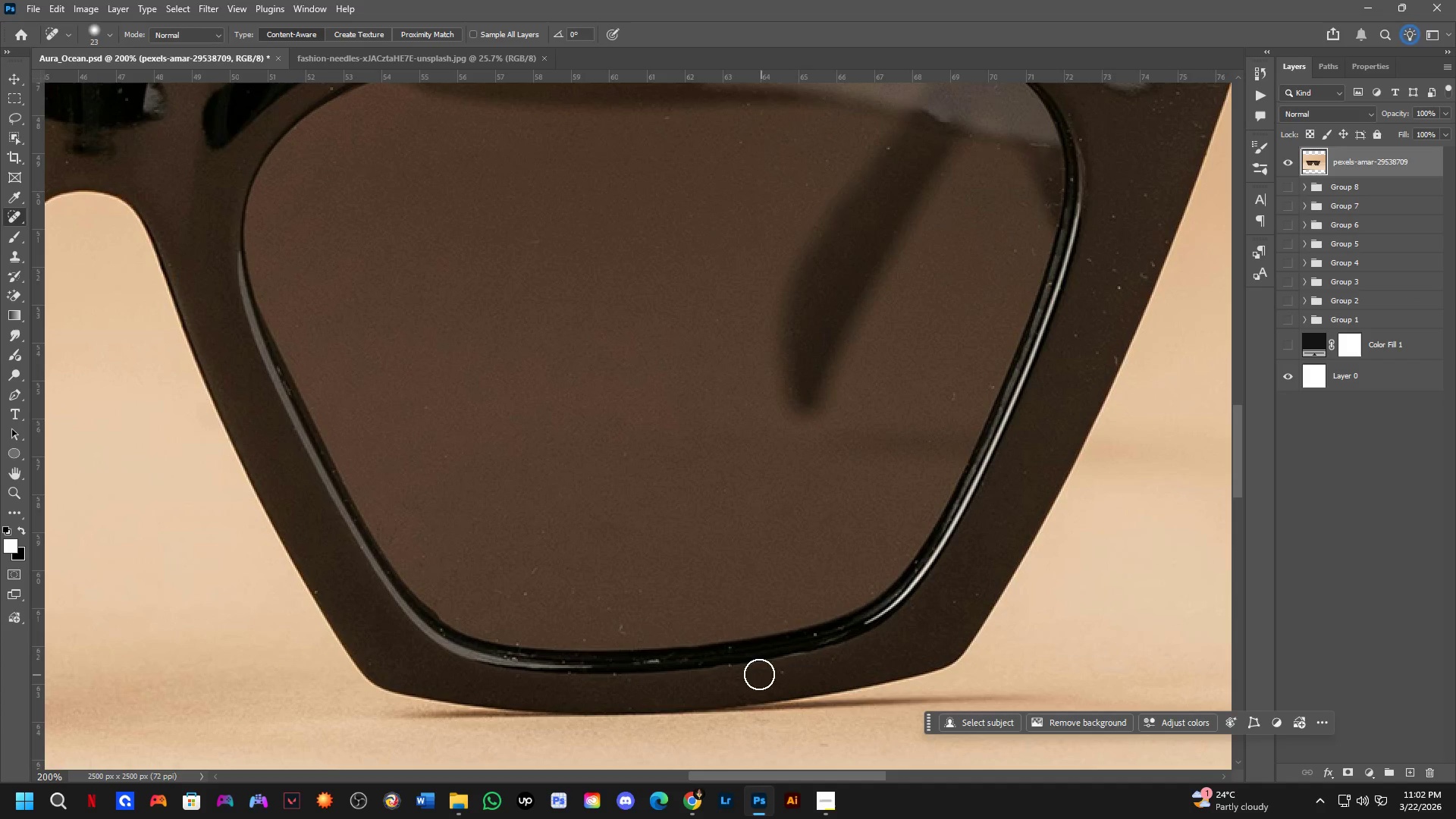 
left_click_drag(start_coordinate=[737, 670], to_coordinate=[722, 669])
 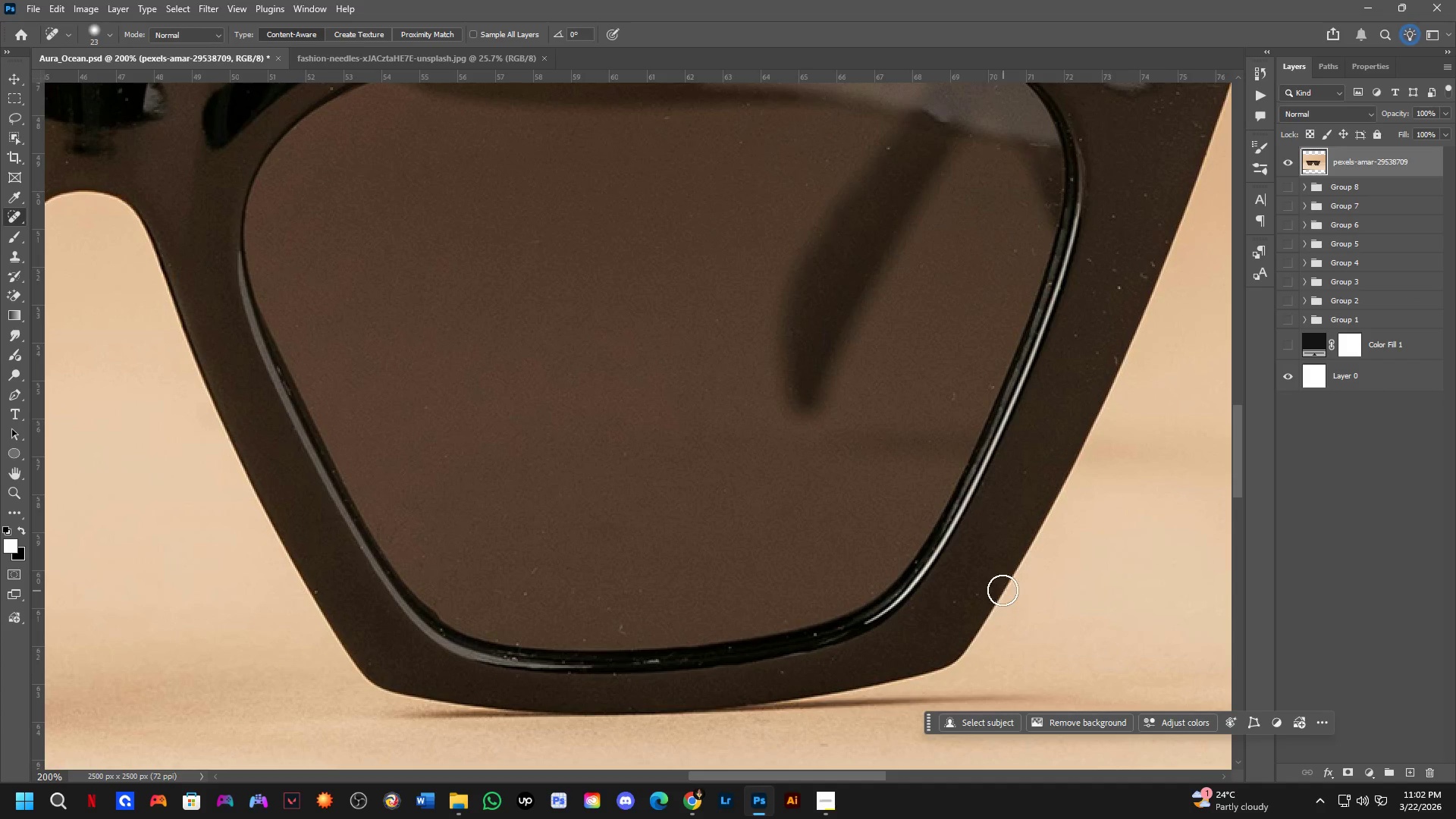 
left_click_drag(start_coordinate=[981, 592], to_coordinate=[962, 601])
 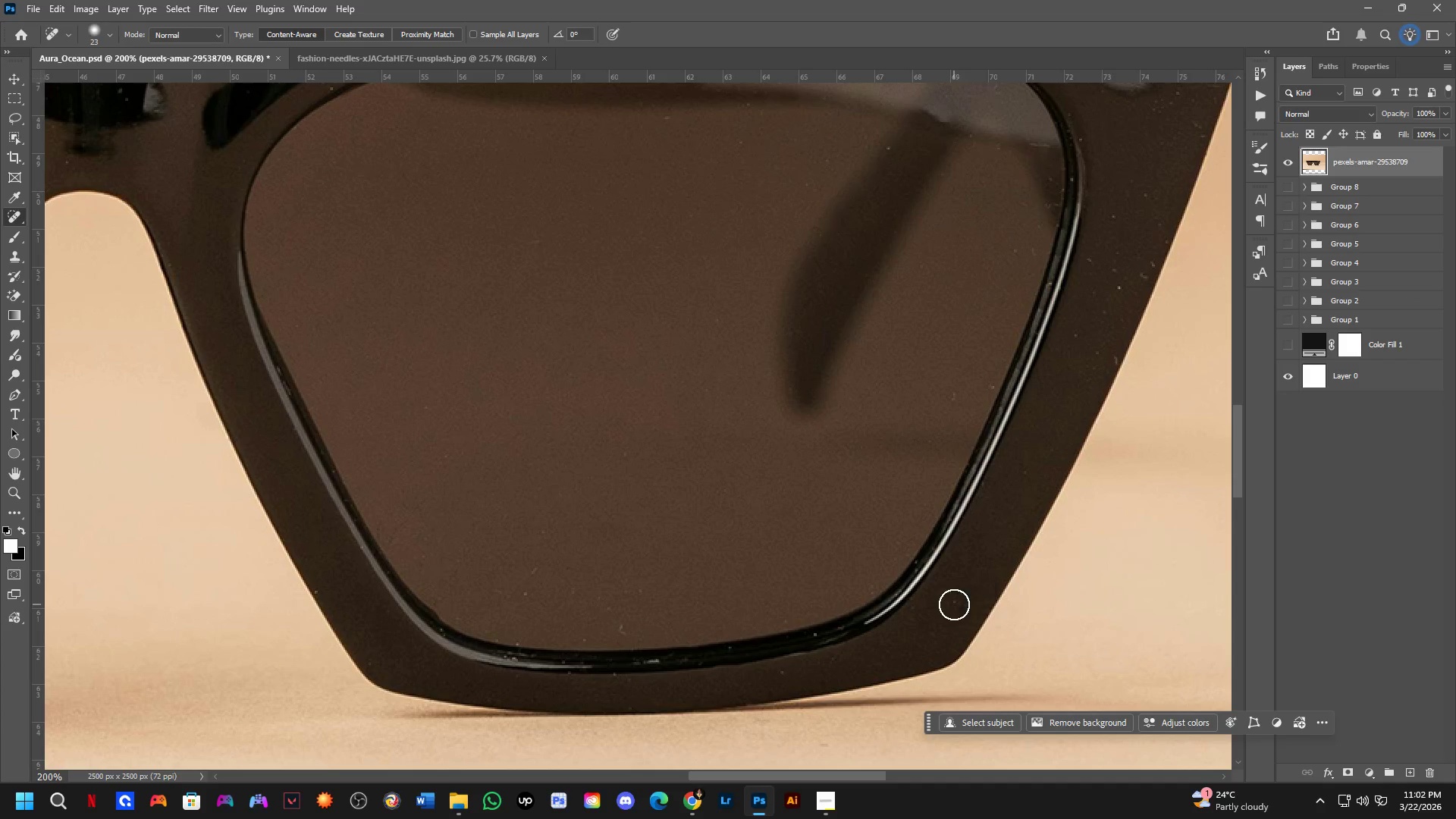 
left_click_drag(start_coordinate=[953, 607], to_coordinate=[950, 610])
 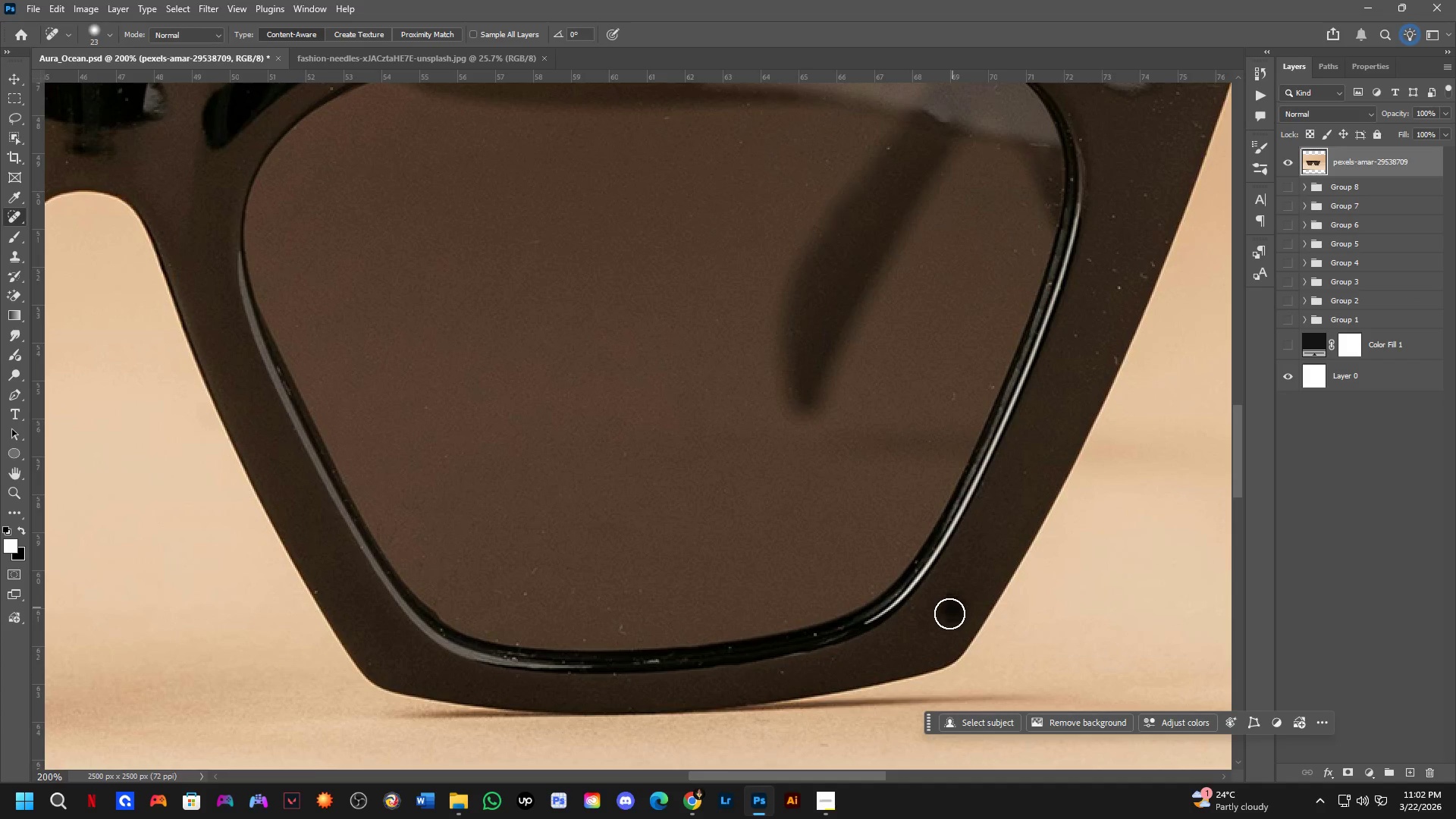 
hold_key(key=Space, duration=0.55)
 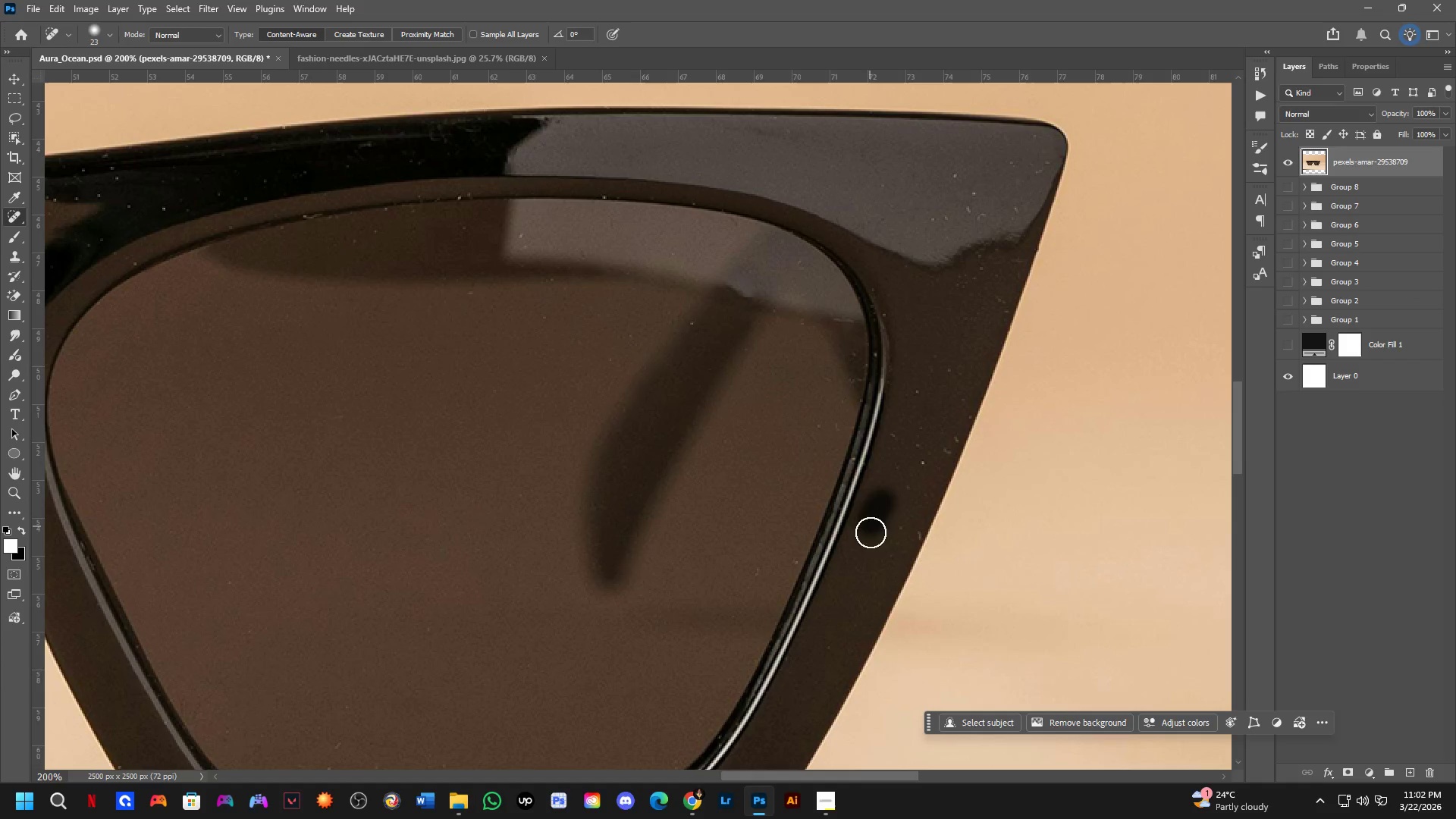 
left_click_drag(start_coordinate=[992, 438], to_coordinate=[795, 613])
 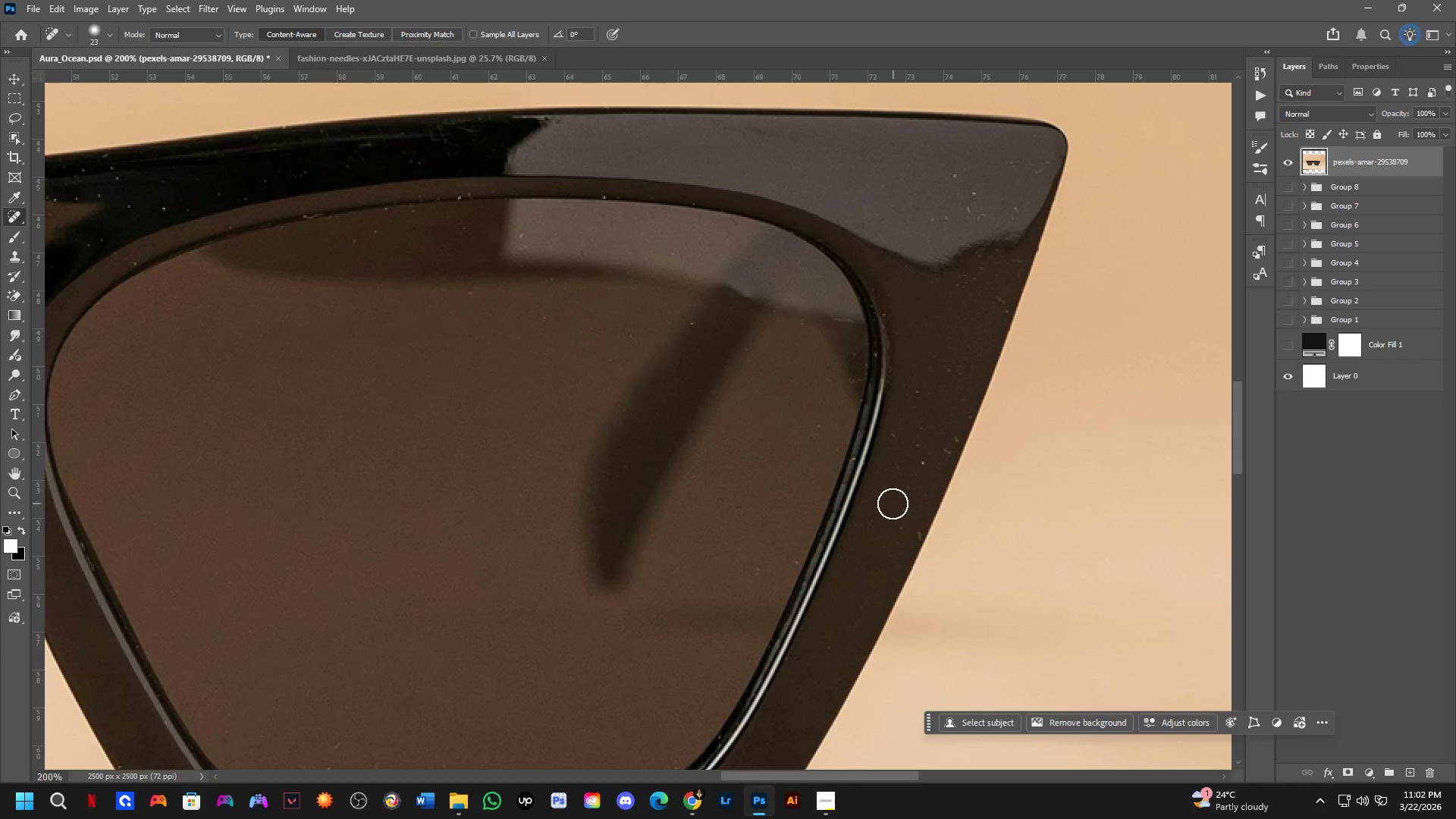 
left_click_drag(start_coordinate=[883, 501], to_coordinate=[871, 532])
 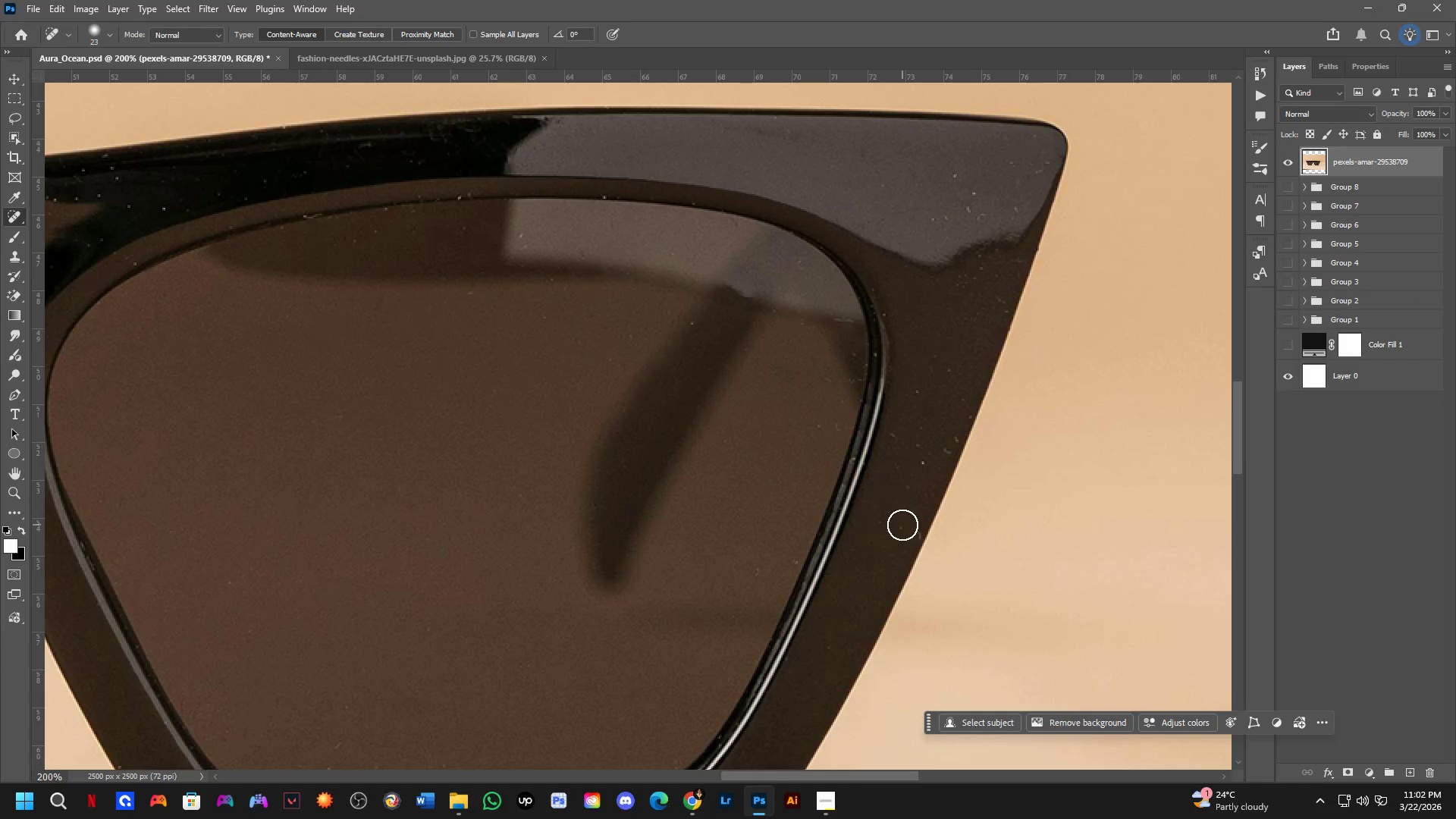 
left_click_drag(start_coordinate=[902, 527], to_coordinate=[895, 545])
 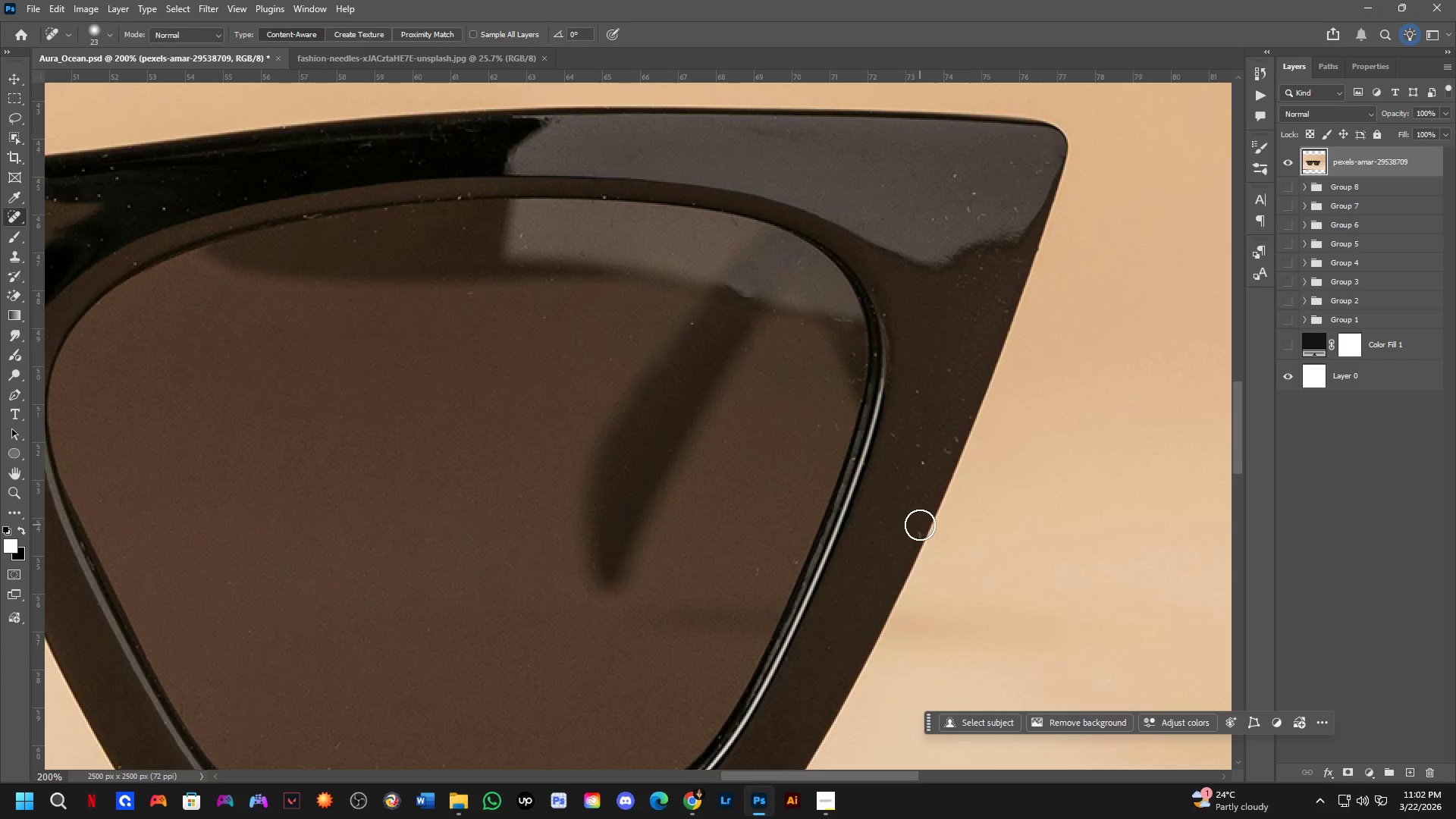 
left_click_drag(start_coordinate=[918, 529], to_coordinate=[905, 550])
 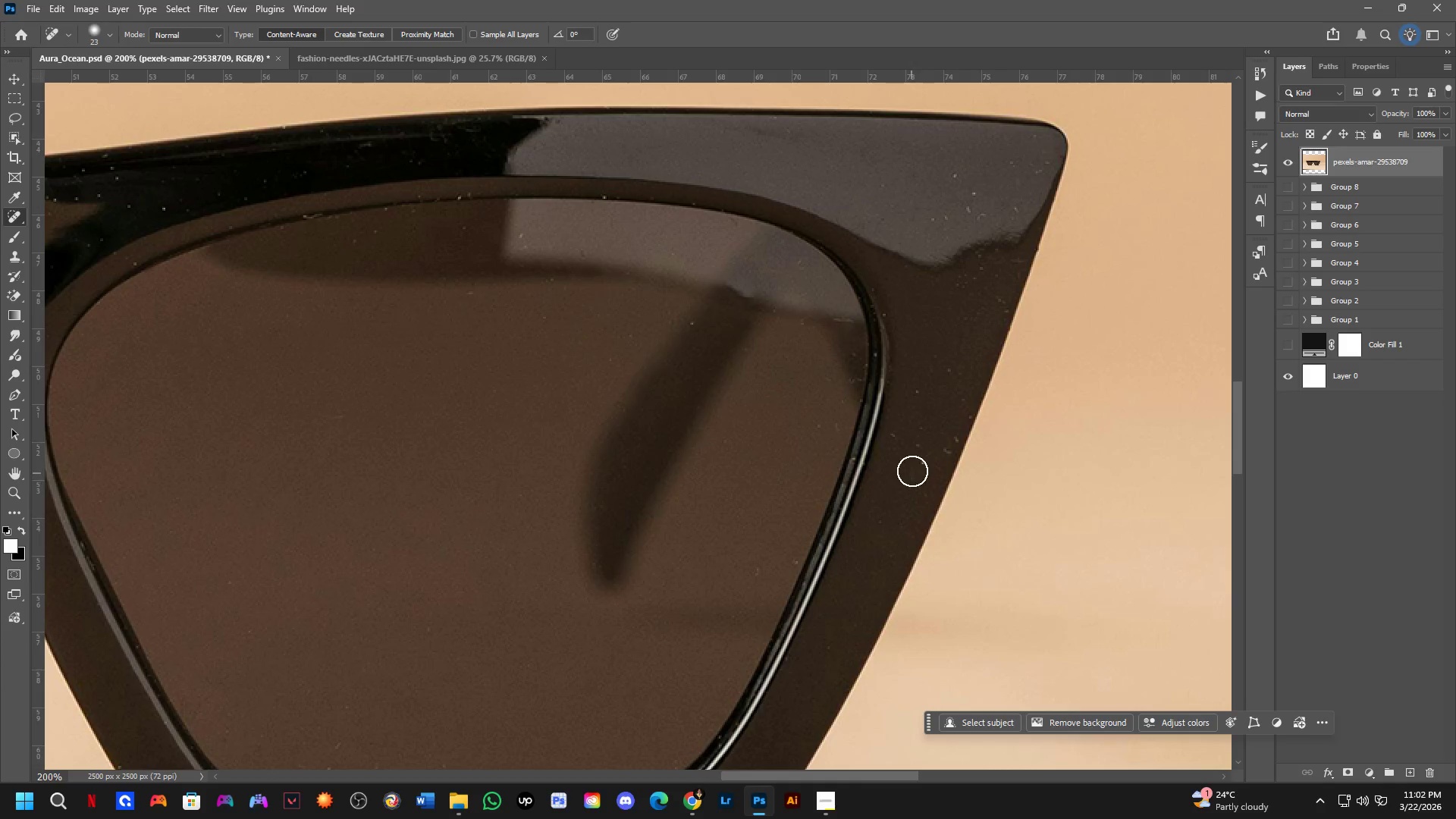 
left_click_drag(start_coordinate=[922, 457], to_coordinate=[916, 472])
 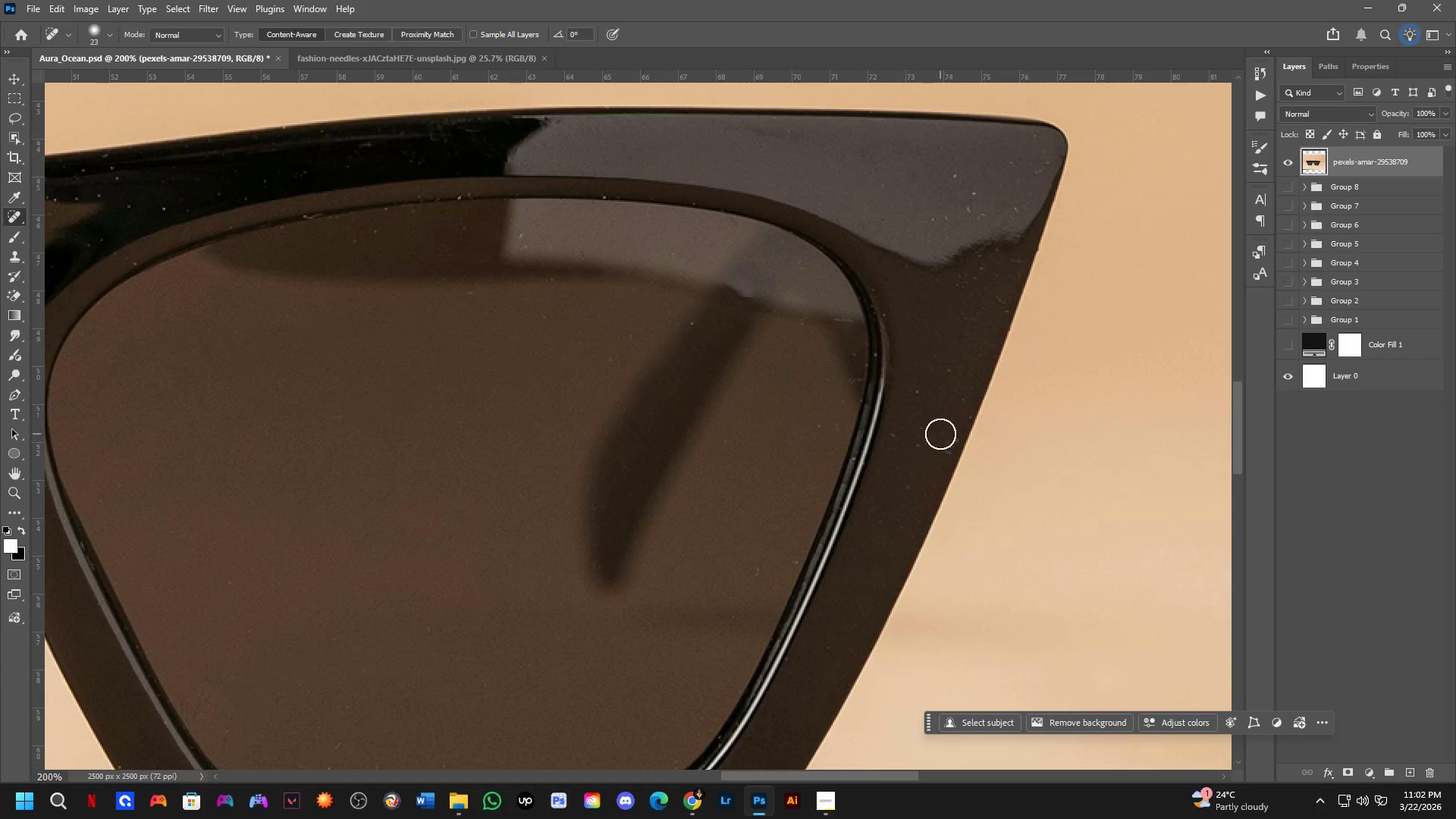 
left_click_drag(start_coordinate=[940, 437], to_coordinate=[940, 448])
 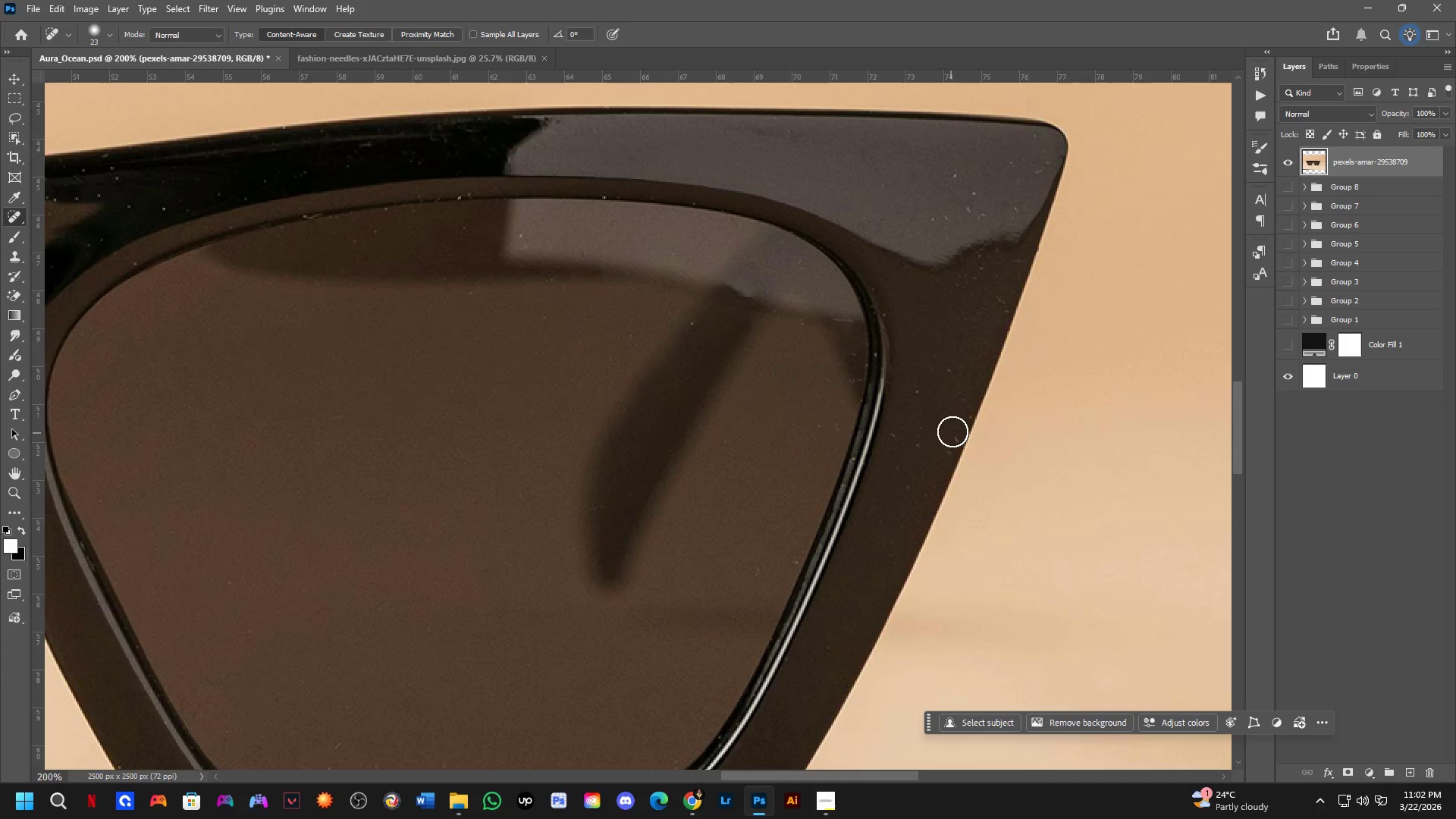 
left_click_drag(start_coordinate=[952, 434], to_coordinate=[949, 442])
 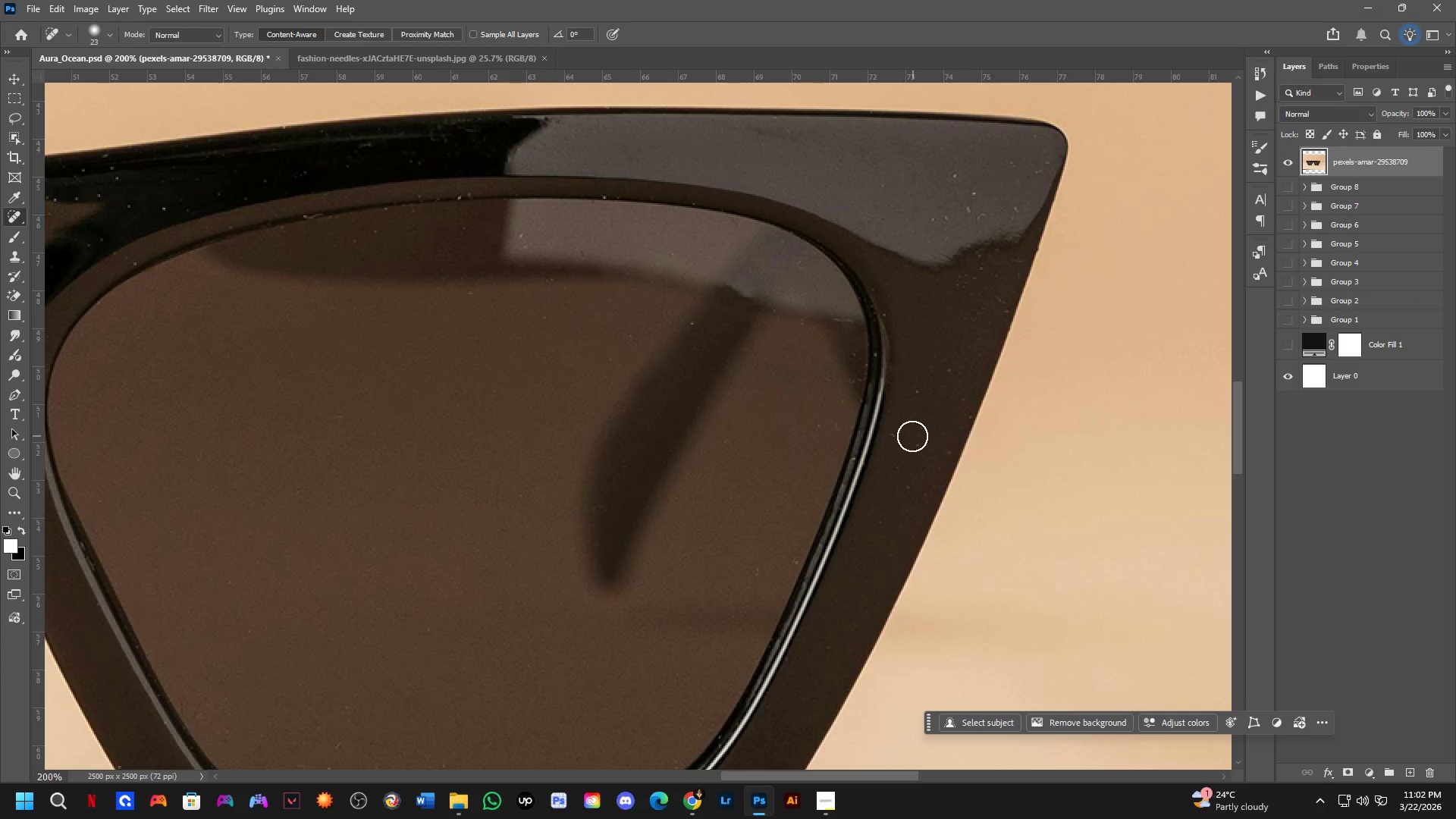 
left_click_drag(start_coordinate=[912, 435], to_coordinate=[908, 441])
 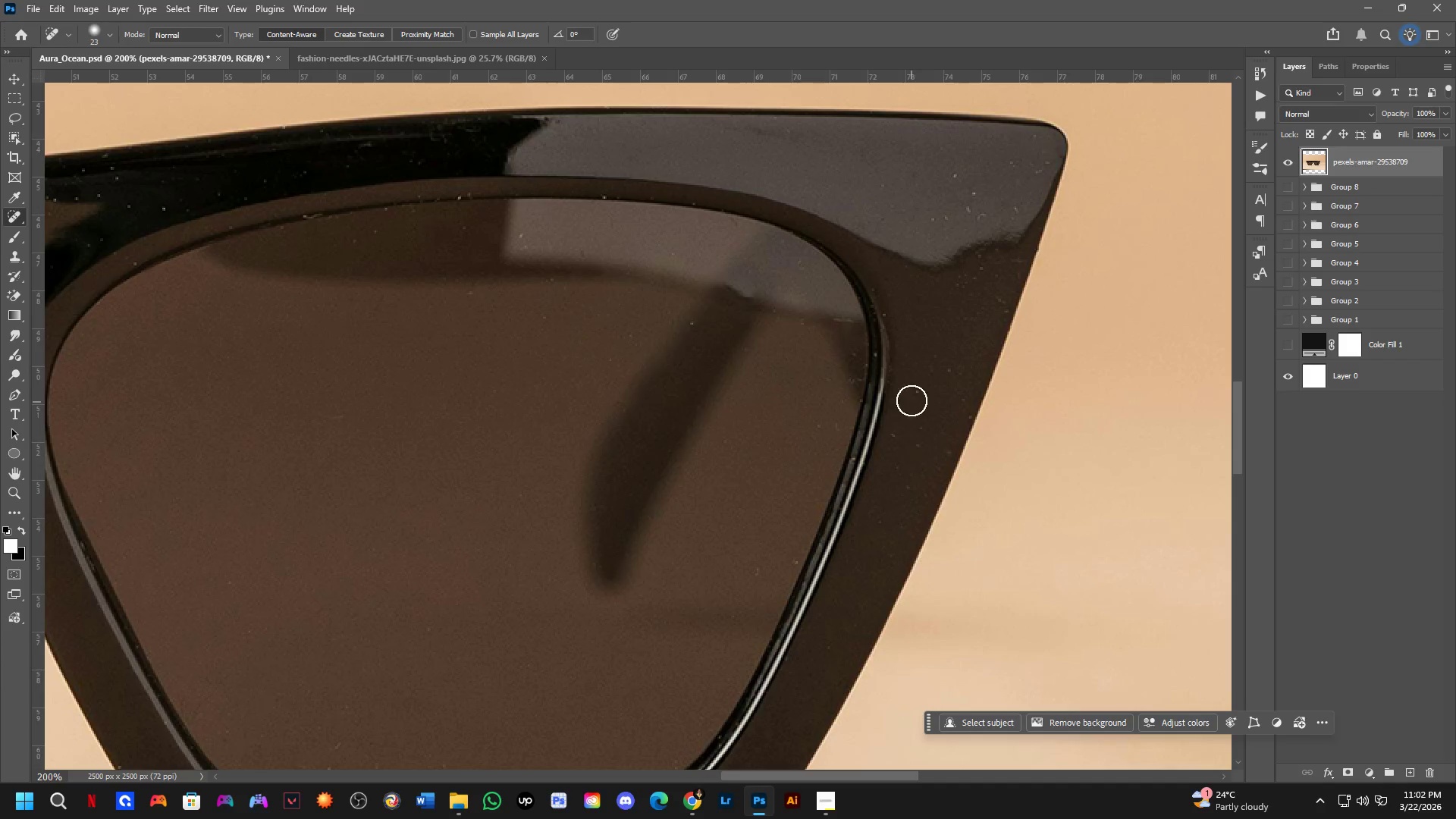 
left_click_drag(start_coordinate=[912, 399], to_coordinate=[908, 419])
 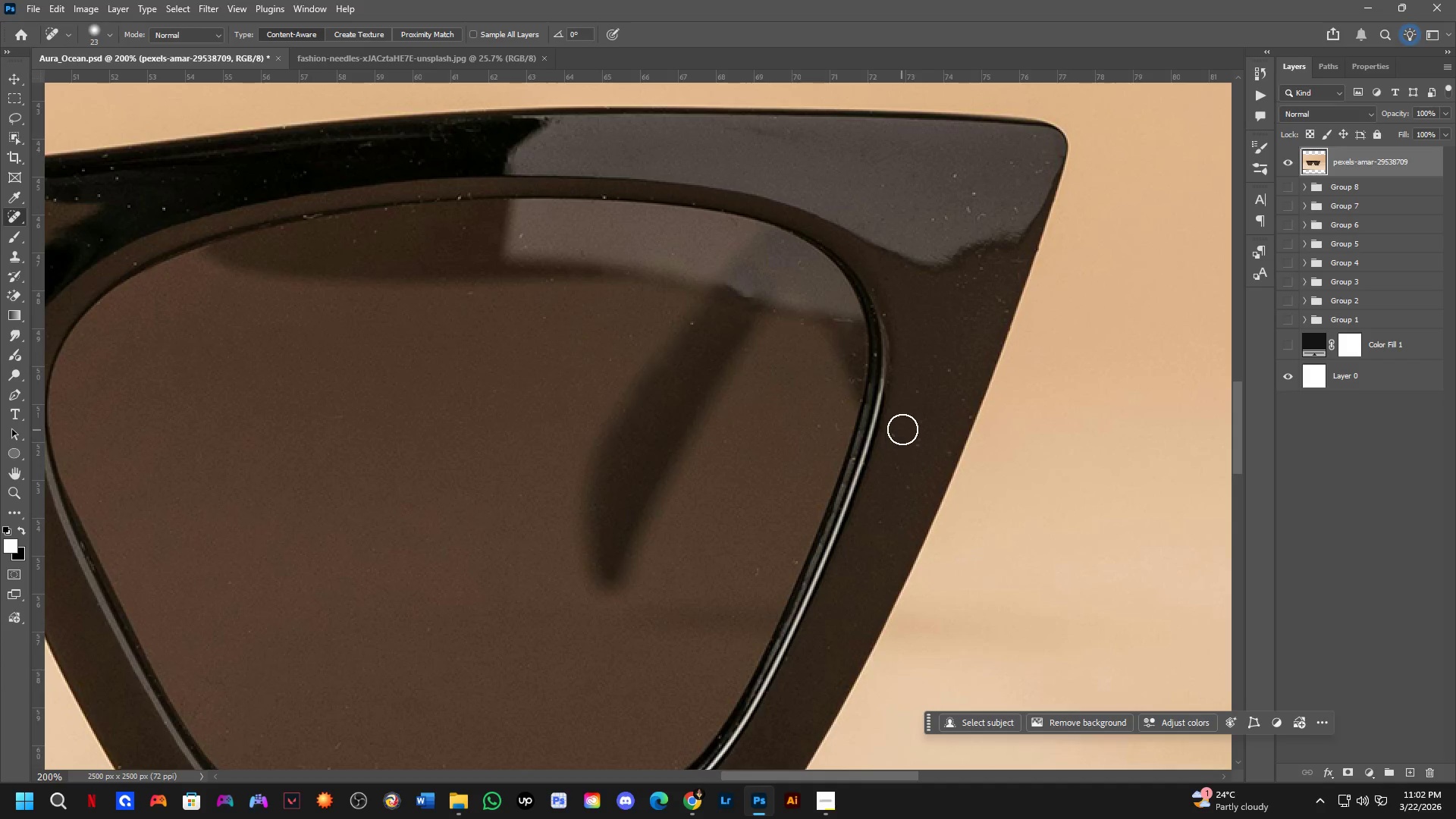 
left_click_drag(start_coordinate=[901, 432], to_coordinate=[896, 452])
 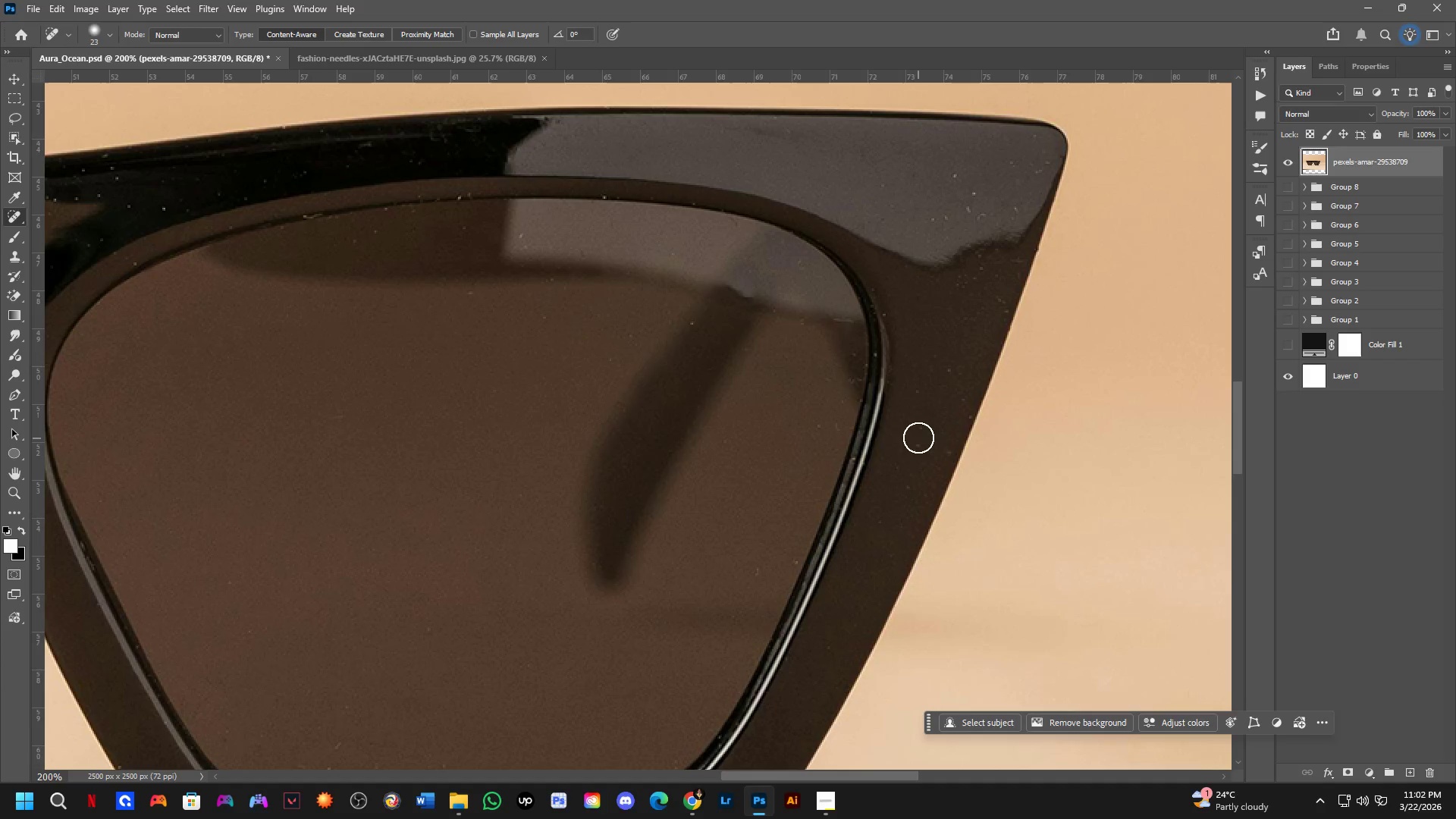 
left_click_drag(start_coordinate=[919, 438], to_coordinate=[918, 444])
 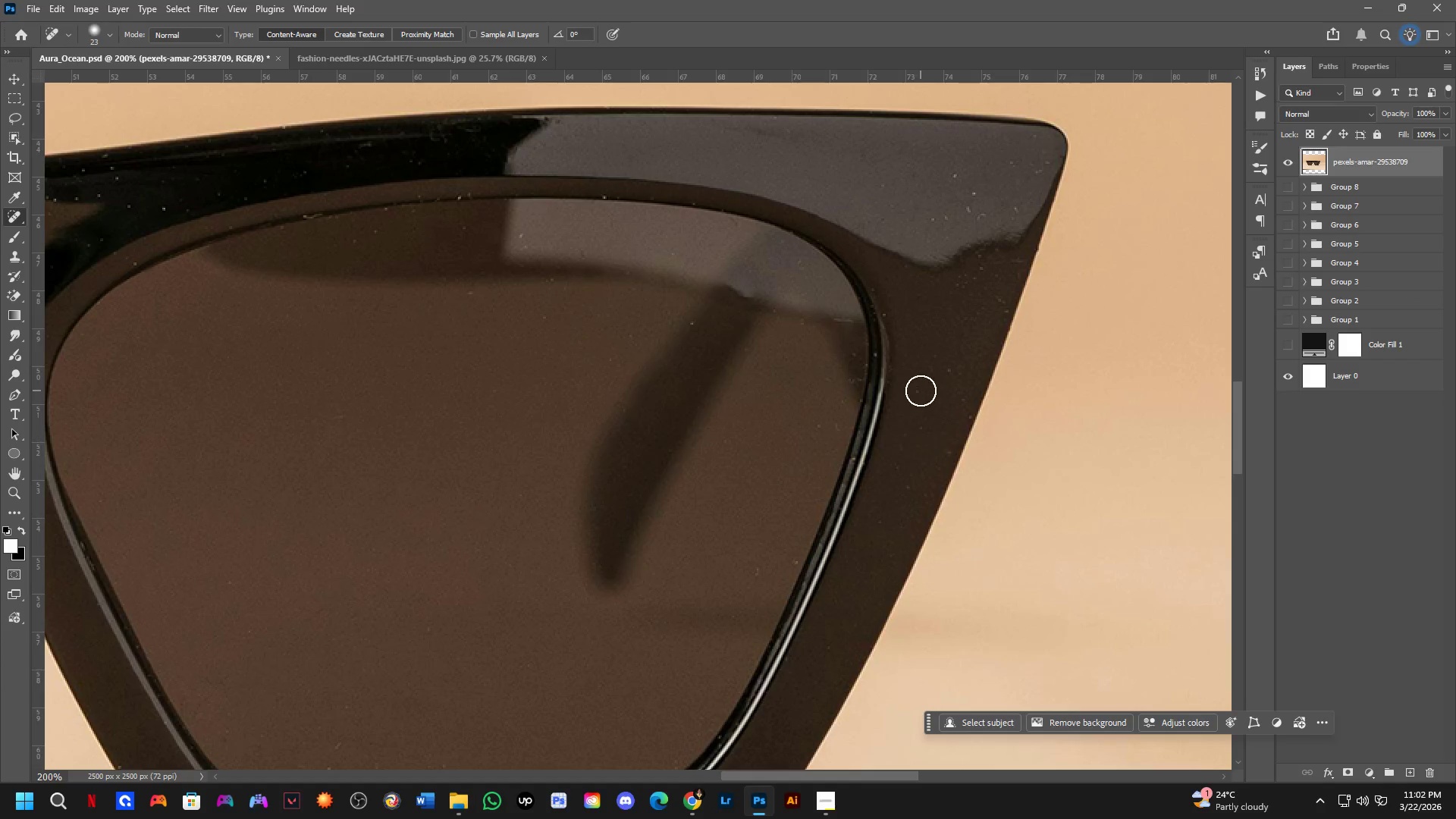 
left_click_drag(start_coordinate=[921, 391], to_coordinate=[921, 406])
 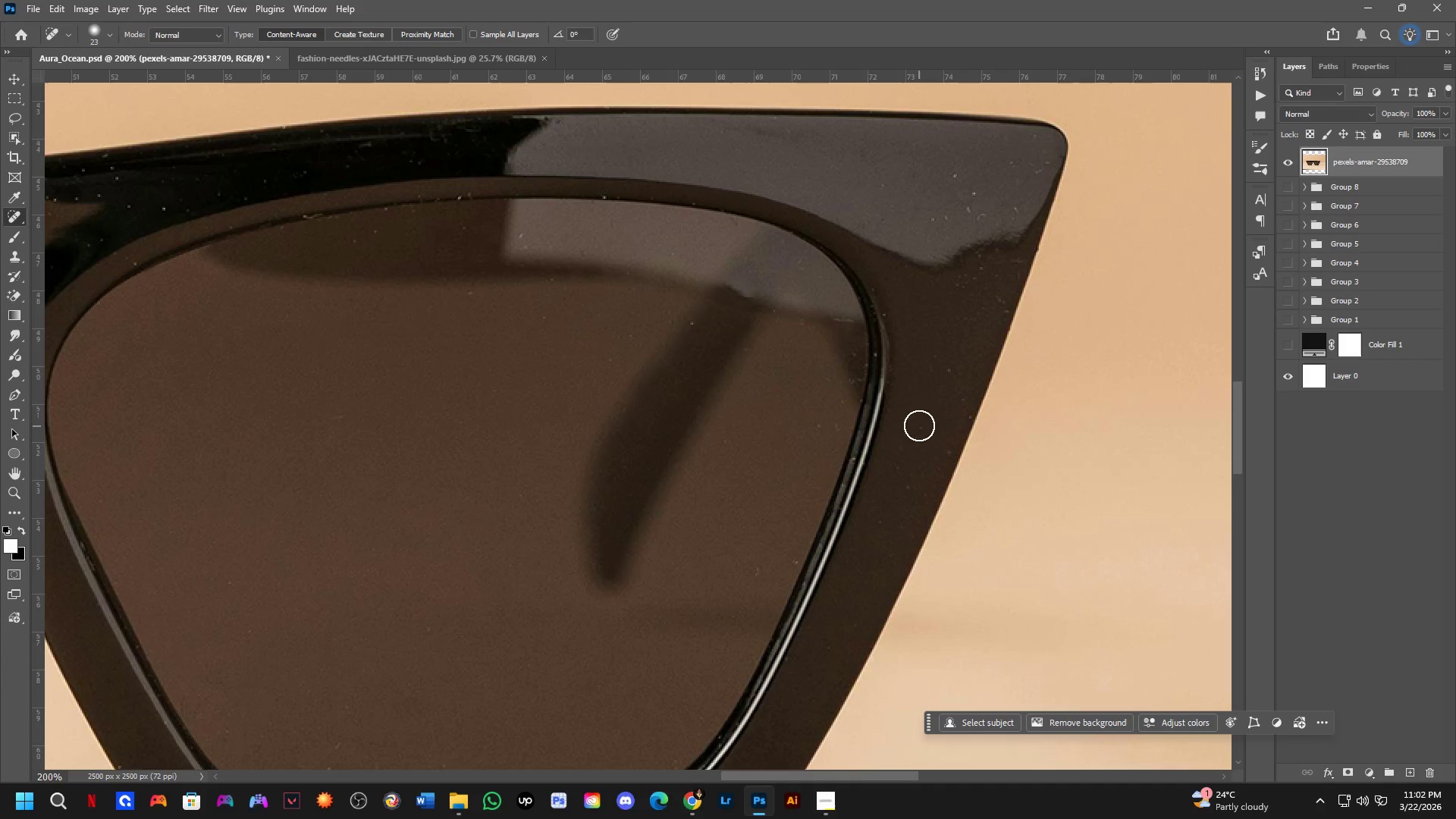 
left_click_drag(start_coordinate=[919, 425], to_coordinate=[918, 431])
 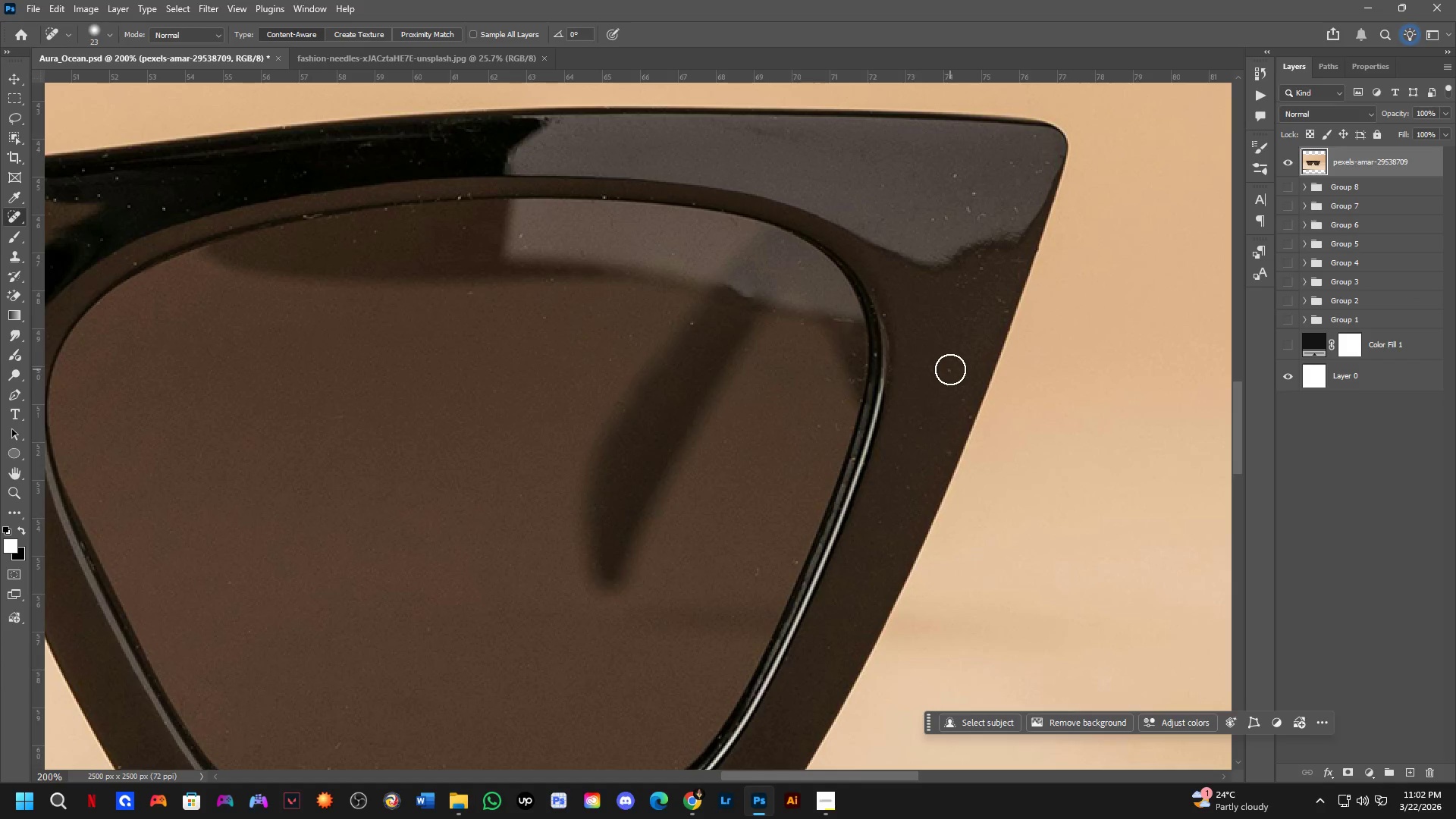 
left_click_drag(start_coordinate=[950, 369], to_coordinate=[947, 375])
 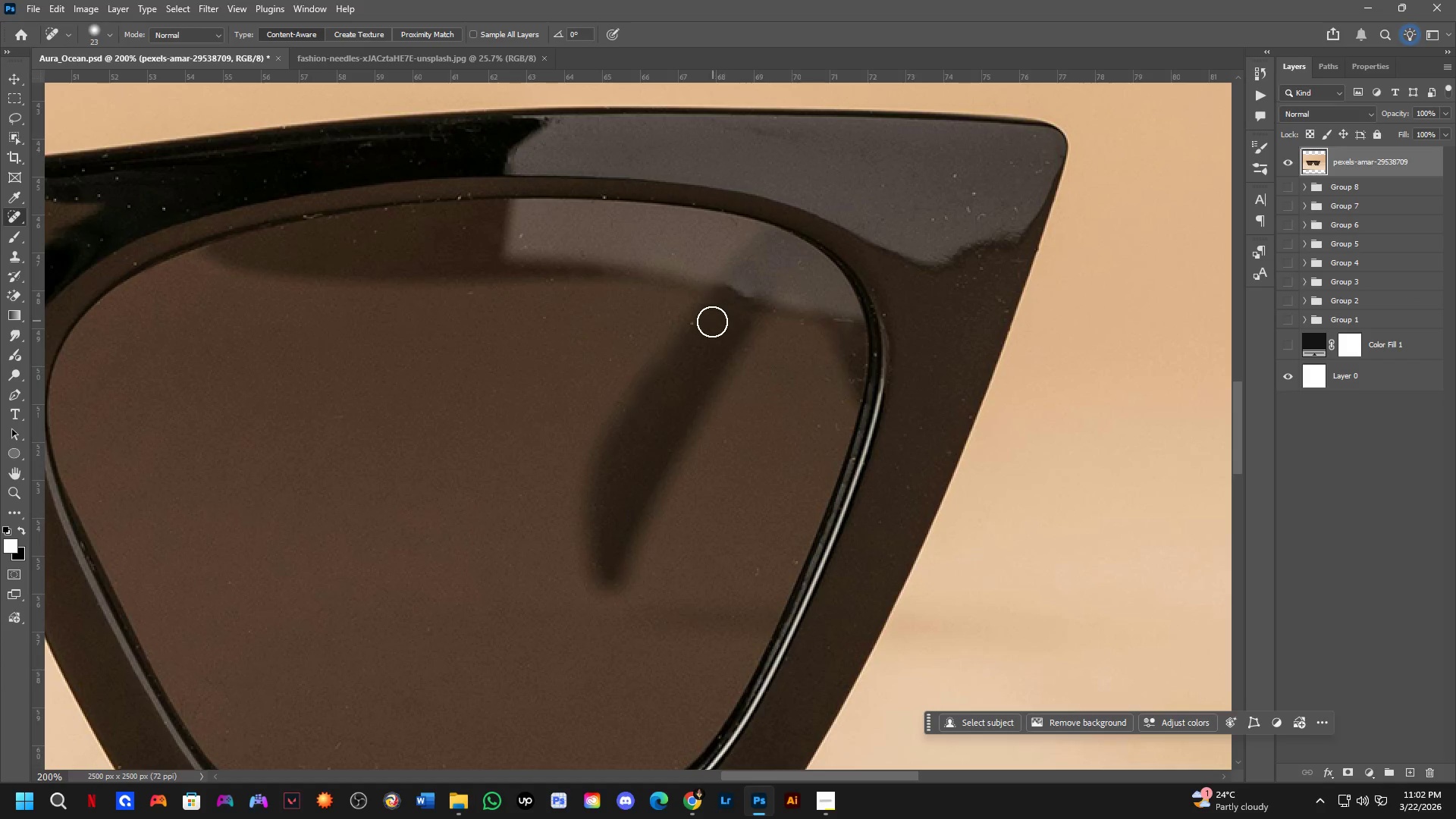 
left_click_drag(start_coordinate=[692, 331], to_coordinate=[689, 332])
 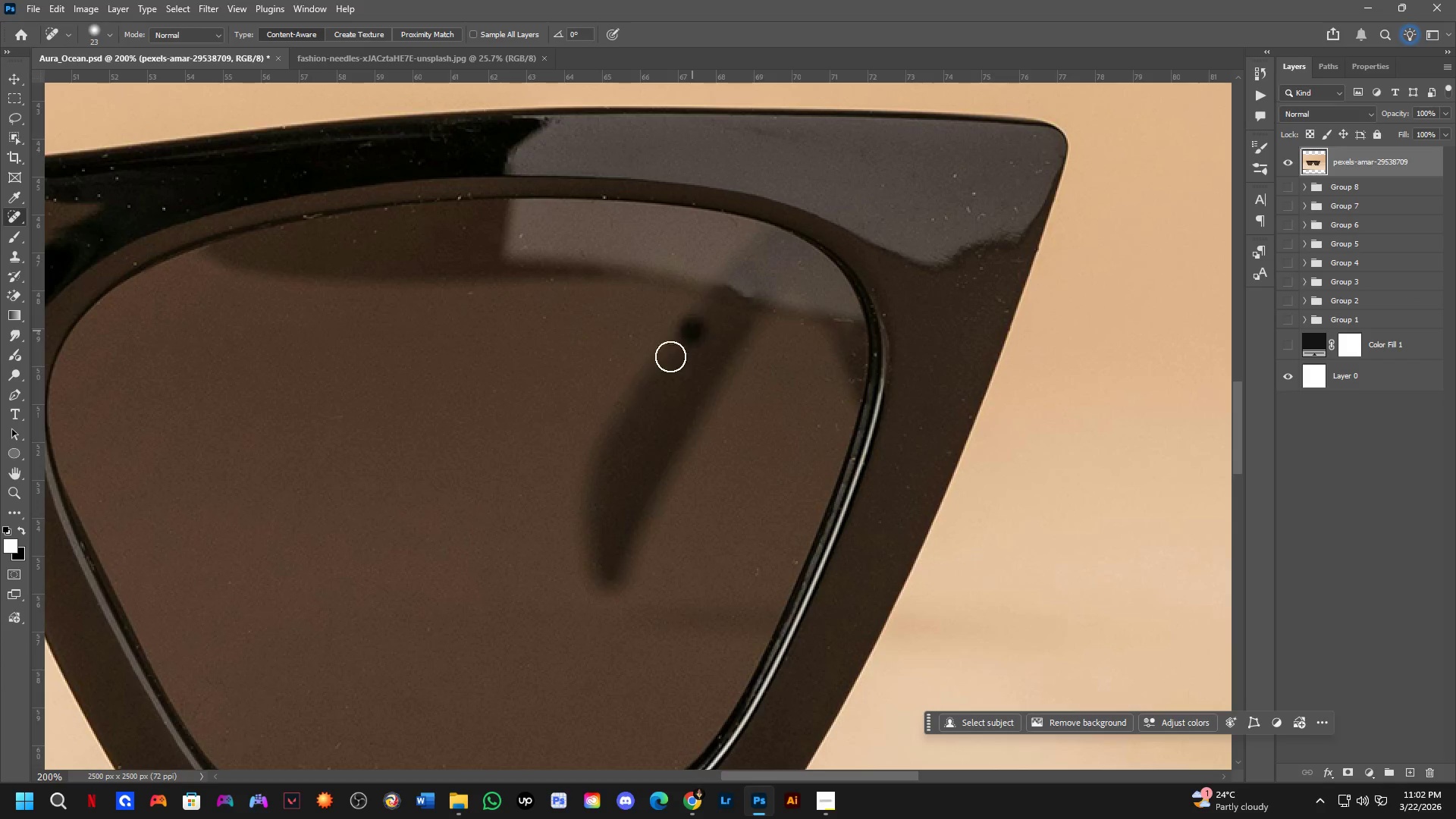 
hold_key(key=Space, duration=0.36)
 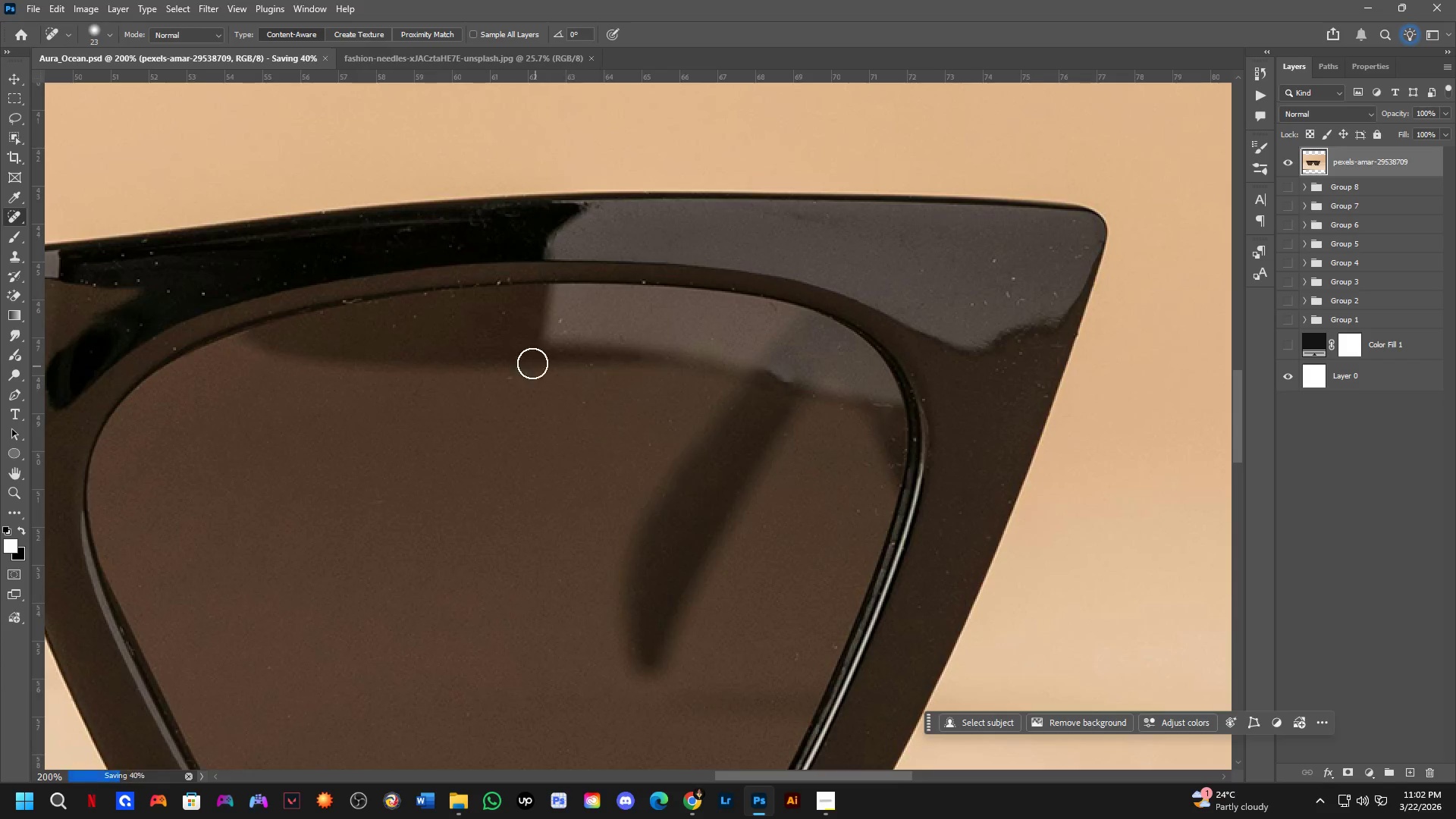 
left_click_drag(start_coordinate=[667, 367], to_coordinate=[707, 452])
 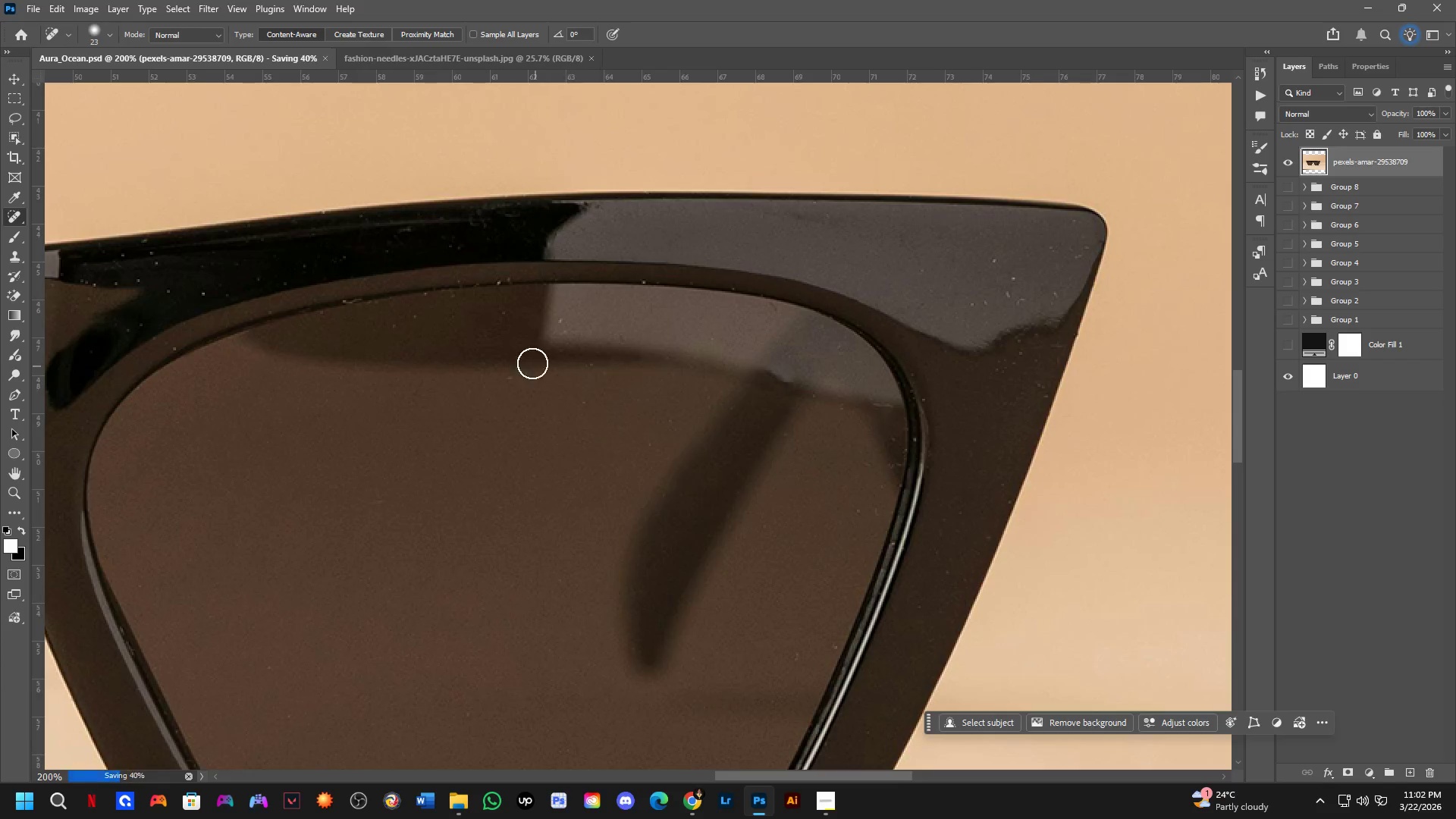 
key(Control+S)
 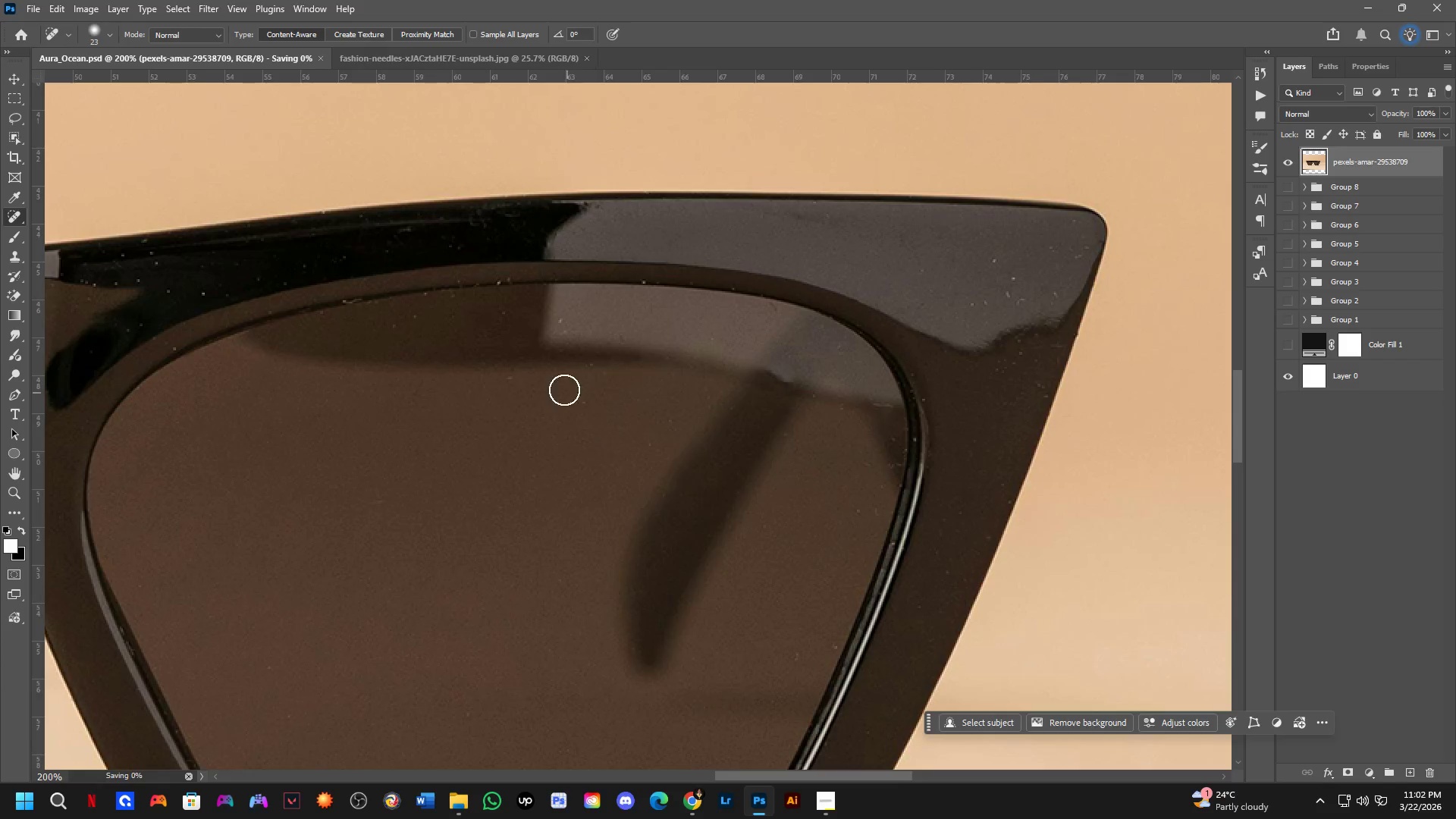 
scroll: coordinate [440, 284], scroll_direction: up, amount: 4.0
 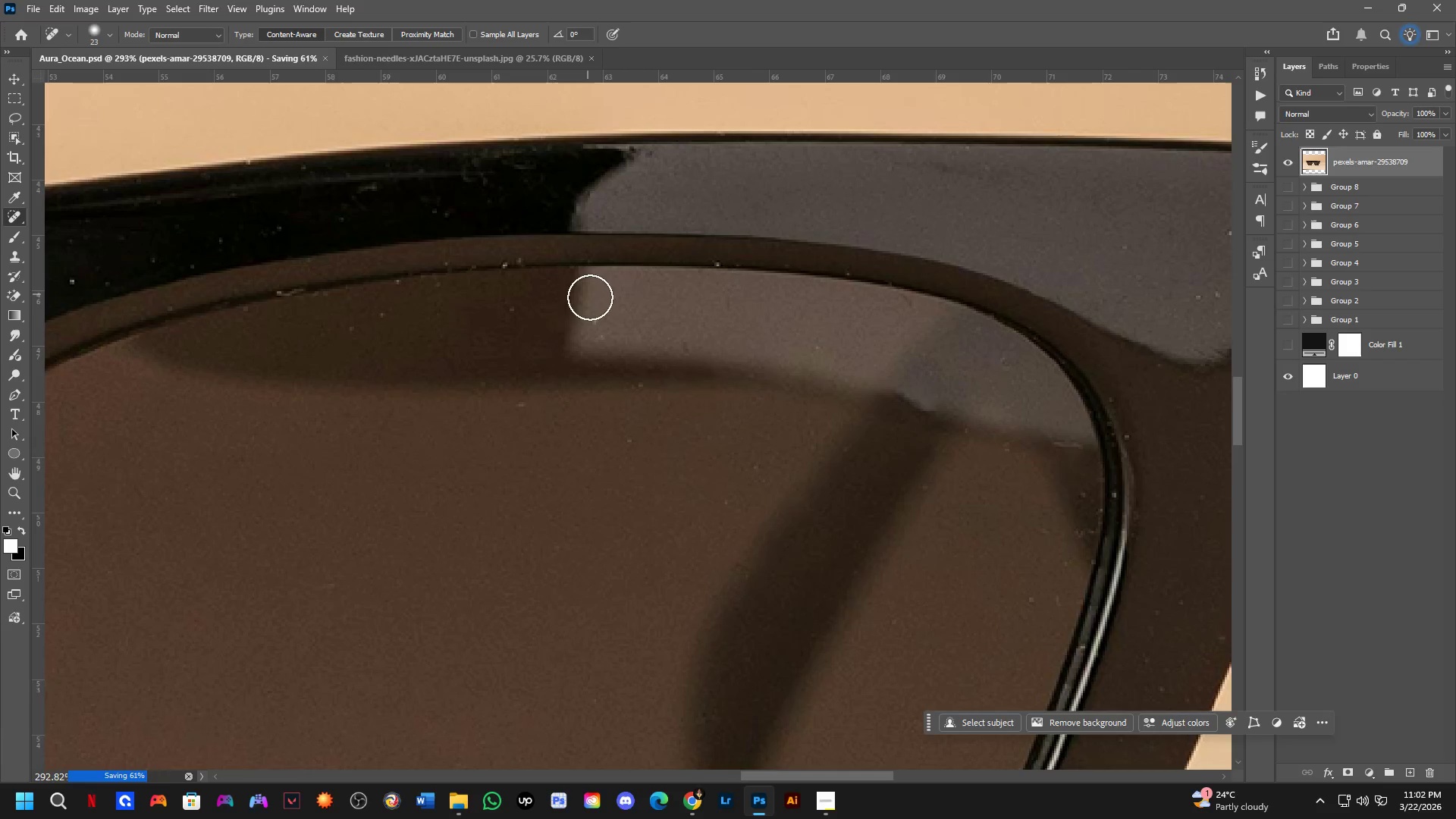 
left_click_drag(start_coordinate=[596, 314], to_coordinate=[592, 331])
 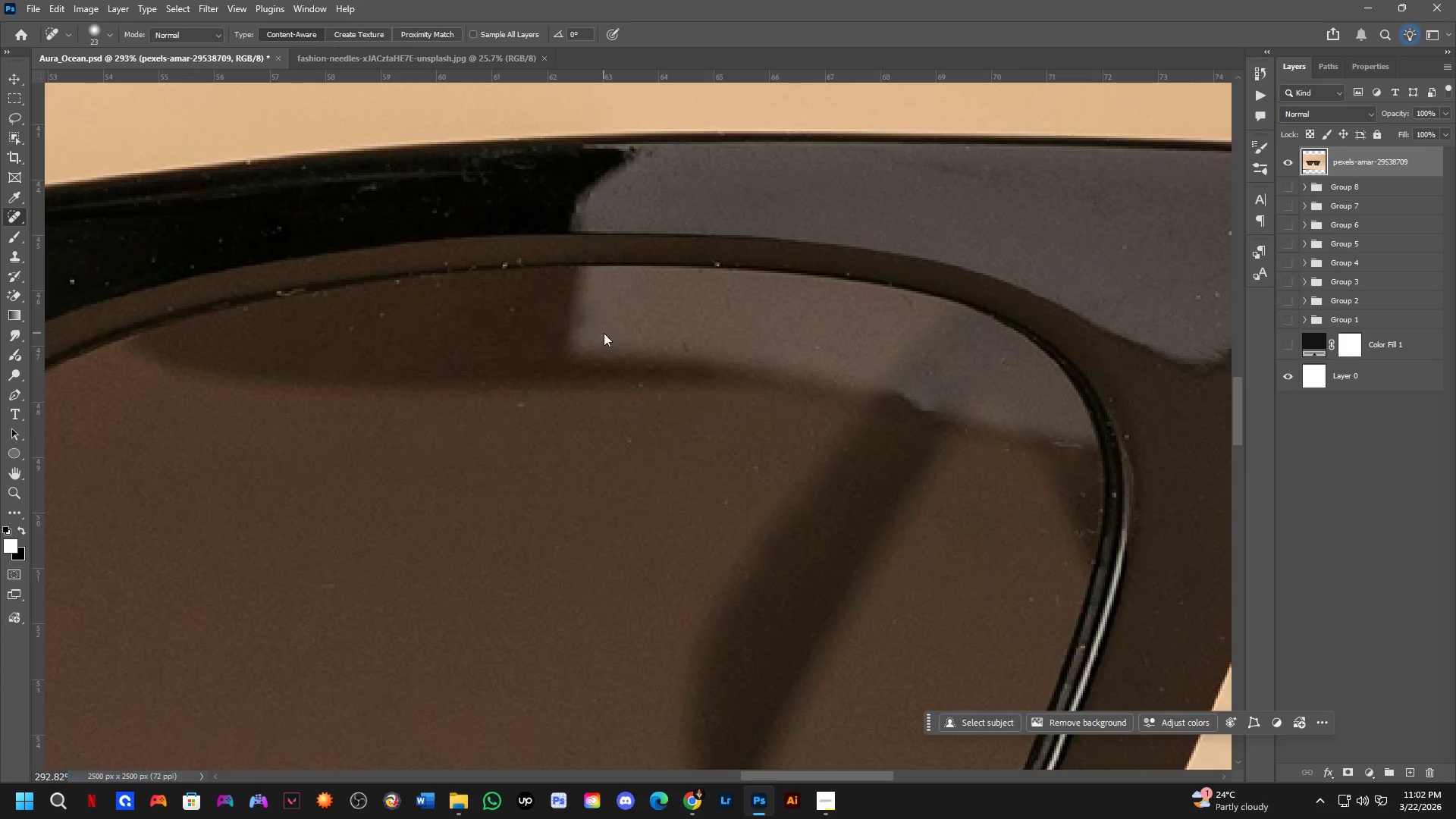 
left_click_drag(start_coordinate=[606, 335], to_coordinate=[606, 341])
 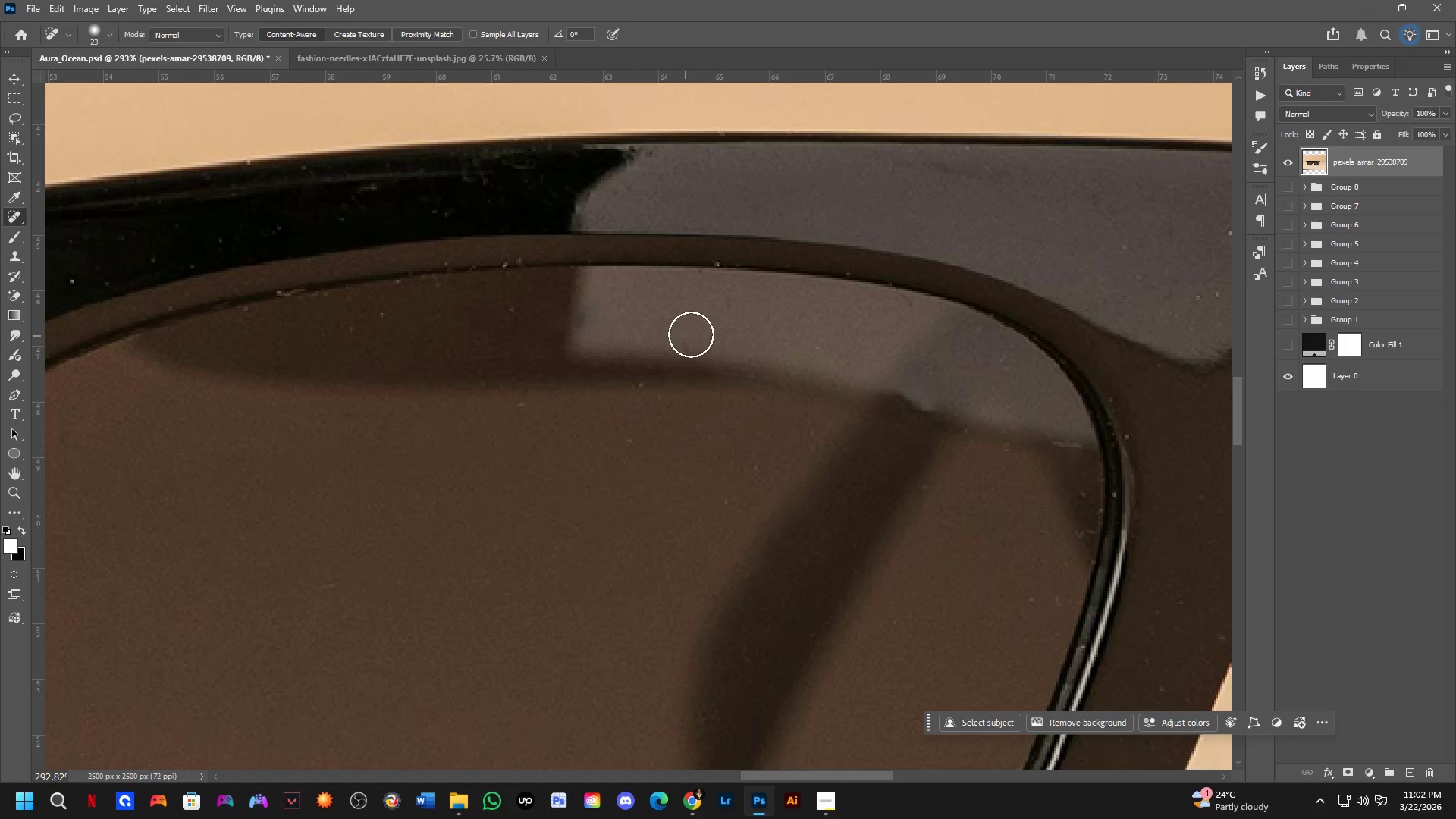 
left_click_drag(start_coordinate=[696, 334], to_coordinate=[706, 328])
 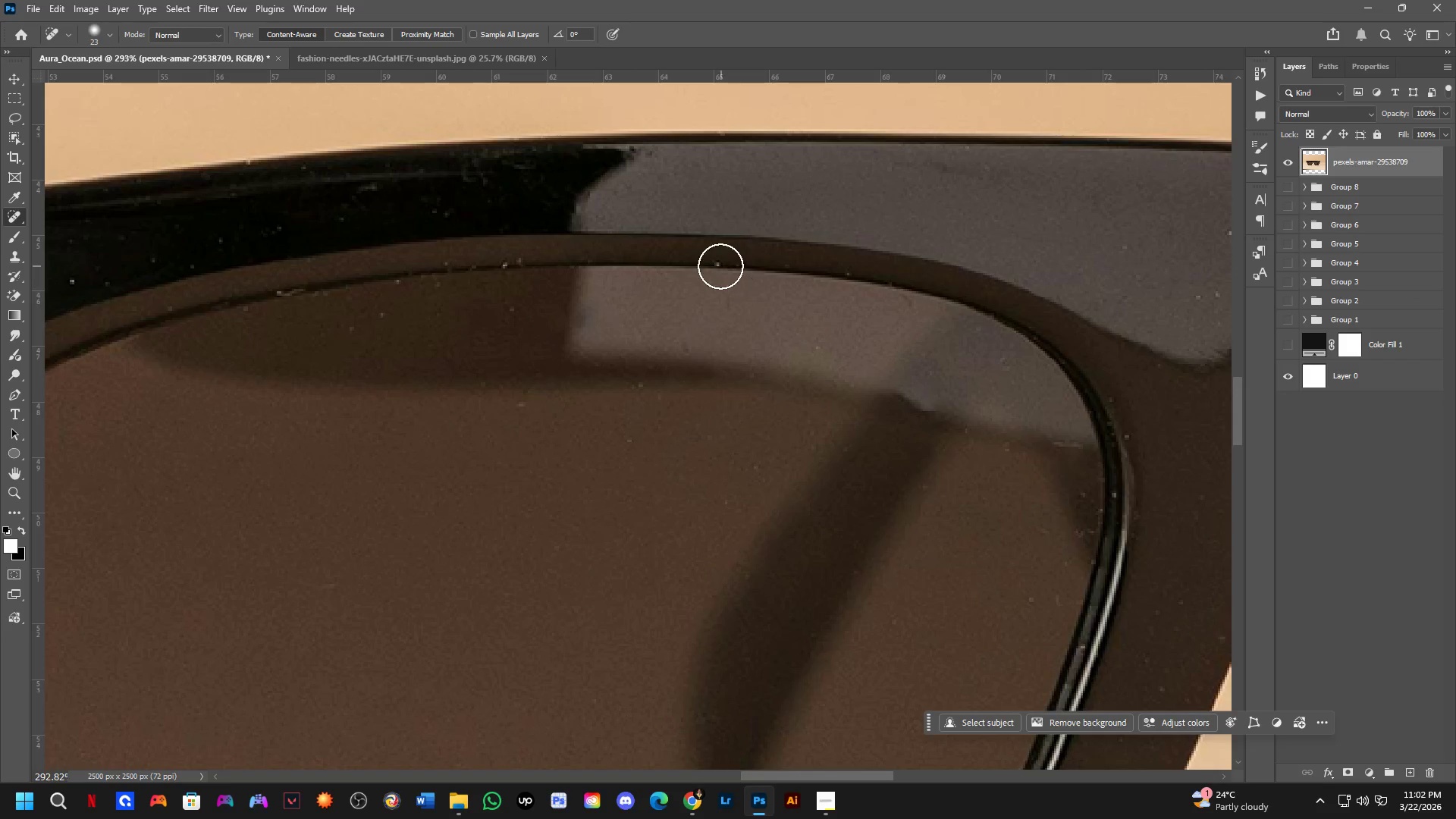 
left_click_drag(start_coordinate=[714, 265], to_coordinate=[725, 265])
 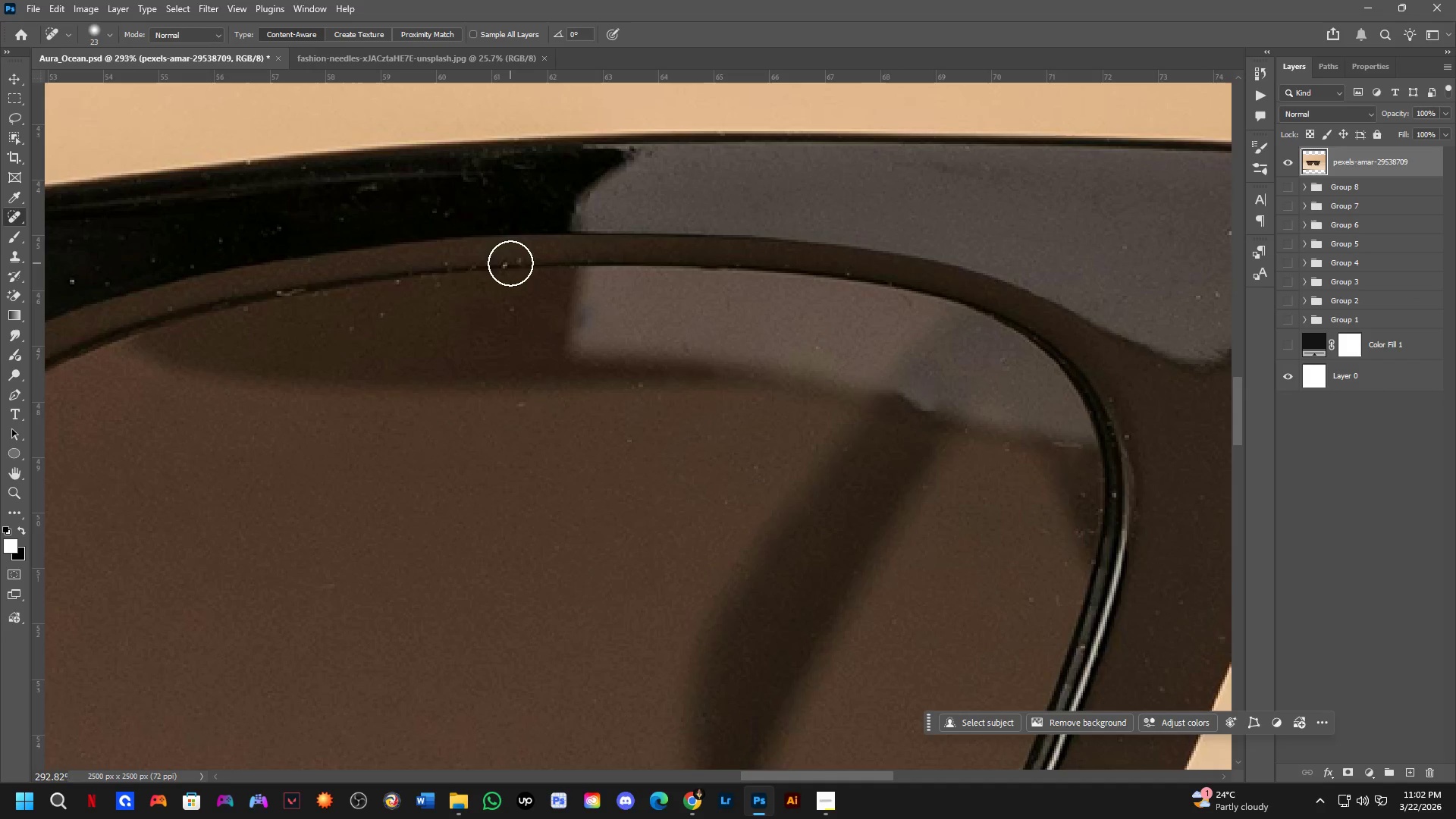 
left_click_drag(start_coordinate=[506, 263], to_coordinate=[501, 263])
 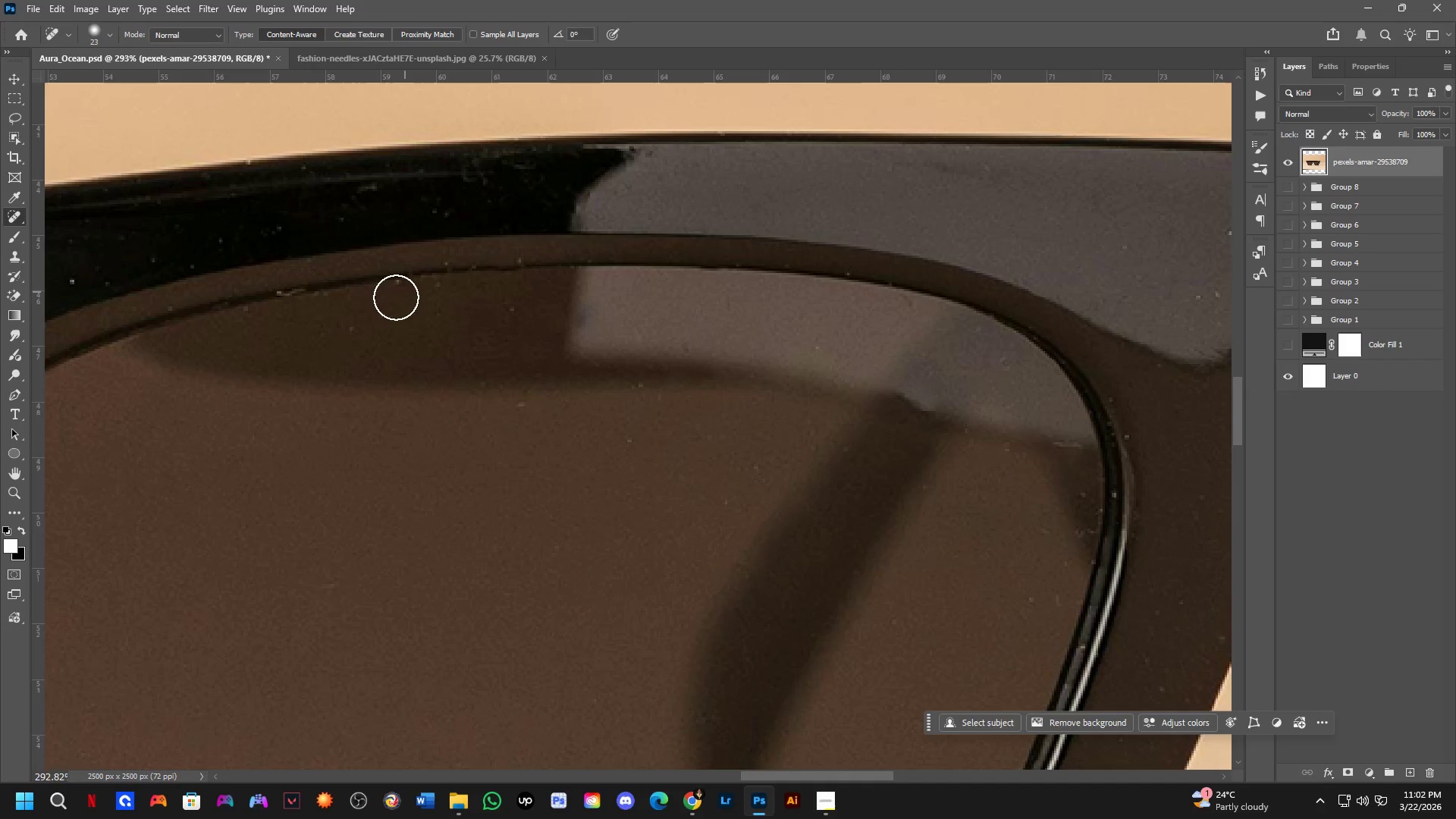 
hold_key(key=Space, duration=0.45)
 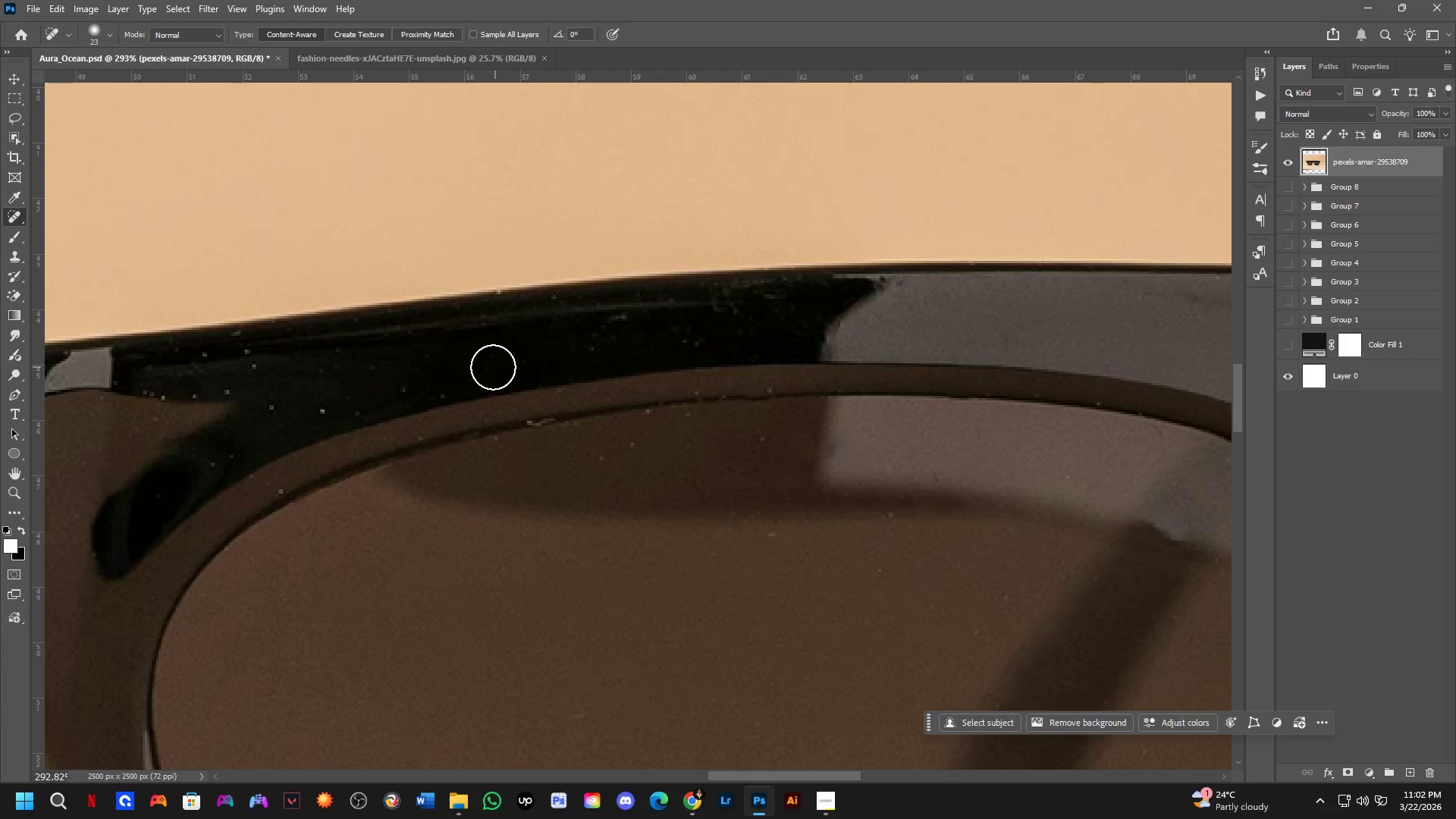 
left_click_drag(start_coordinate=[372, 324], to_coordinate=[623, 453])
 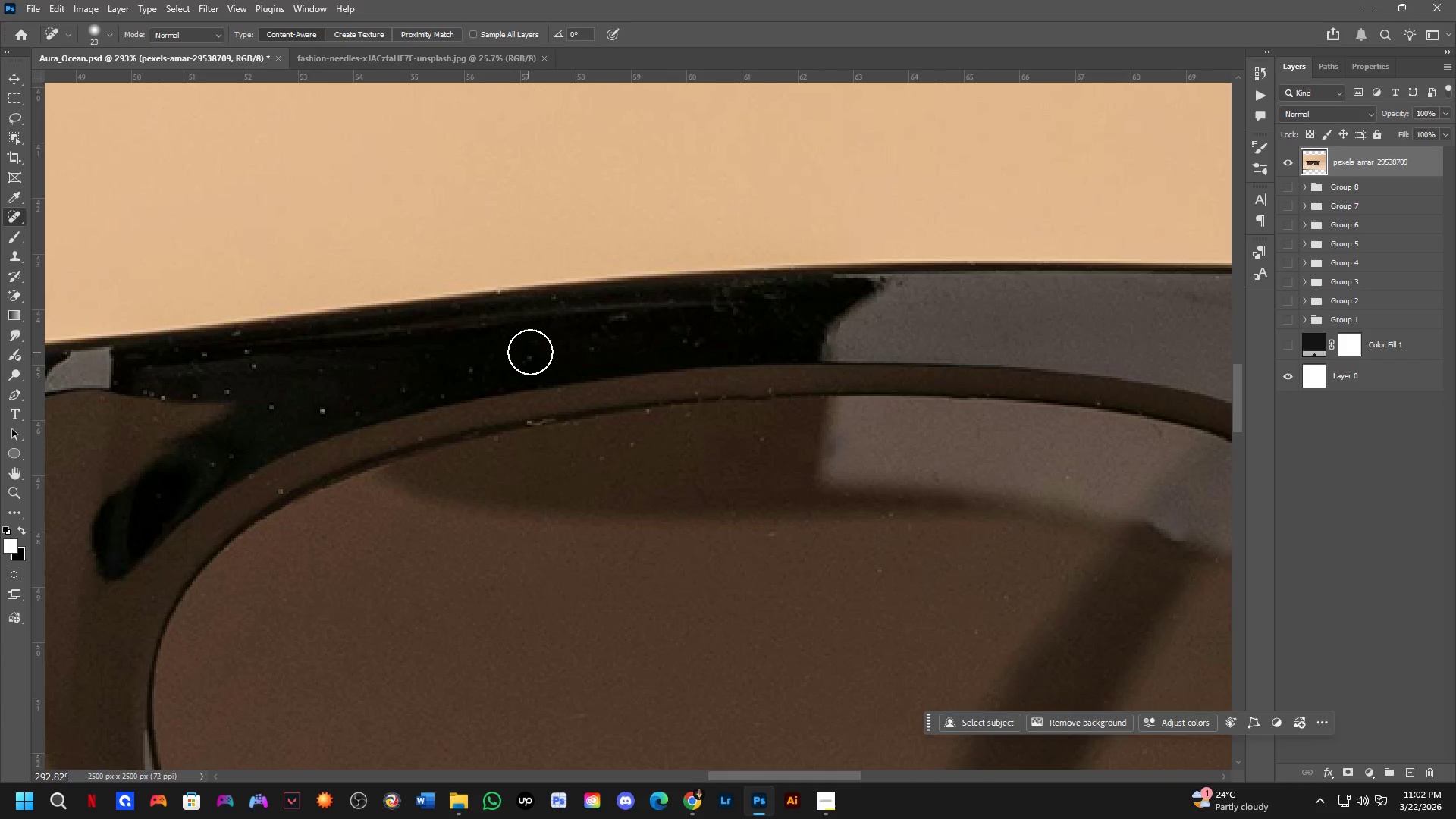 
left_click_drag(start_coordinate=[535, 350], to_coordinate=[526, 356])
 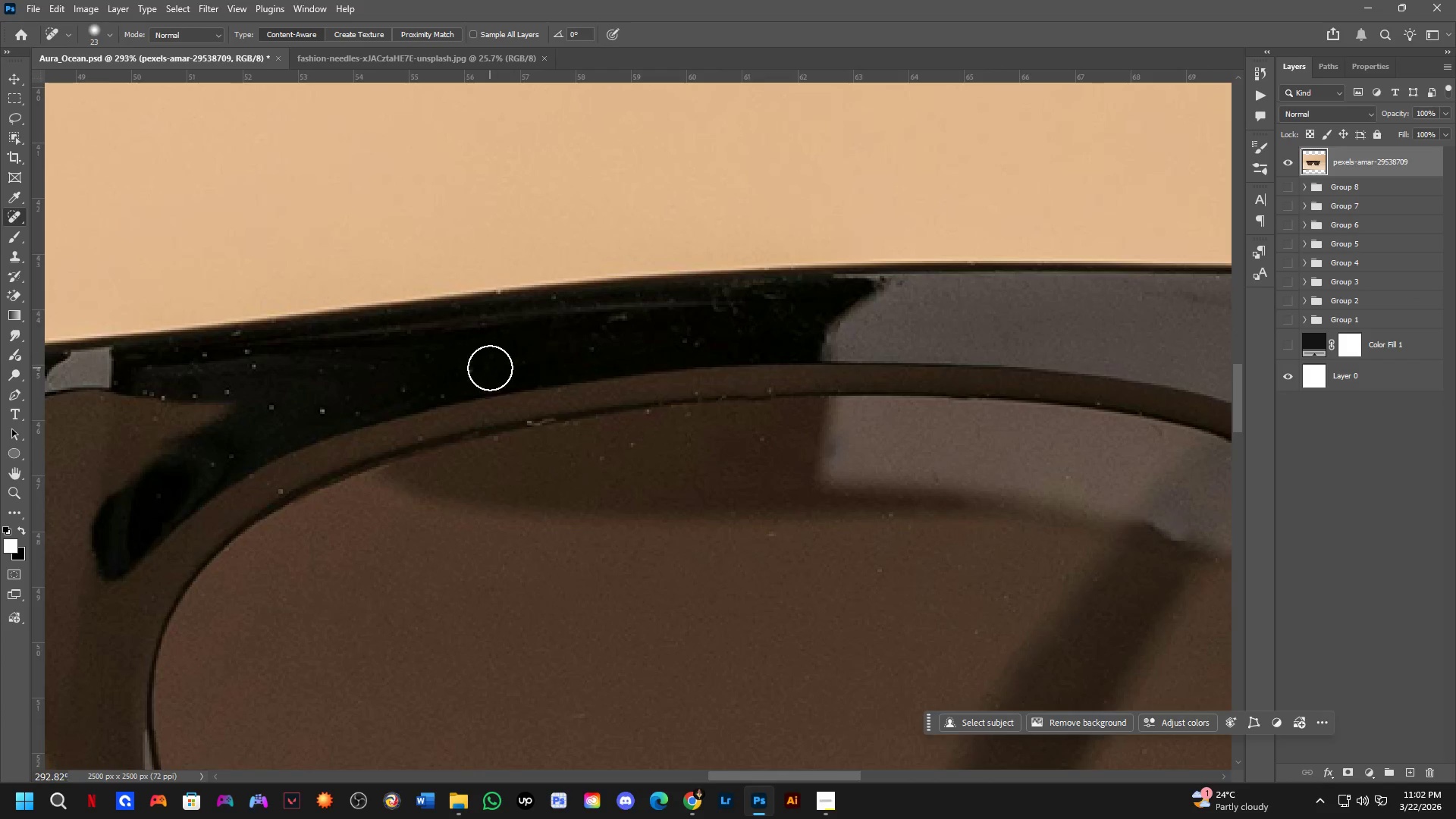 
left_click_drag(start_coordinate=[485, 369], to_coordinate=[459, 375])
 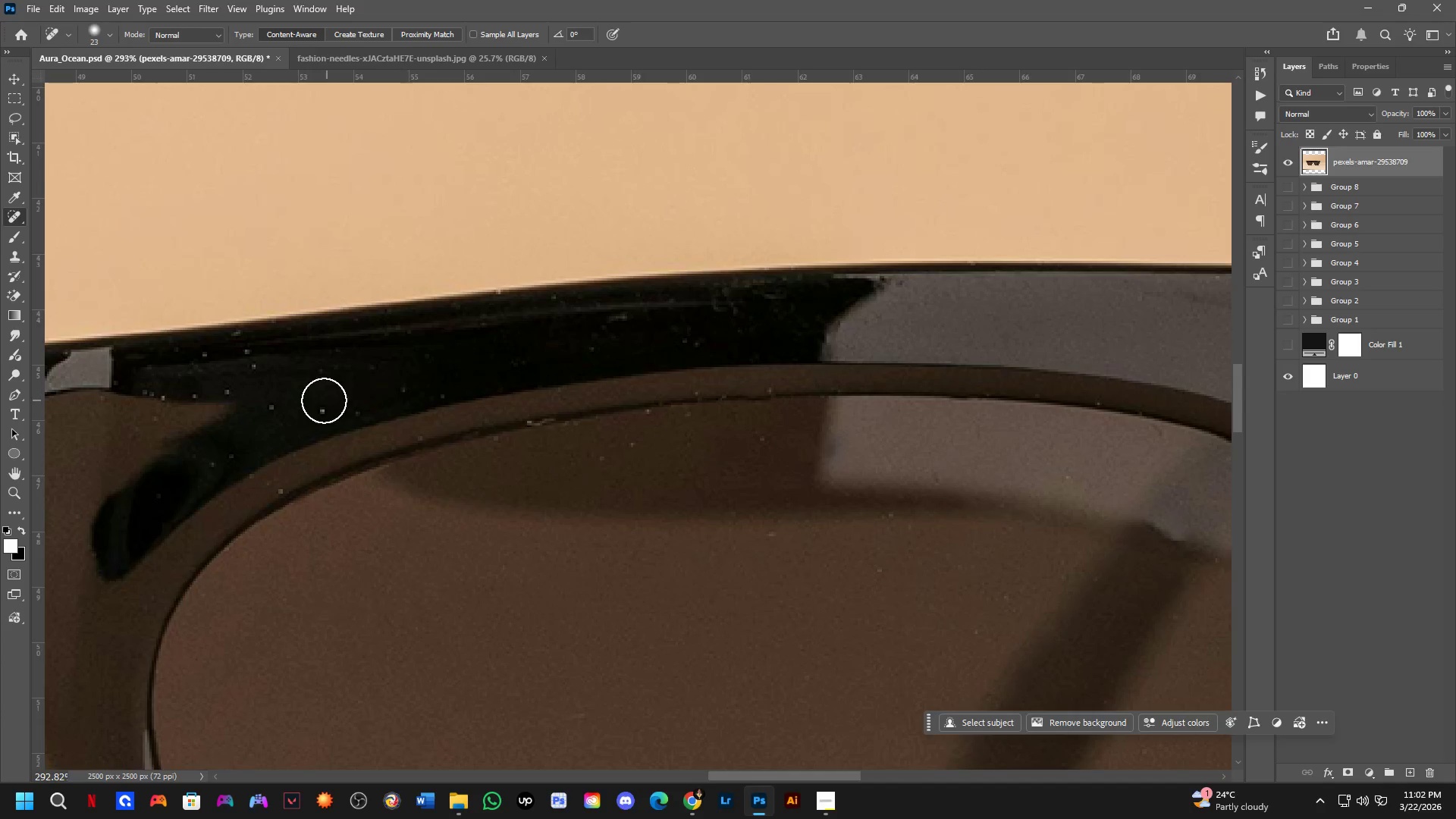 
left_click_drag(start_coordinate=[324, 400], to_coordinate=[304, 422])
 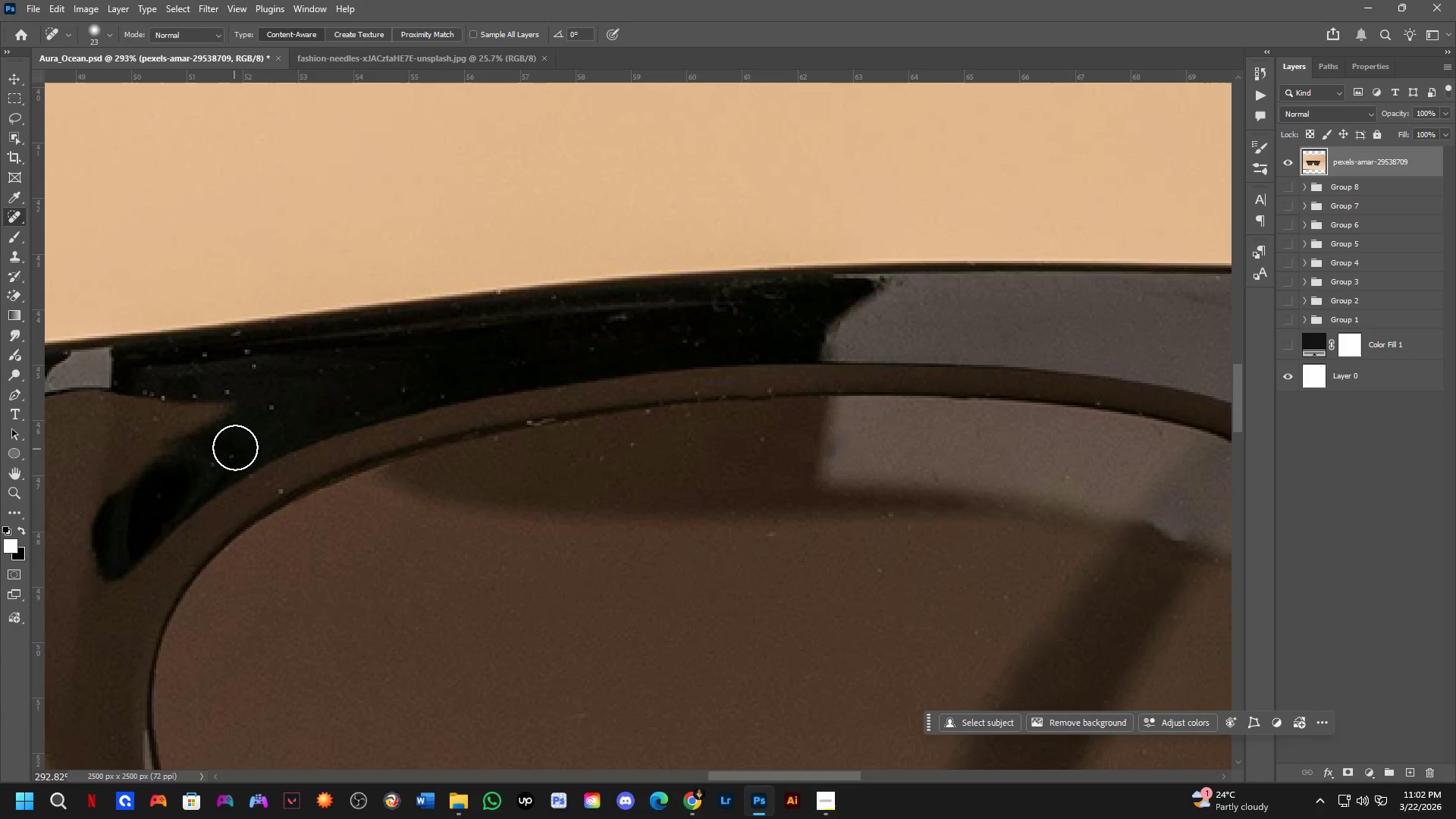 
left_click_drag(start_coordinate=[237, 447], to_coordinate=[210, 466])
 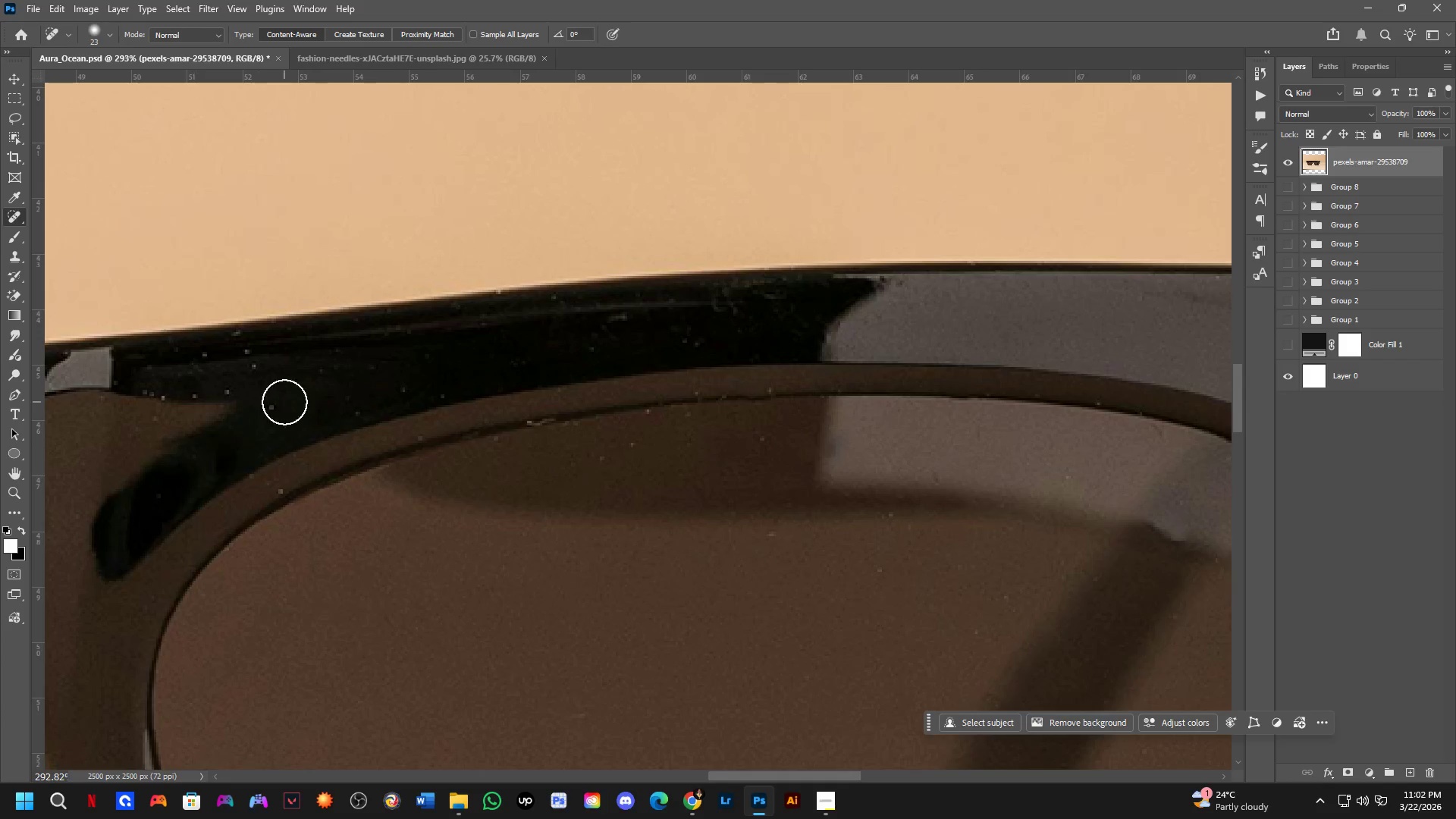 
left_click_drag(start_coordinate=[278, 406], to_coordinate=[256, 416])
 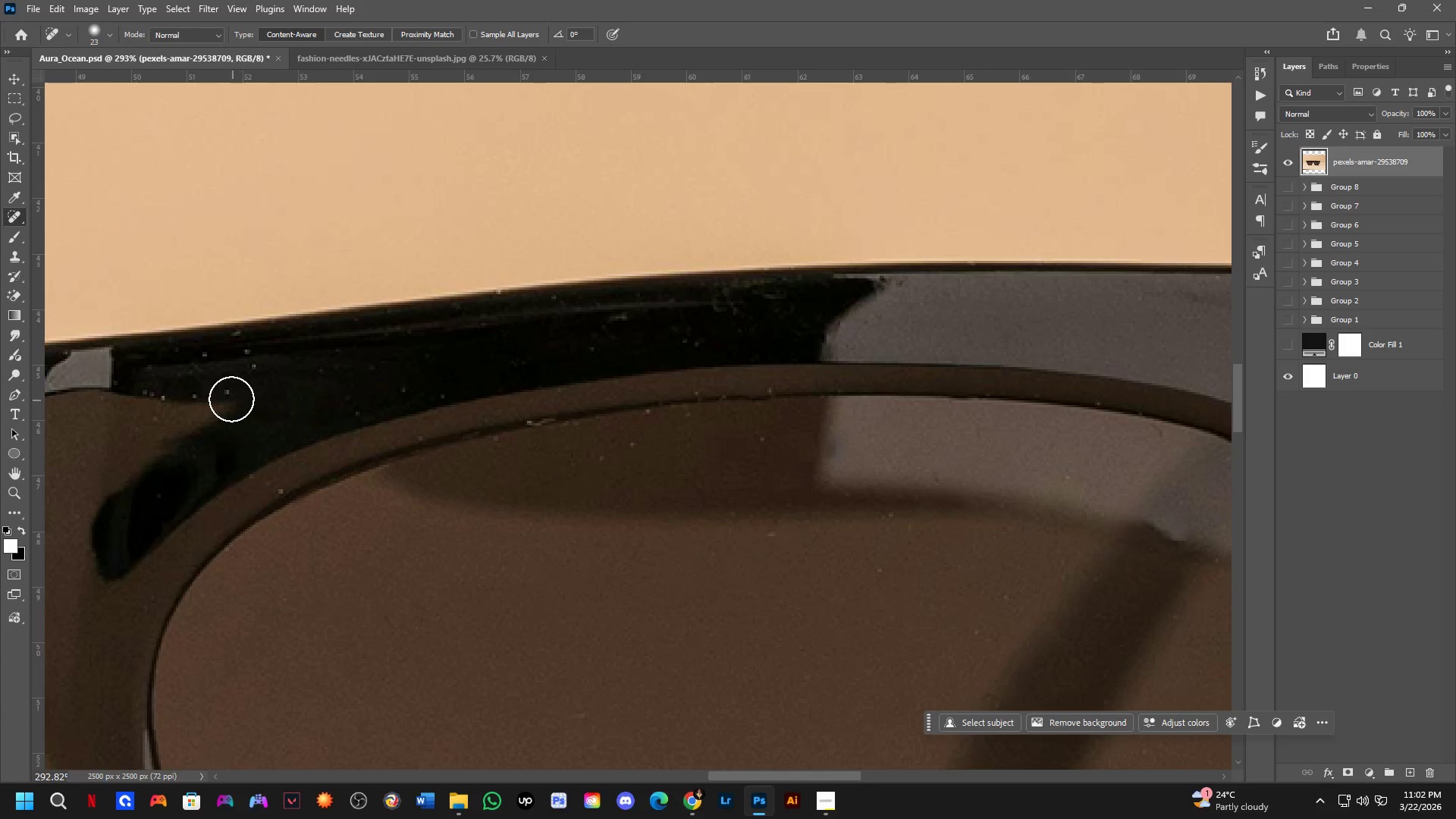 
left_click_drag(start_coordinate=[228, 397], to_coordinate=[190, 400])
 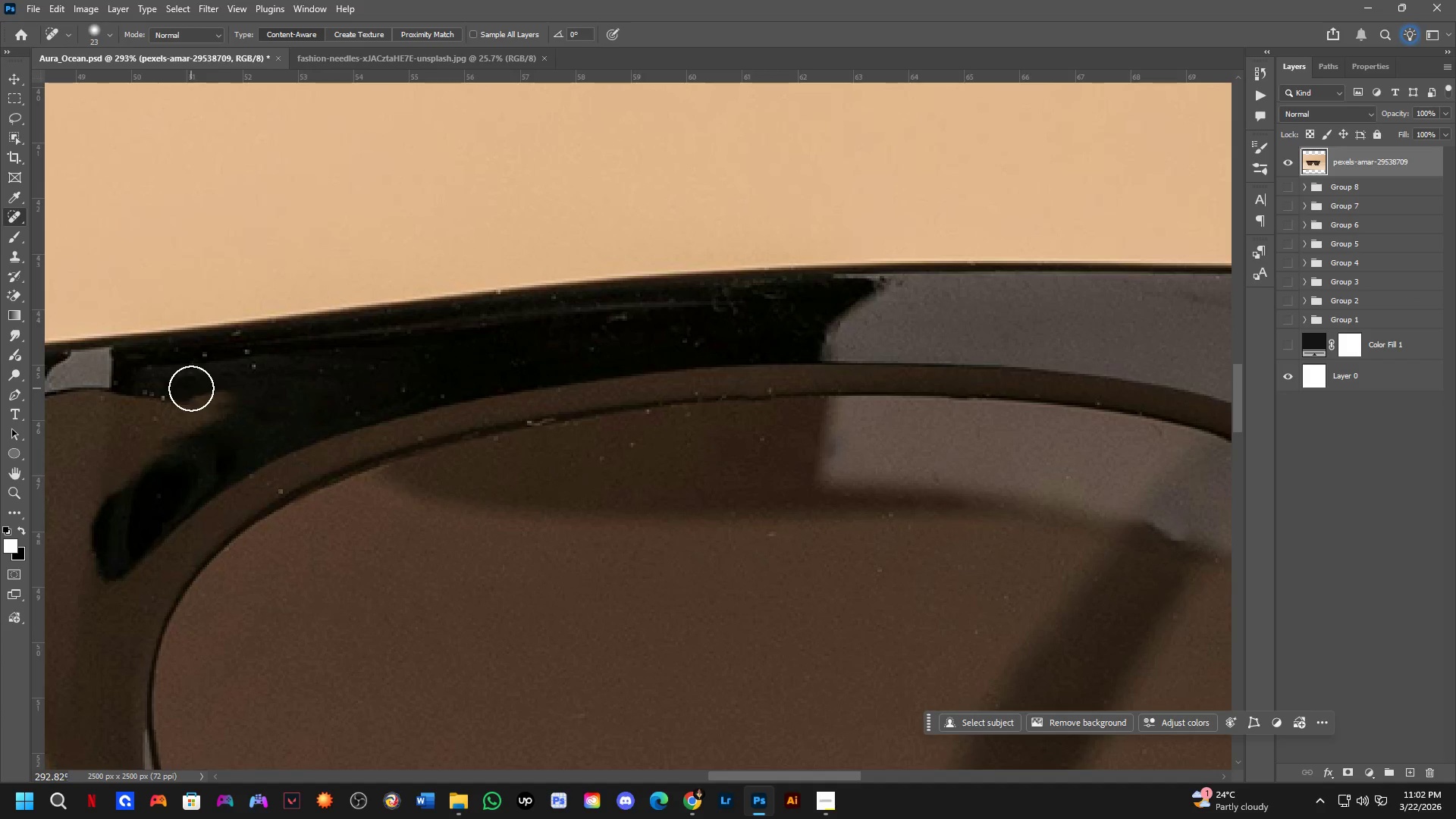 
key(Control+ControlLeft)
 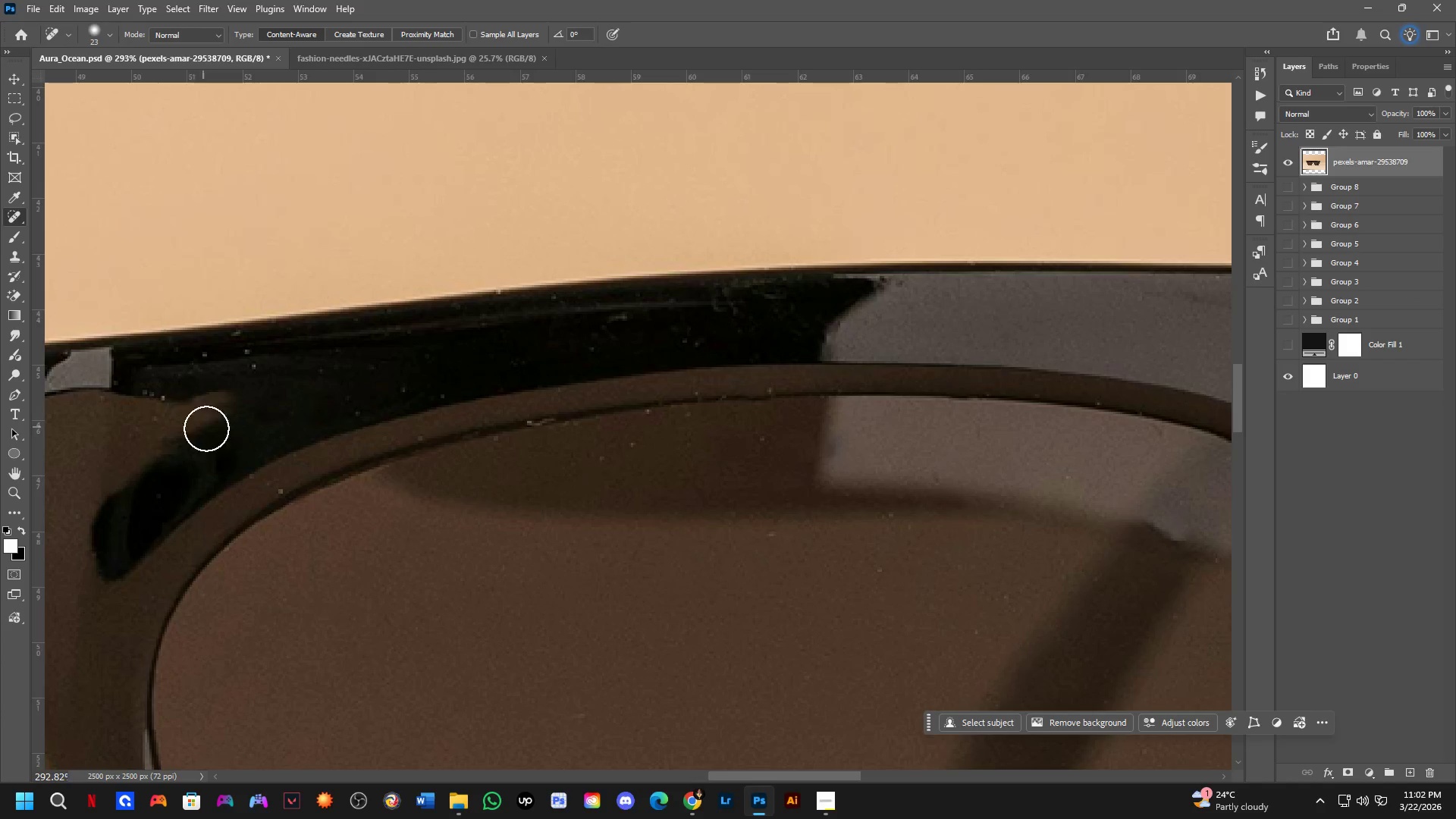 
key(Control+Z)
 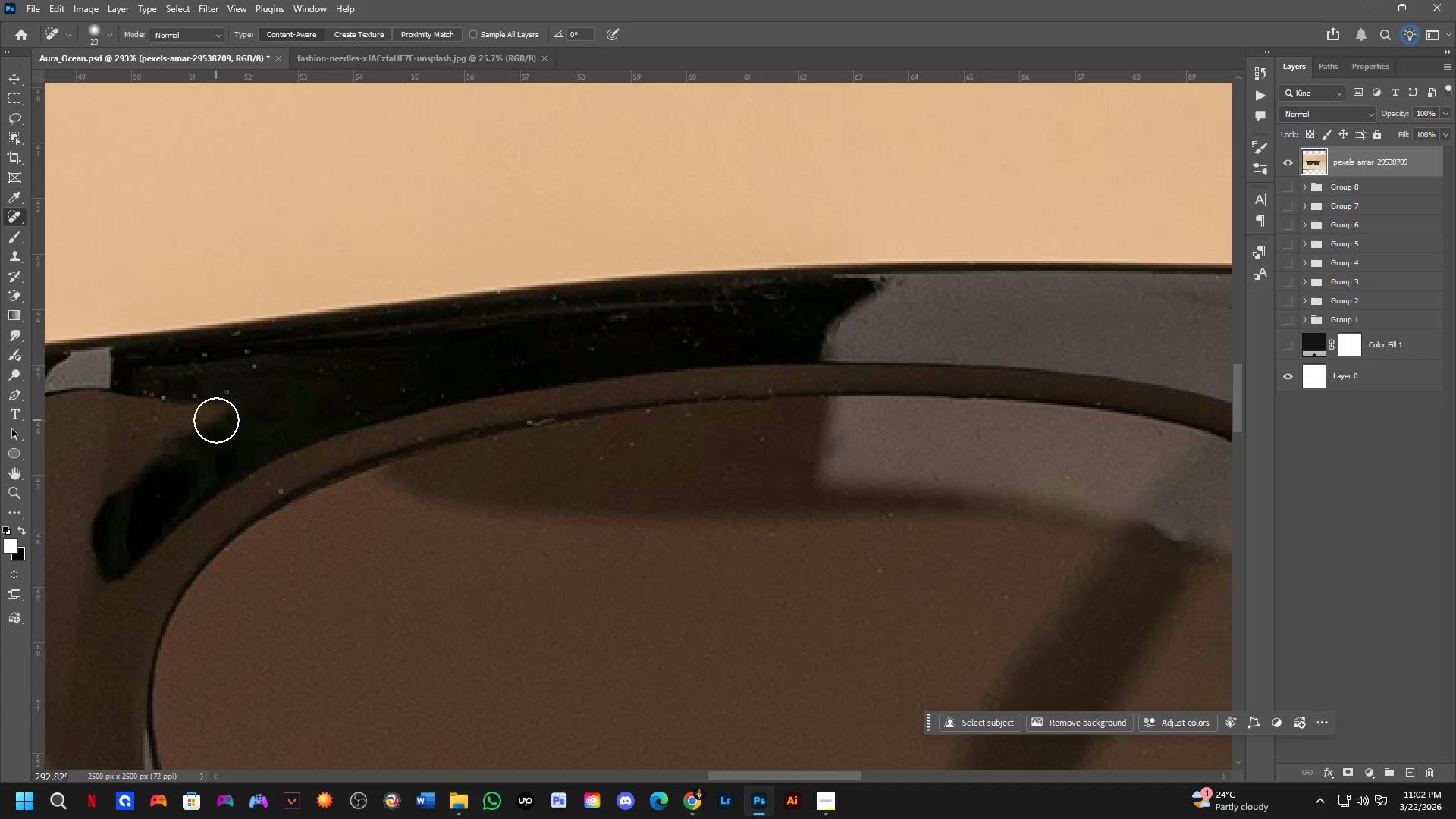 
hold_key(key=Space, duration=0.47)
 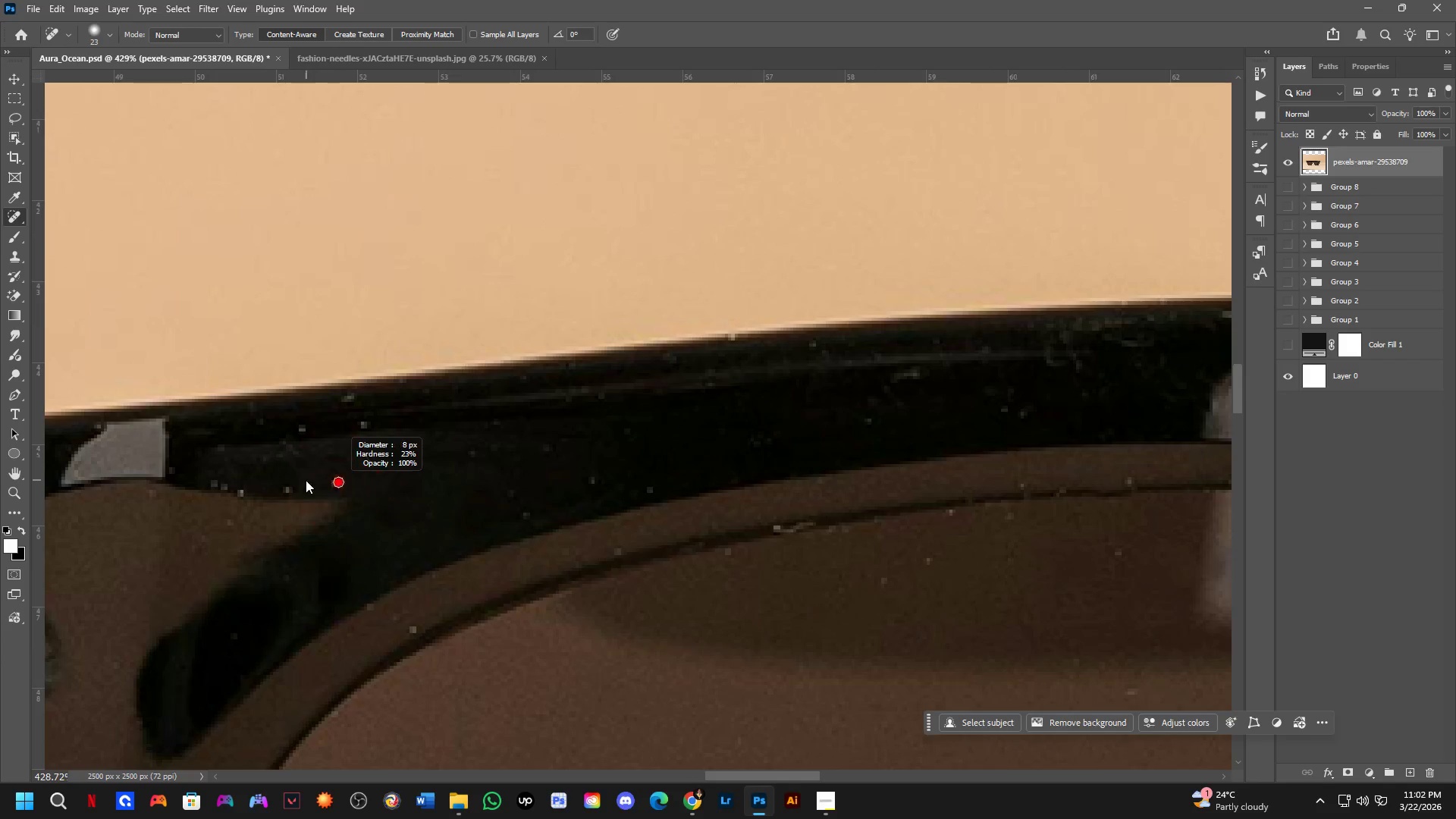 
left_click_drag(start_coordinate=[226, 438], to_coordinate=[337, 536])
 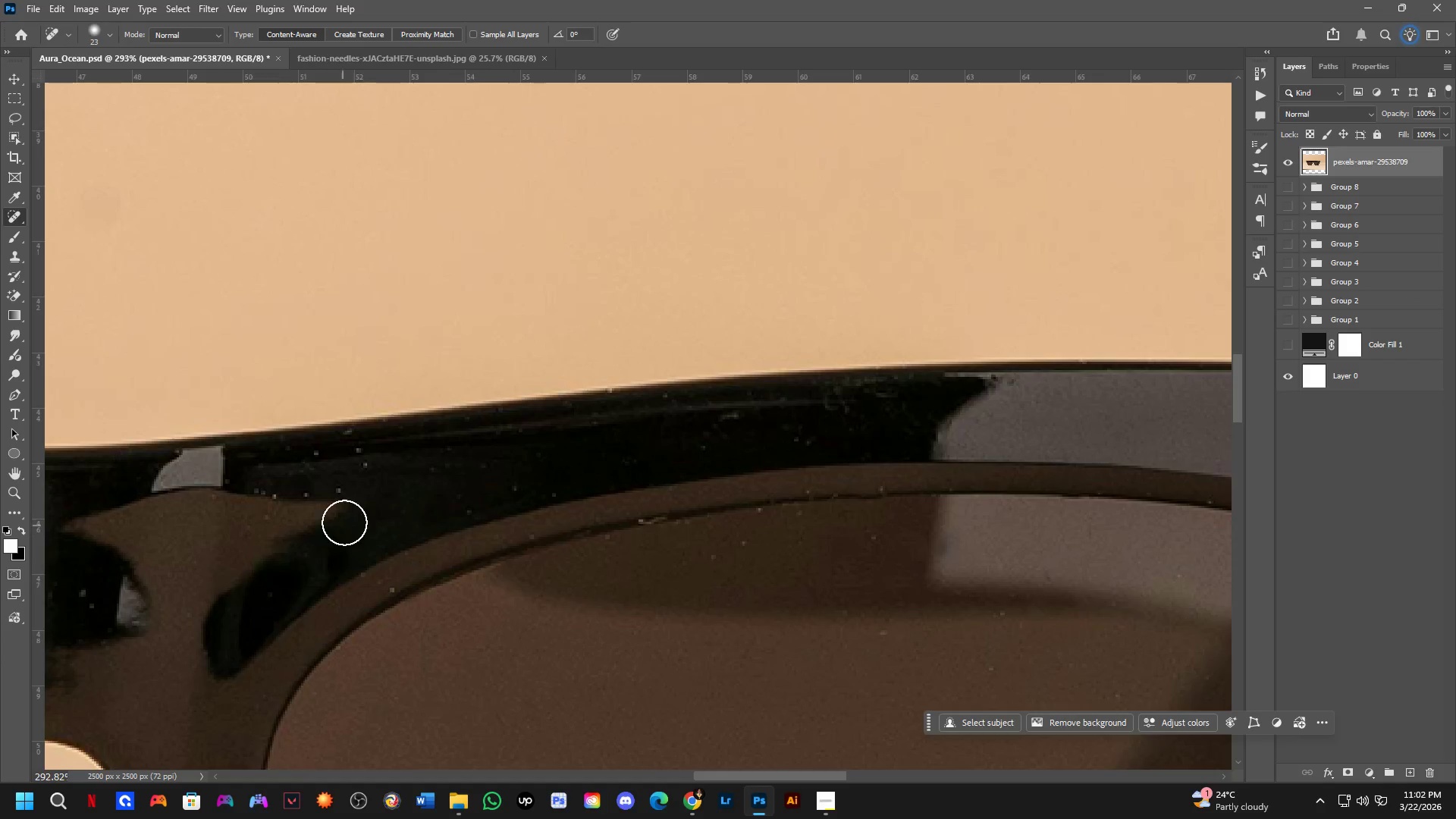 
scroll: coordinate [343, 496], scroll_direction: up, amount: 4.0
 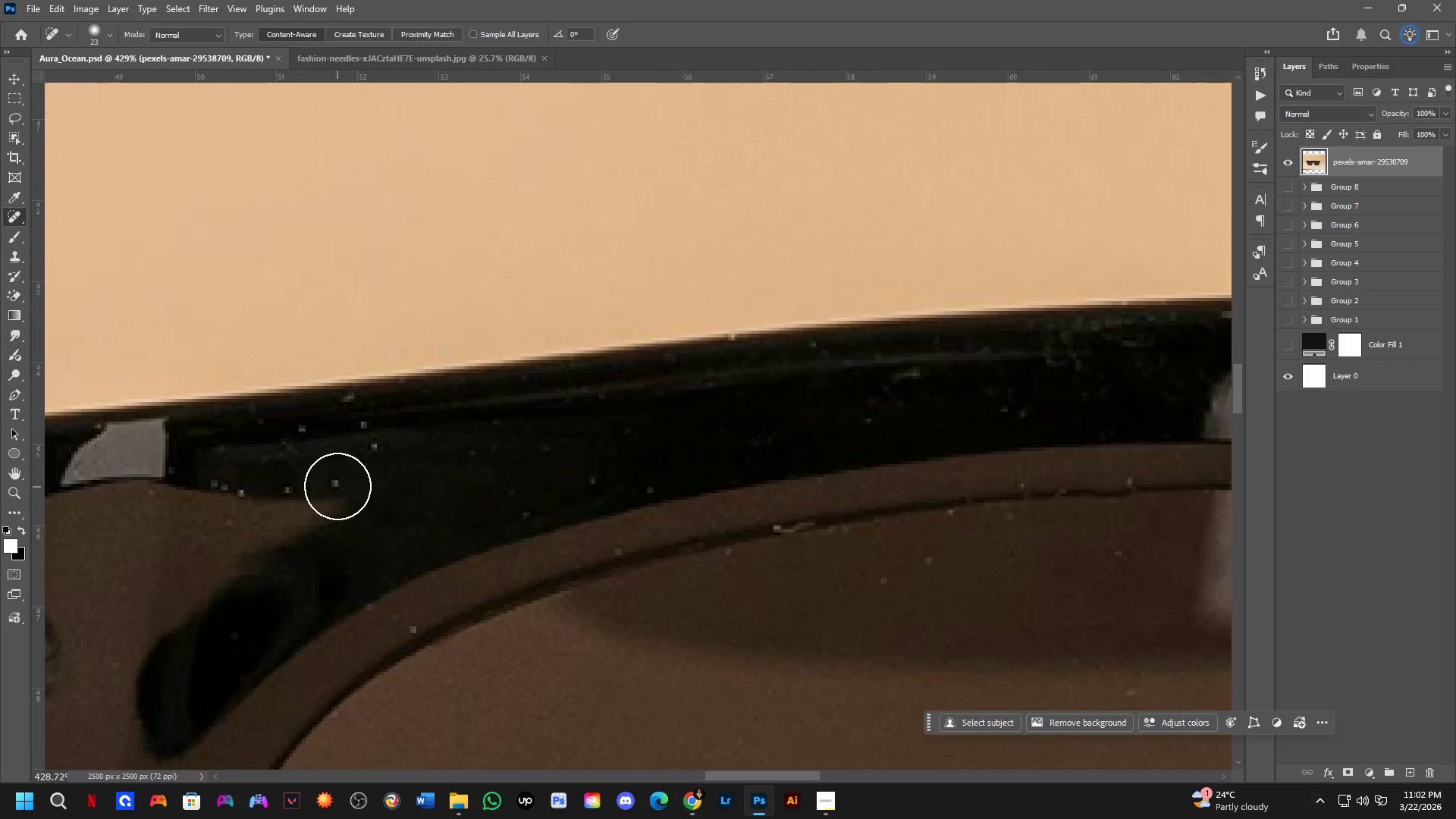 
hold_key(key=AltLeft, duration=0.42)
 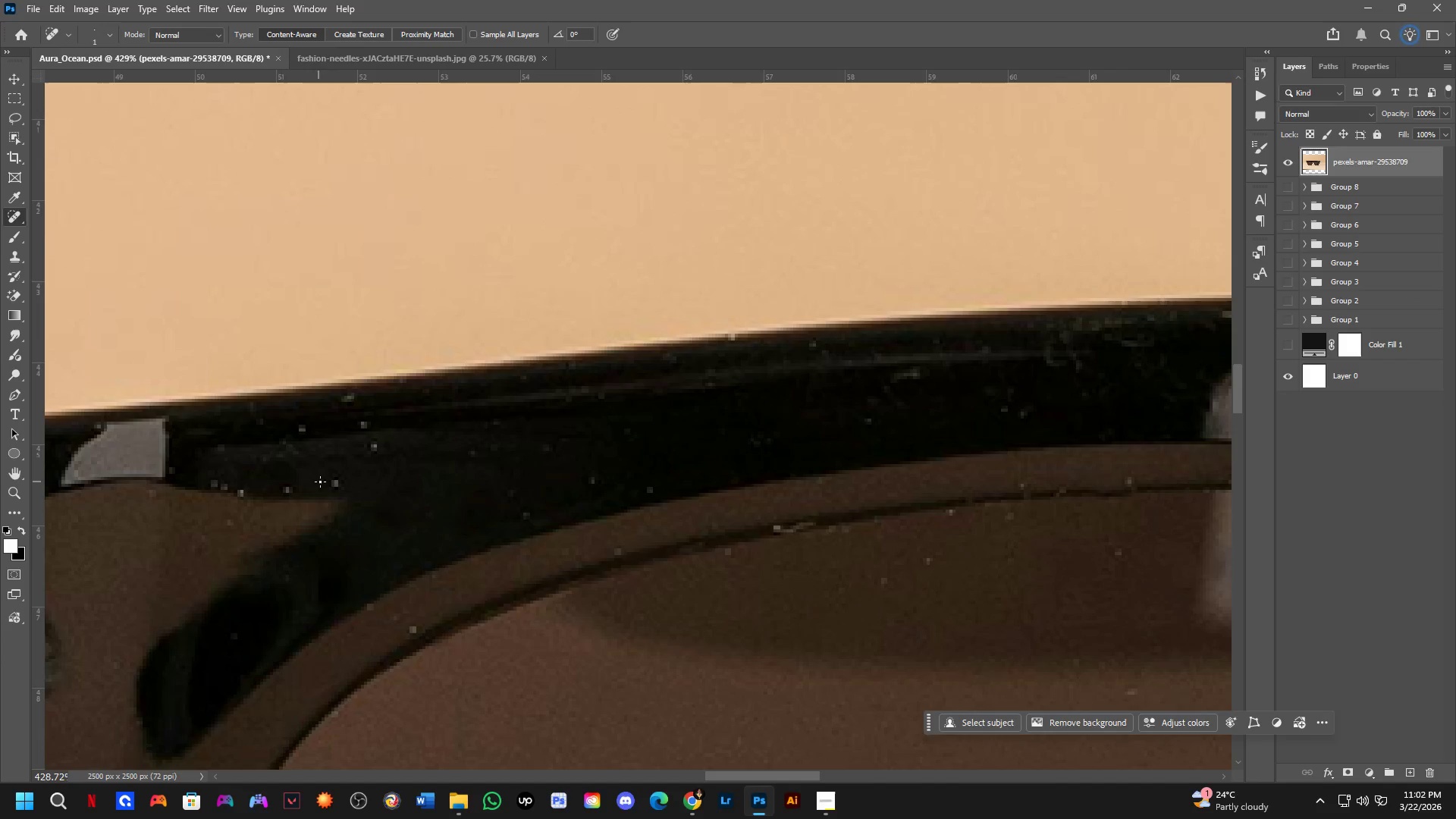 
key(Alt+AltLeft)
 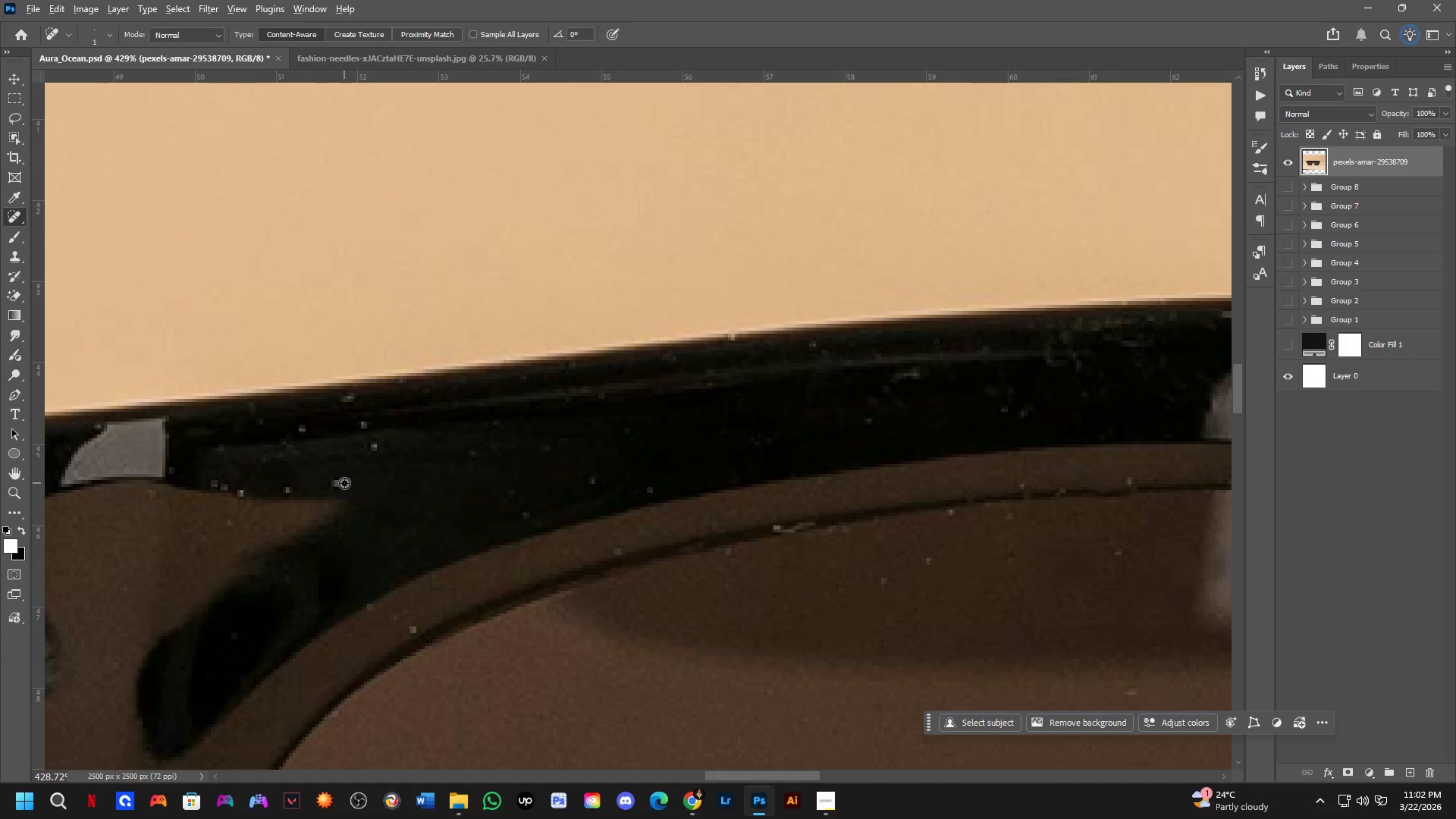 
key(Alt+AltLeft)
 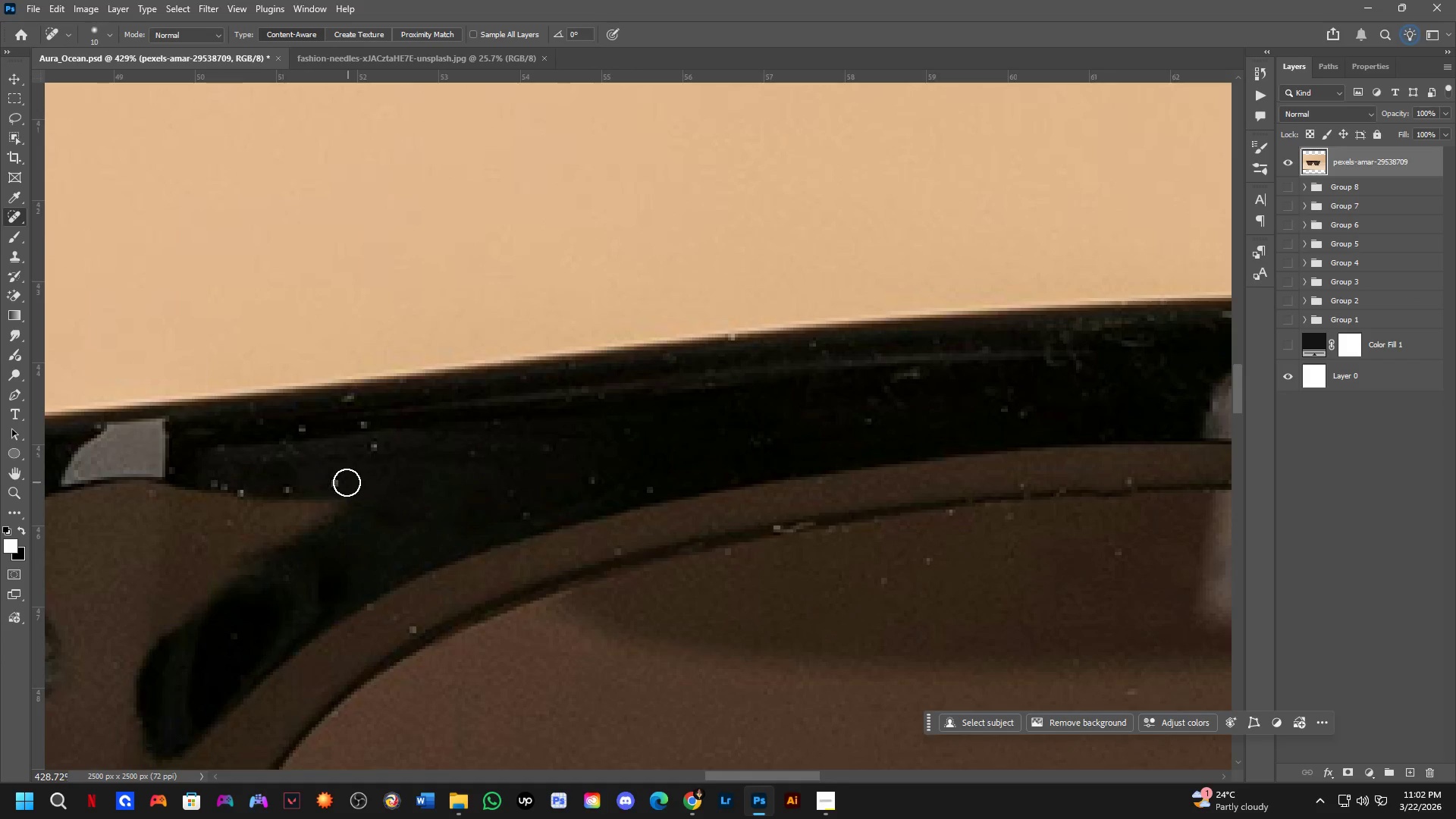 
left_click_drag(start_coordinate=[335, 482], to_coordinate=[316, 482])
 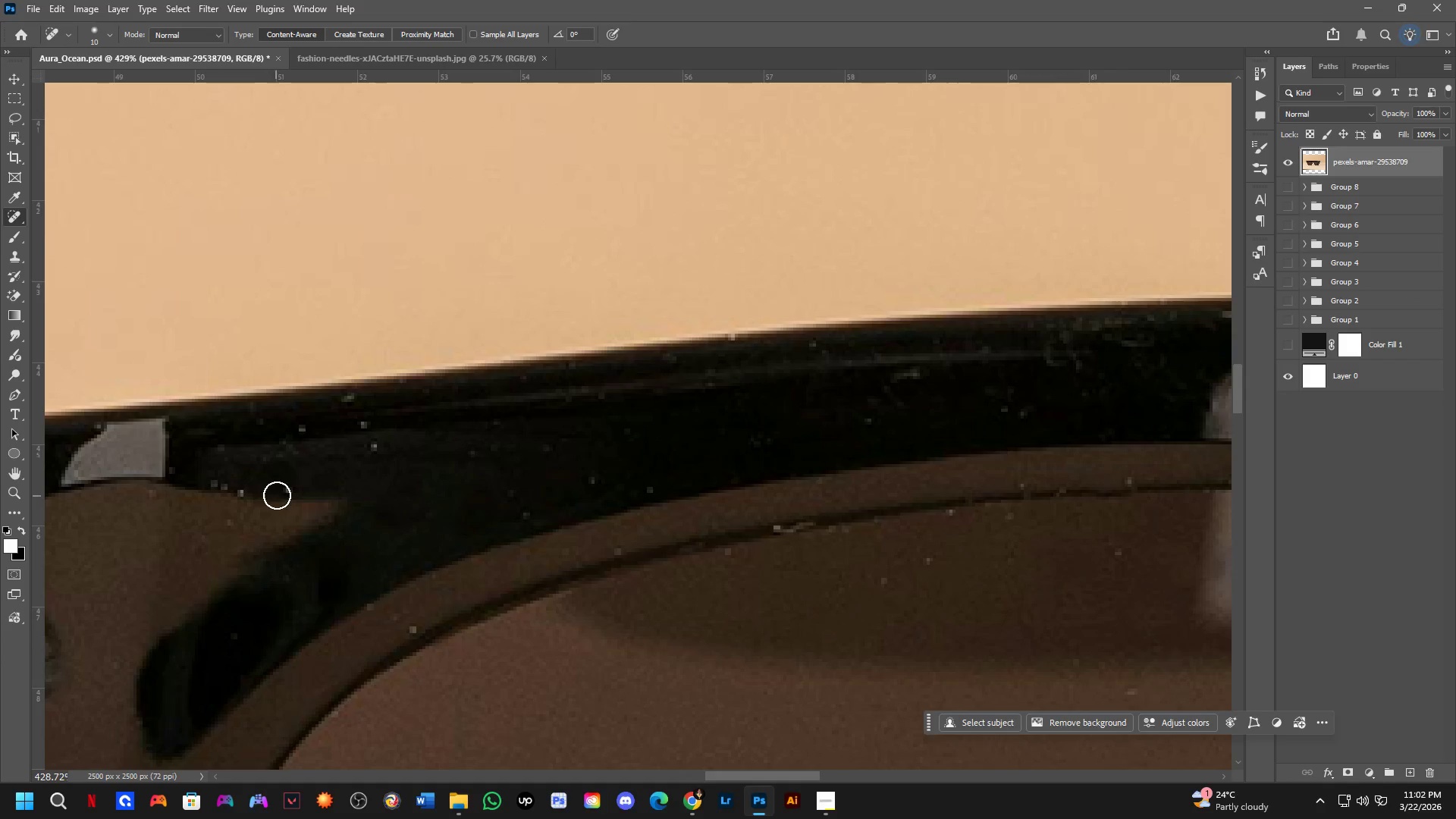 
left_click_drag(start_coordinate=[282, 491], to_coordinate=[299, 494])
 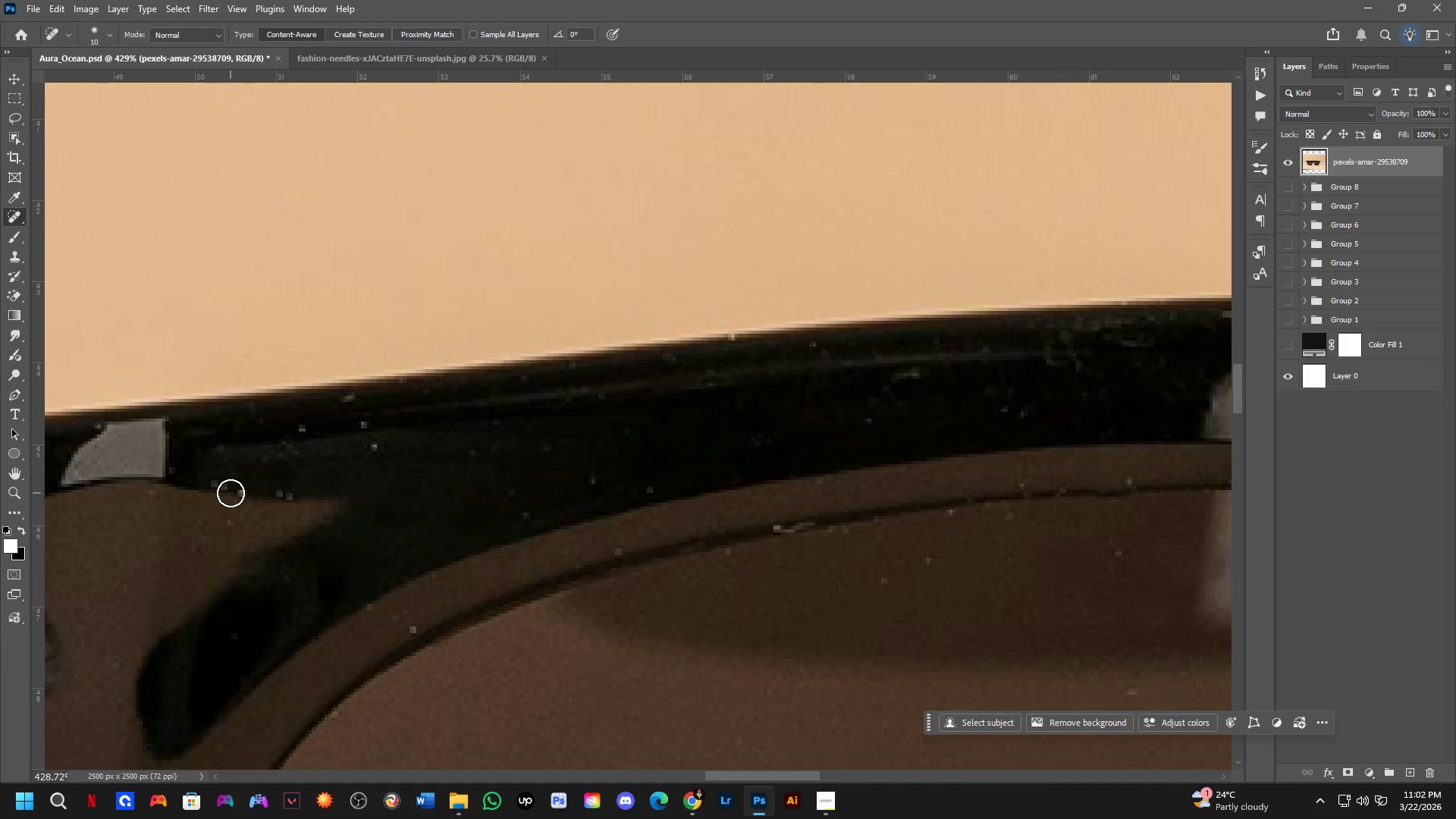 
left_click_drag(start_coordinate=[233, 493], to_coordinate=[249, 495])
 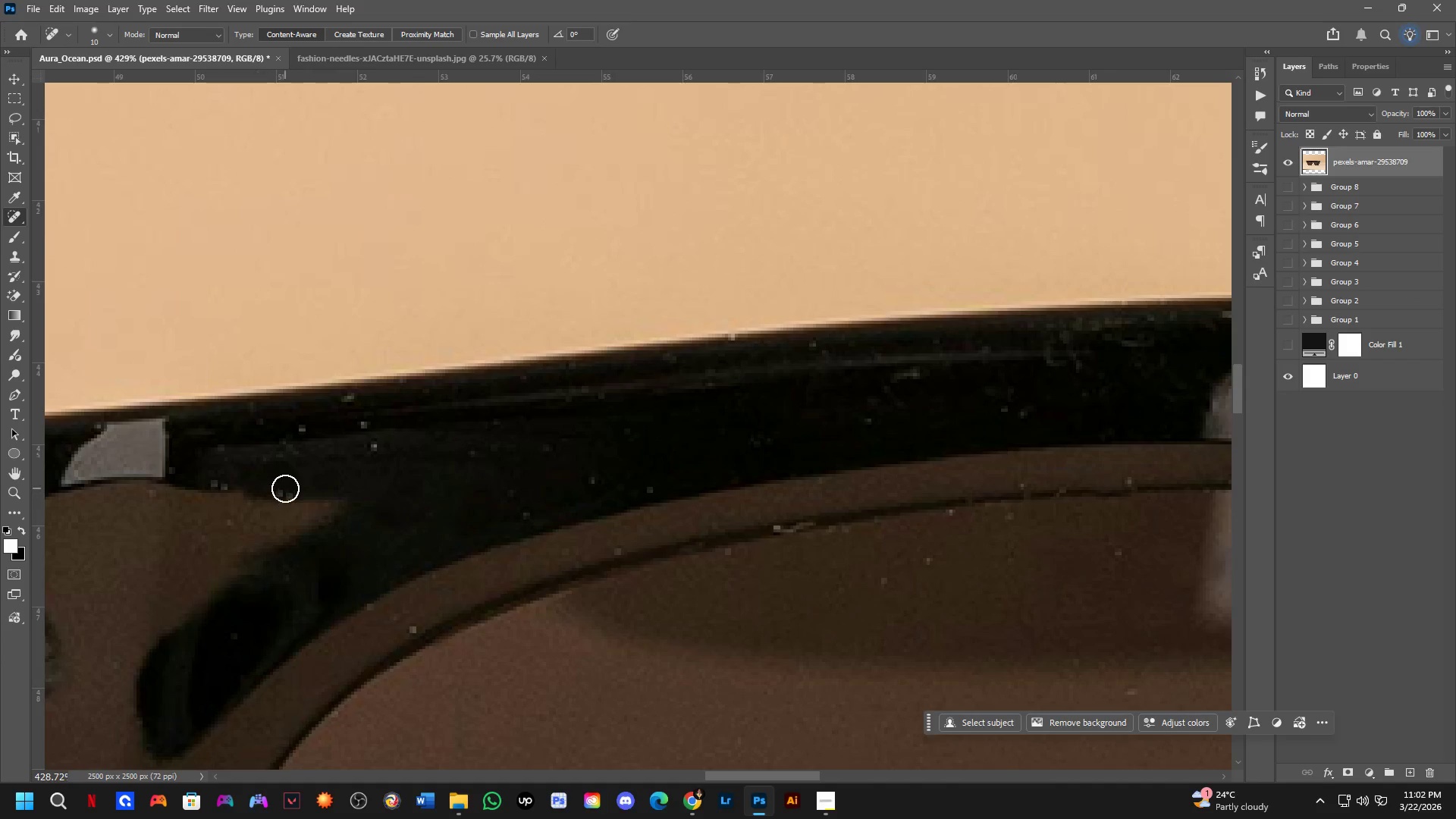 
left_click_drag(start_coordinate=[286, 487], to_coordinate=[297, 490])
 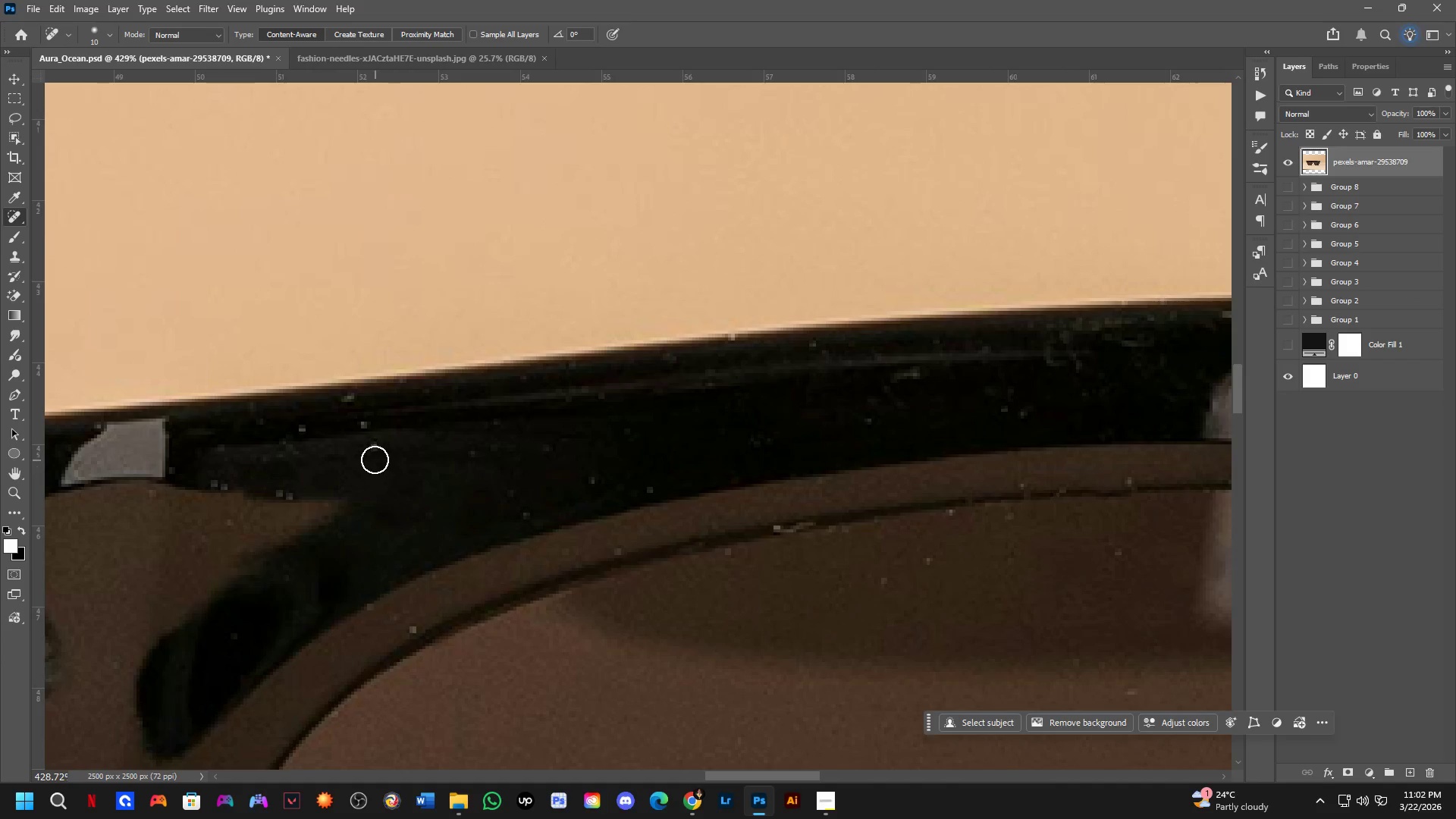 
left_click_drag(start_coordinate=[378, 449], to_coordinate=[371, 446])
 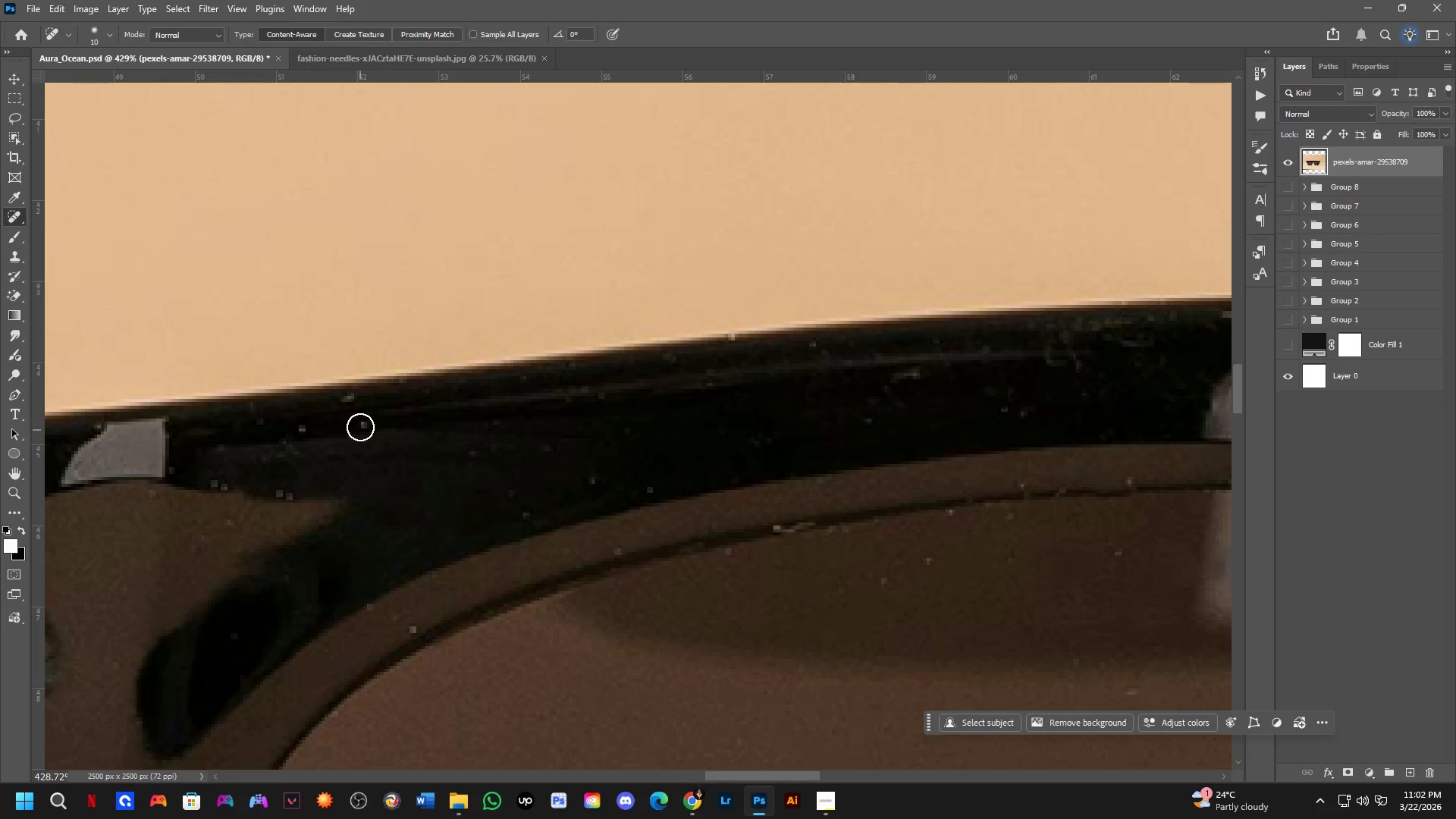 
left_click_drag(start_coordinate=[365, 417], to_coordinate=[372, 420])
 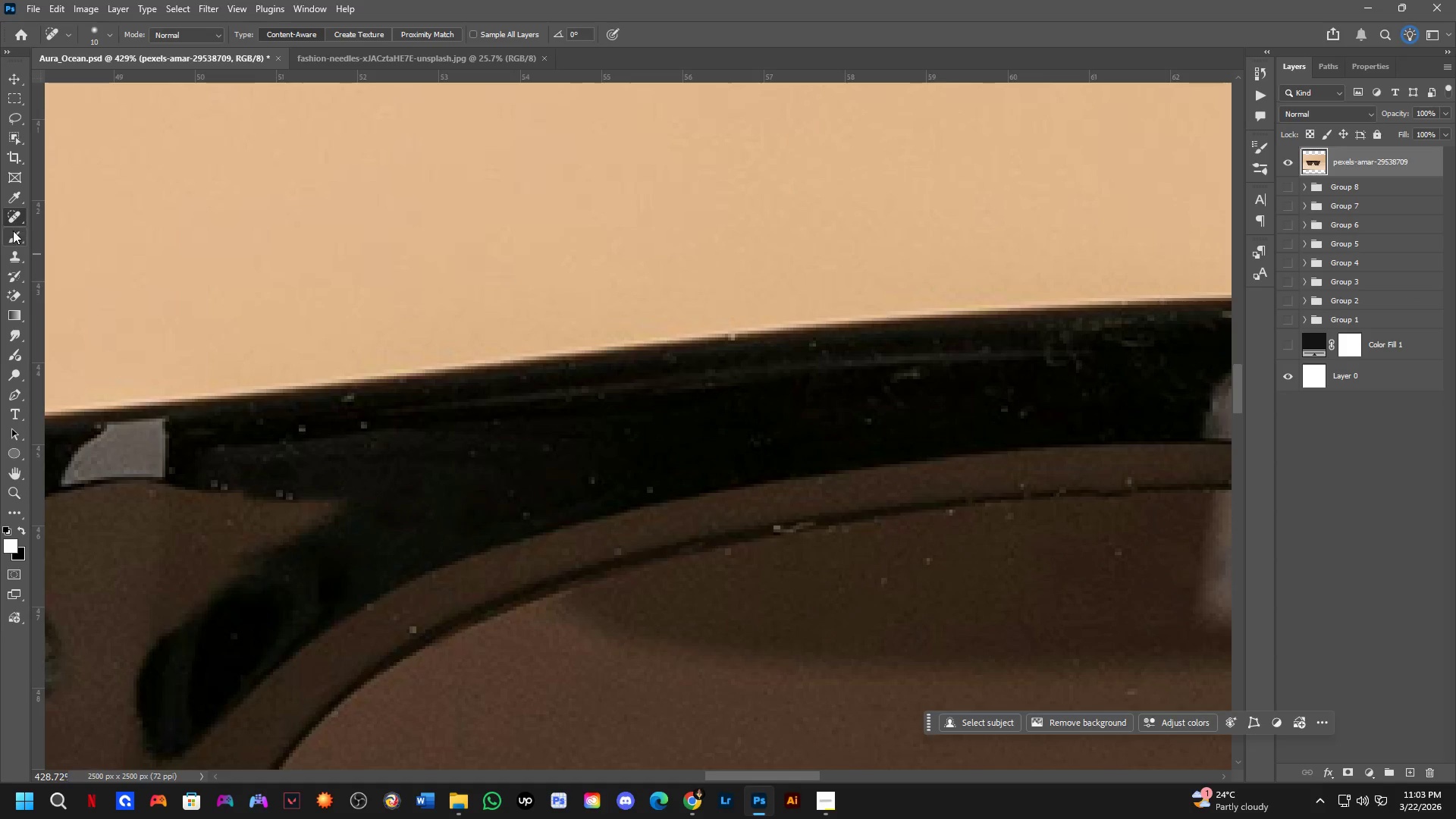 
left_click([13, 259])
 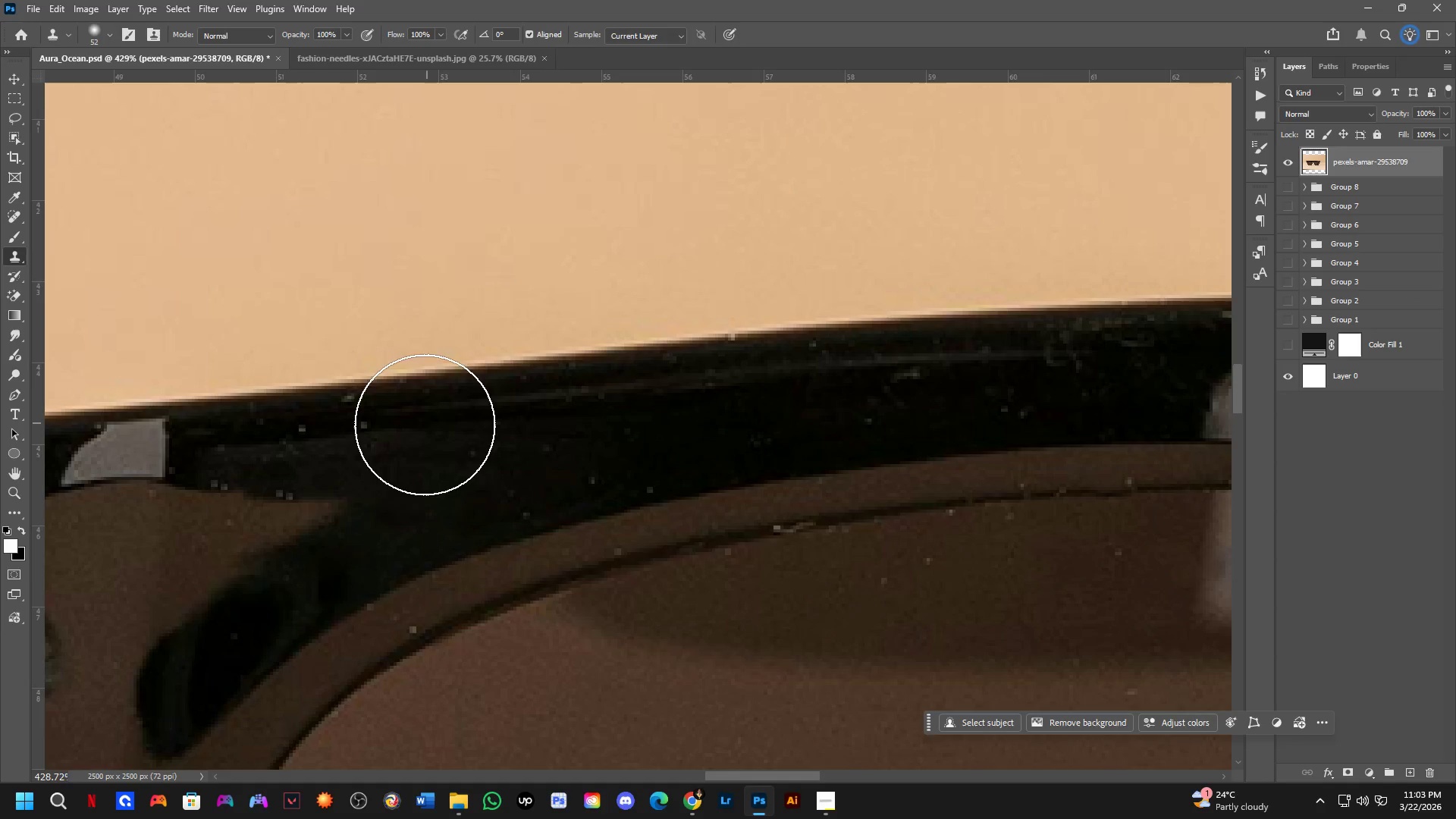 
hold_key(key=AltLeft, duration=0.55)
 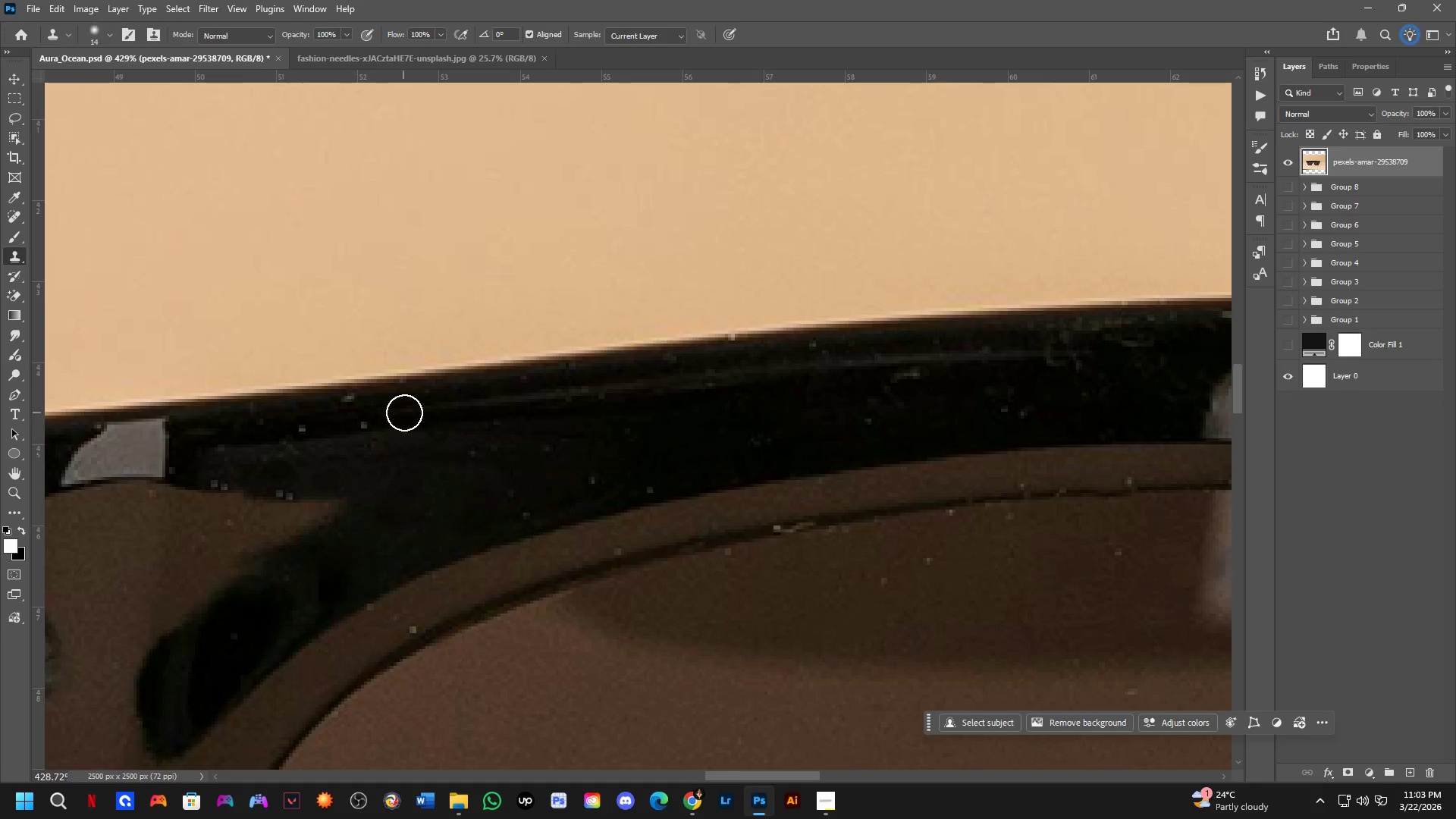 
hold_key(key=AltLeft, duration=0.41)
left_click_drag(start_coordinate=[410, 416], to_coordinate=[403, 417])
 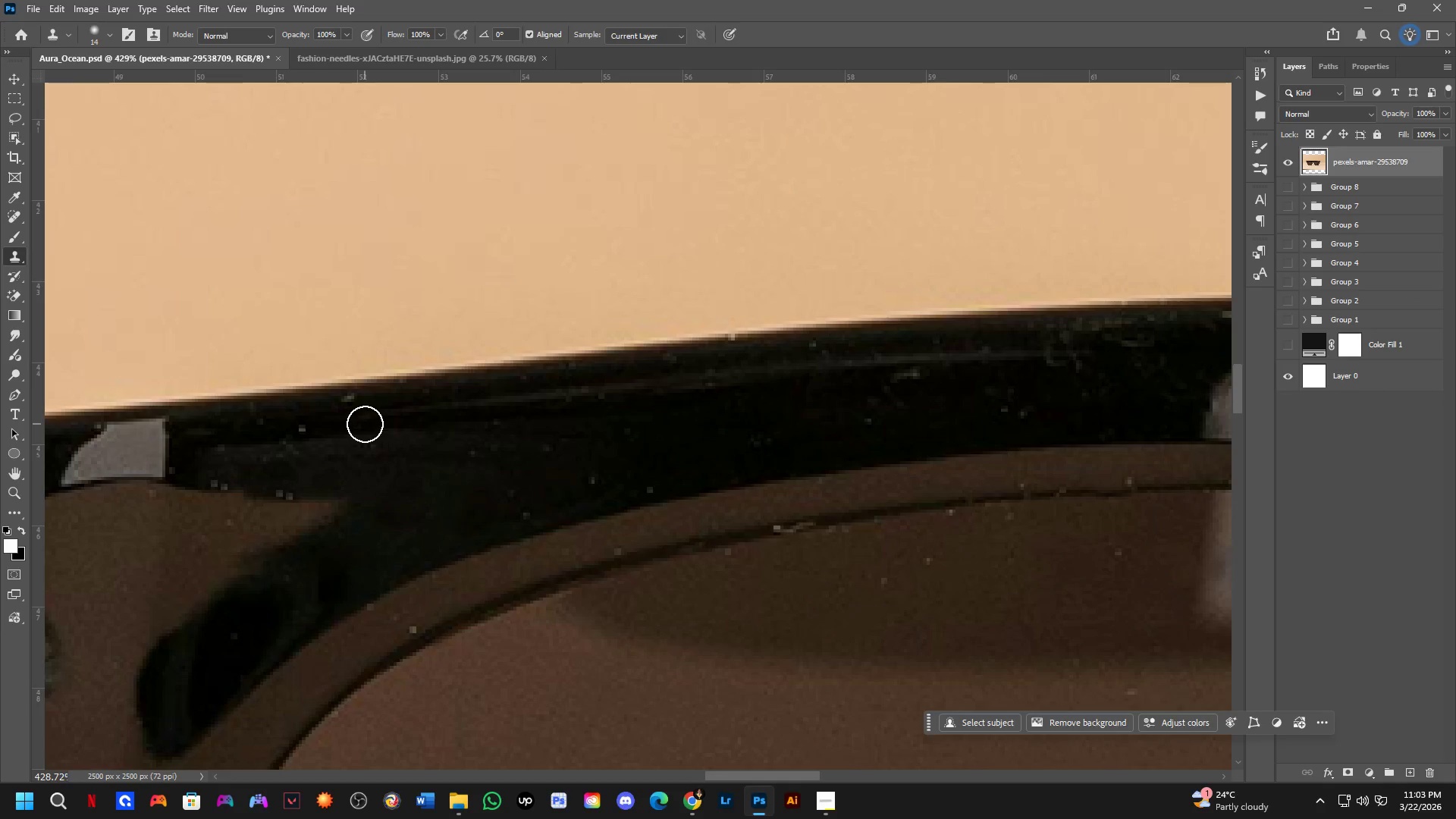 
double_click([364, 424])
 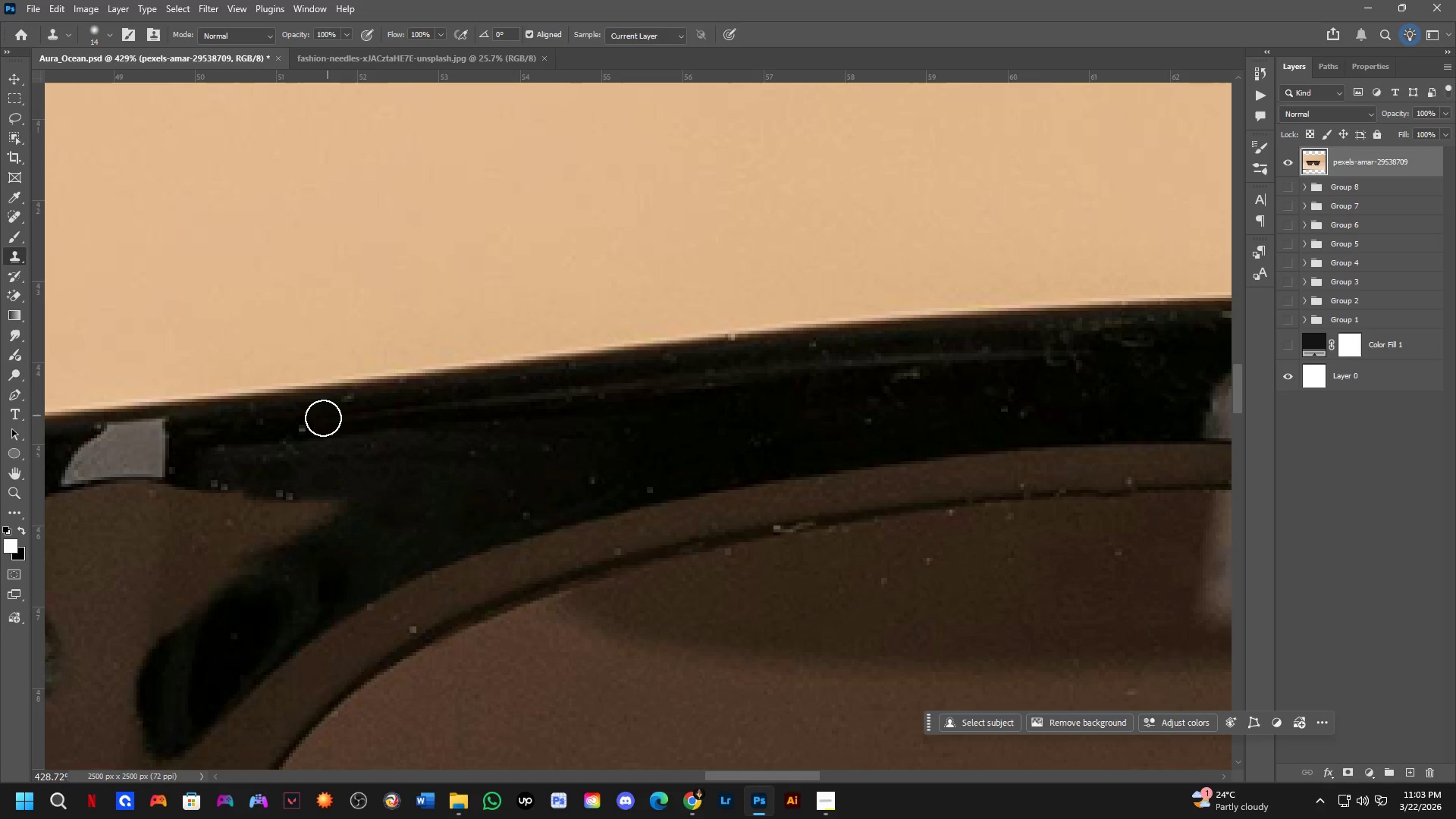 
left_click_drag(start_coordinate=[312, 422], to_coordinate=[300, 428])
 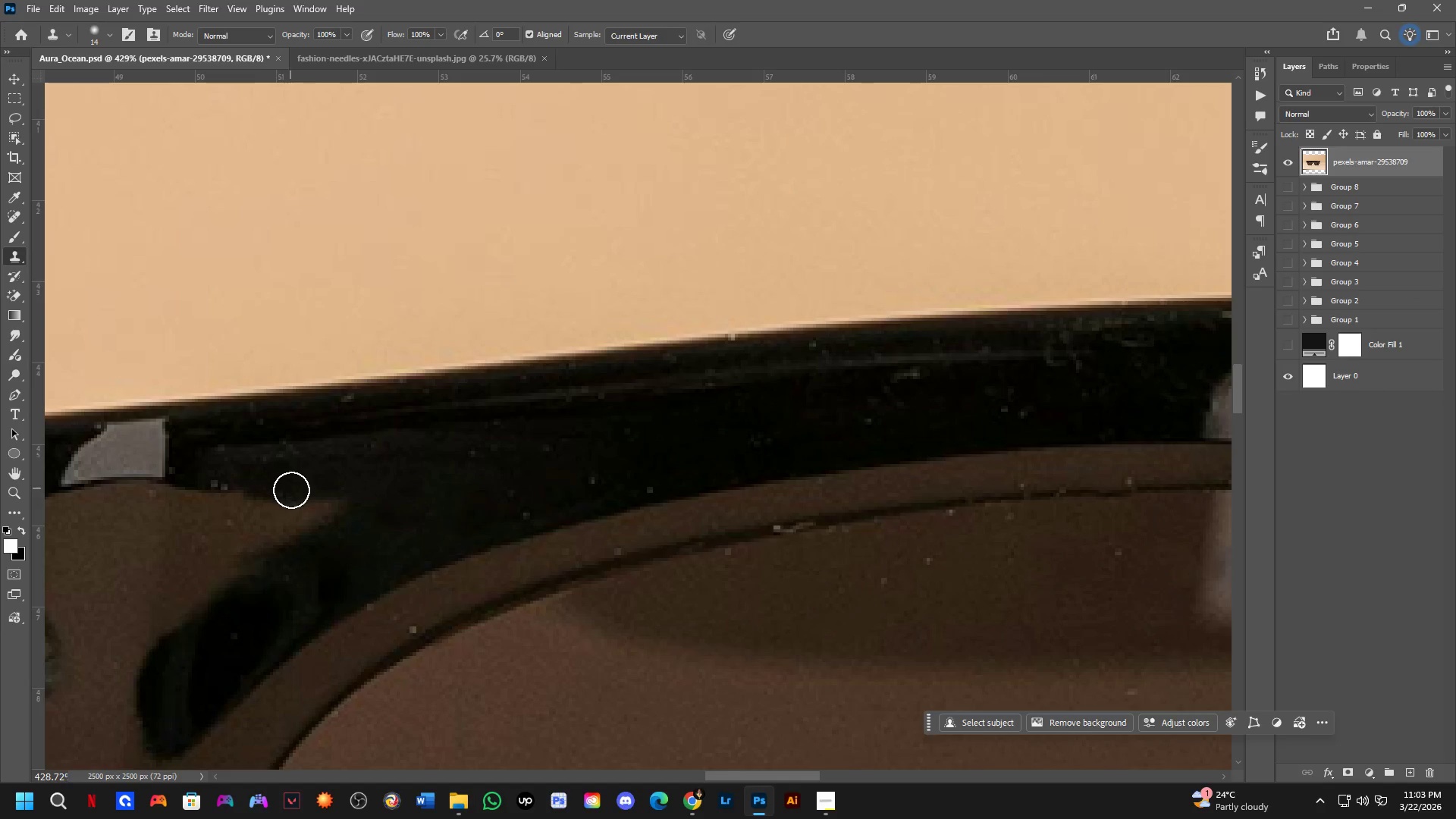 
double_click([292, 491])
 